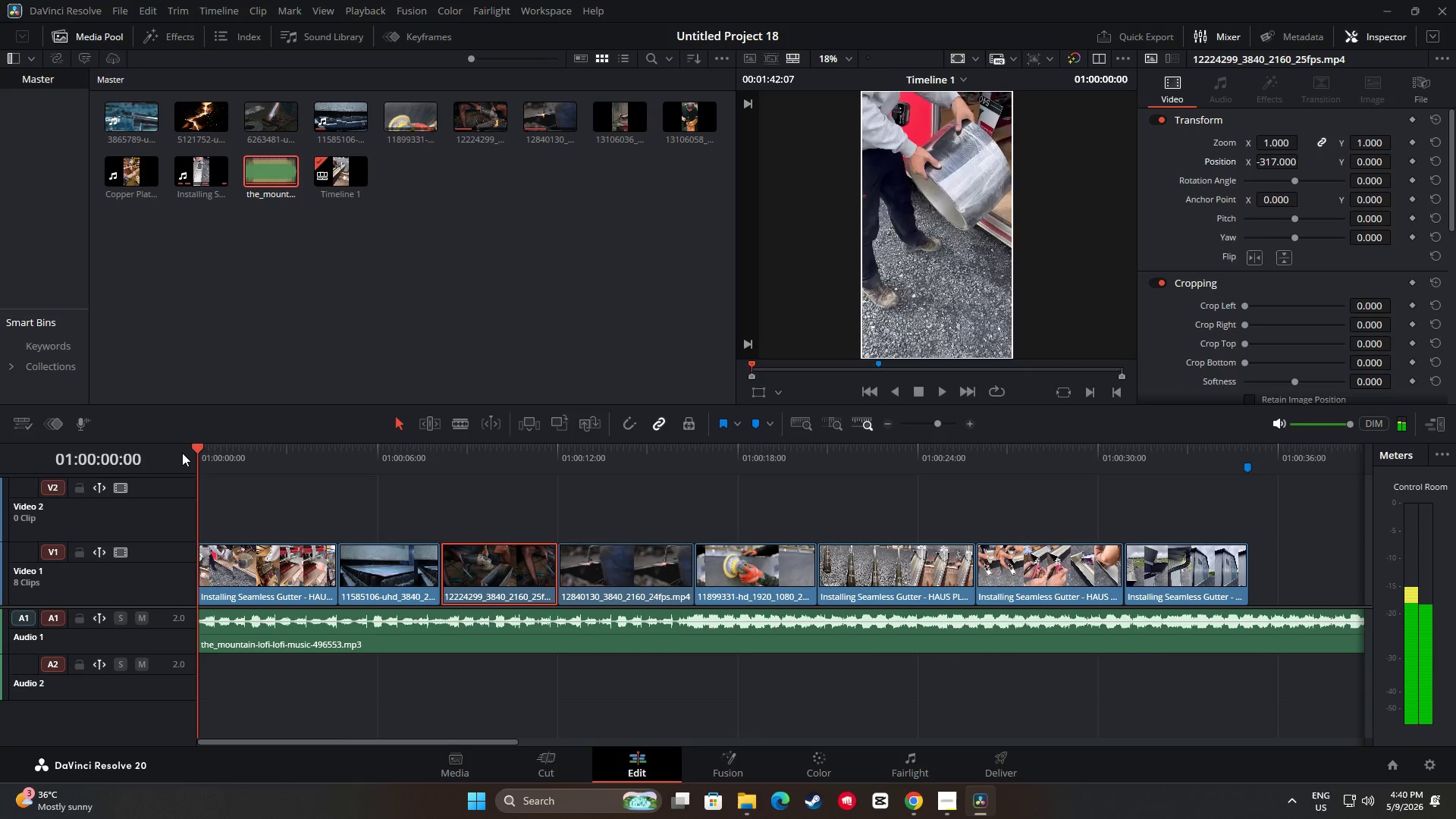 
key(Space)
 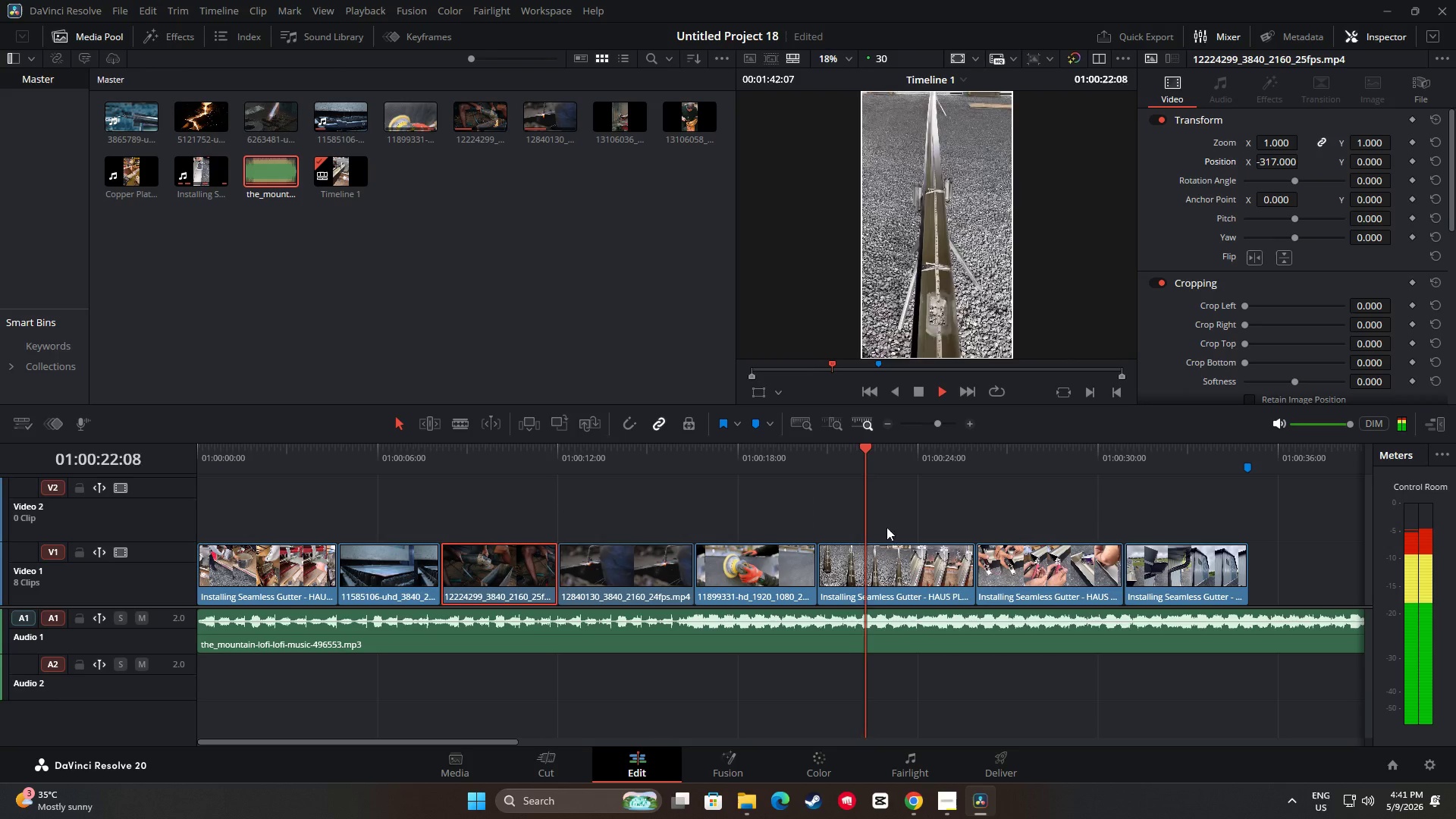 
wait(27.34)
 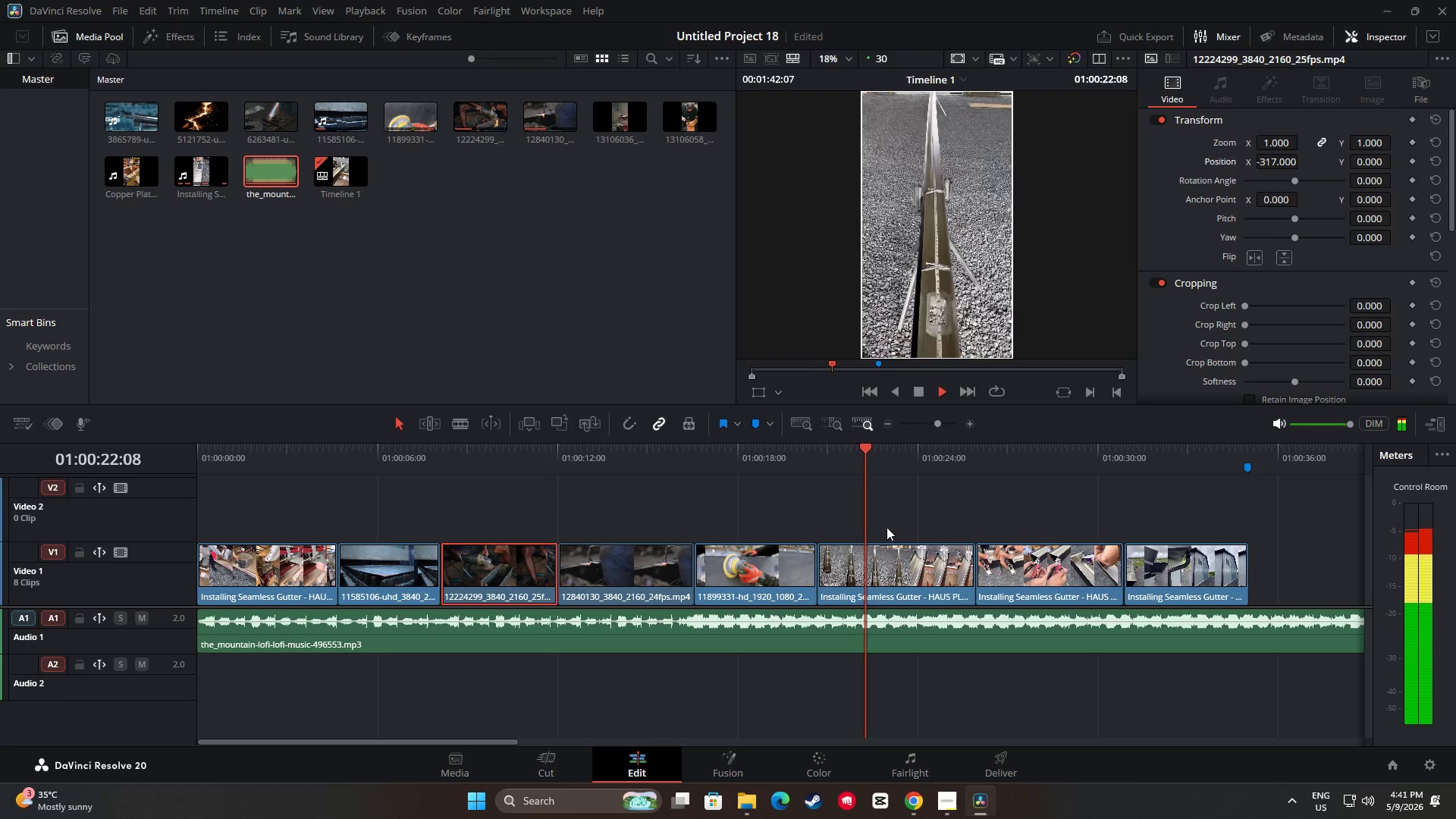 
key(Space)
 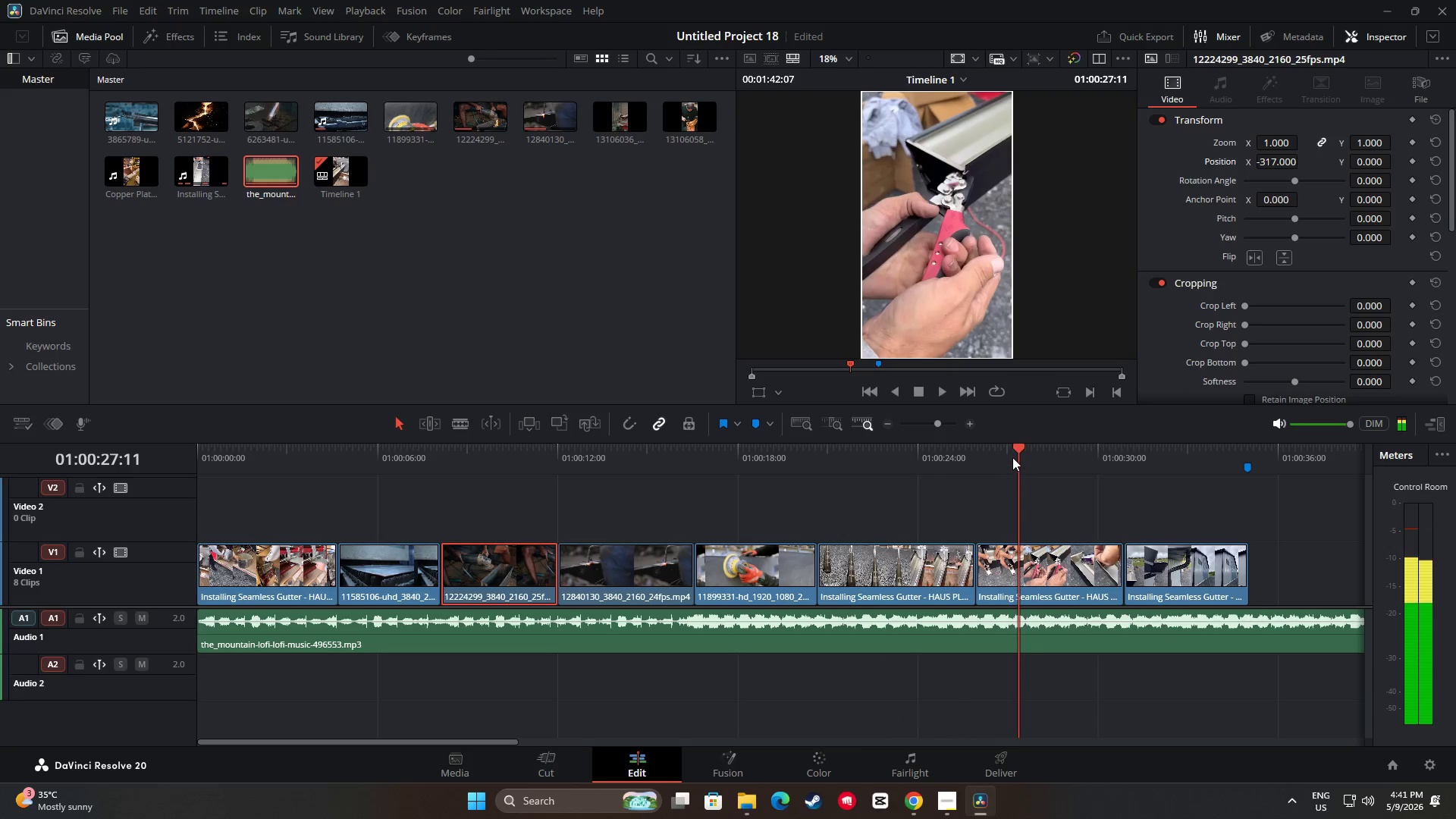 
left_click_drag(start_coordinate=[1015, 452], to_coordinate=[805, 468])
 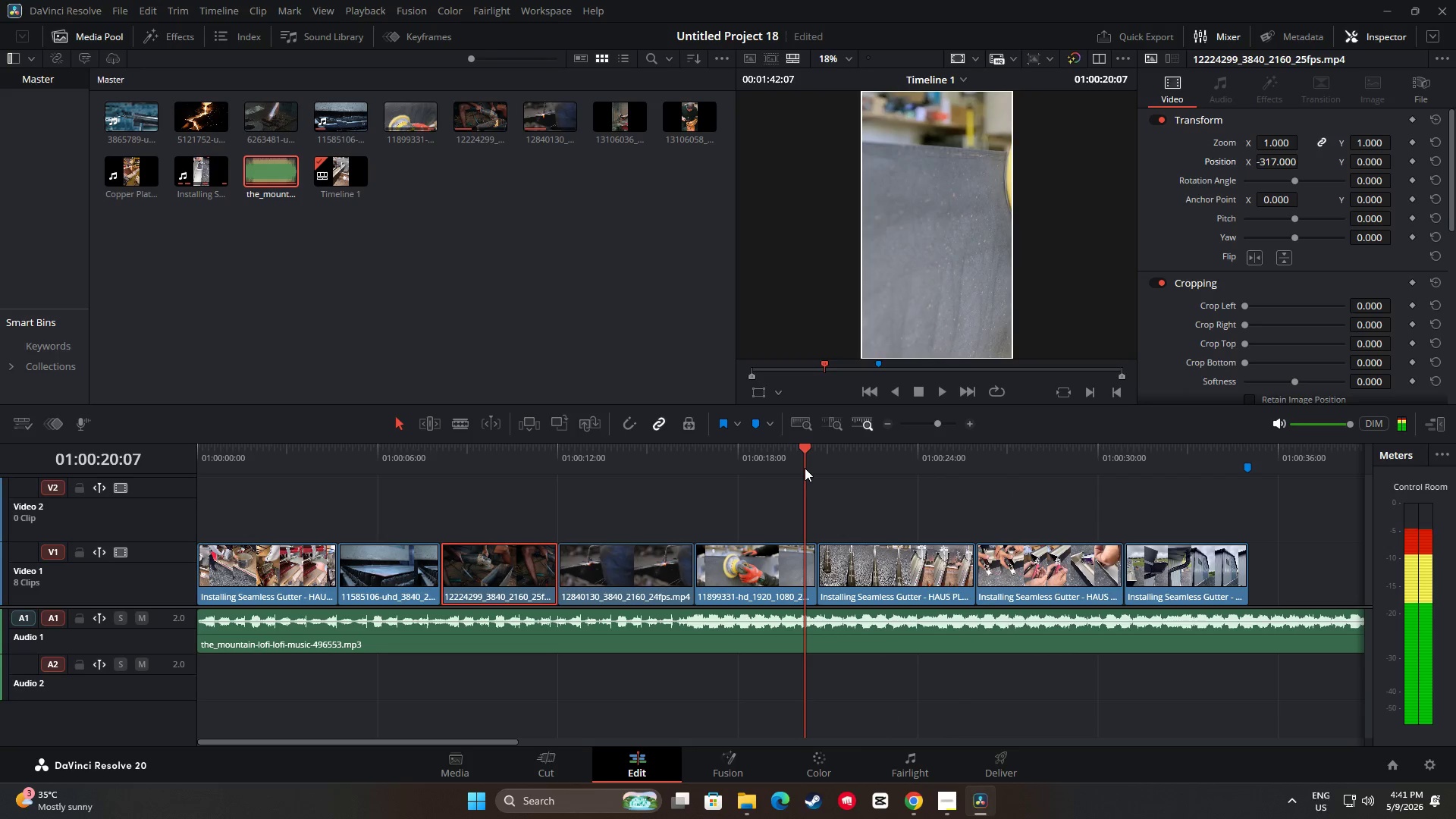 
key(Space)
 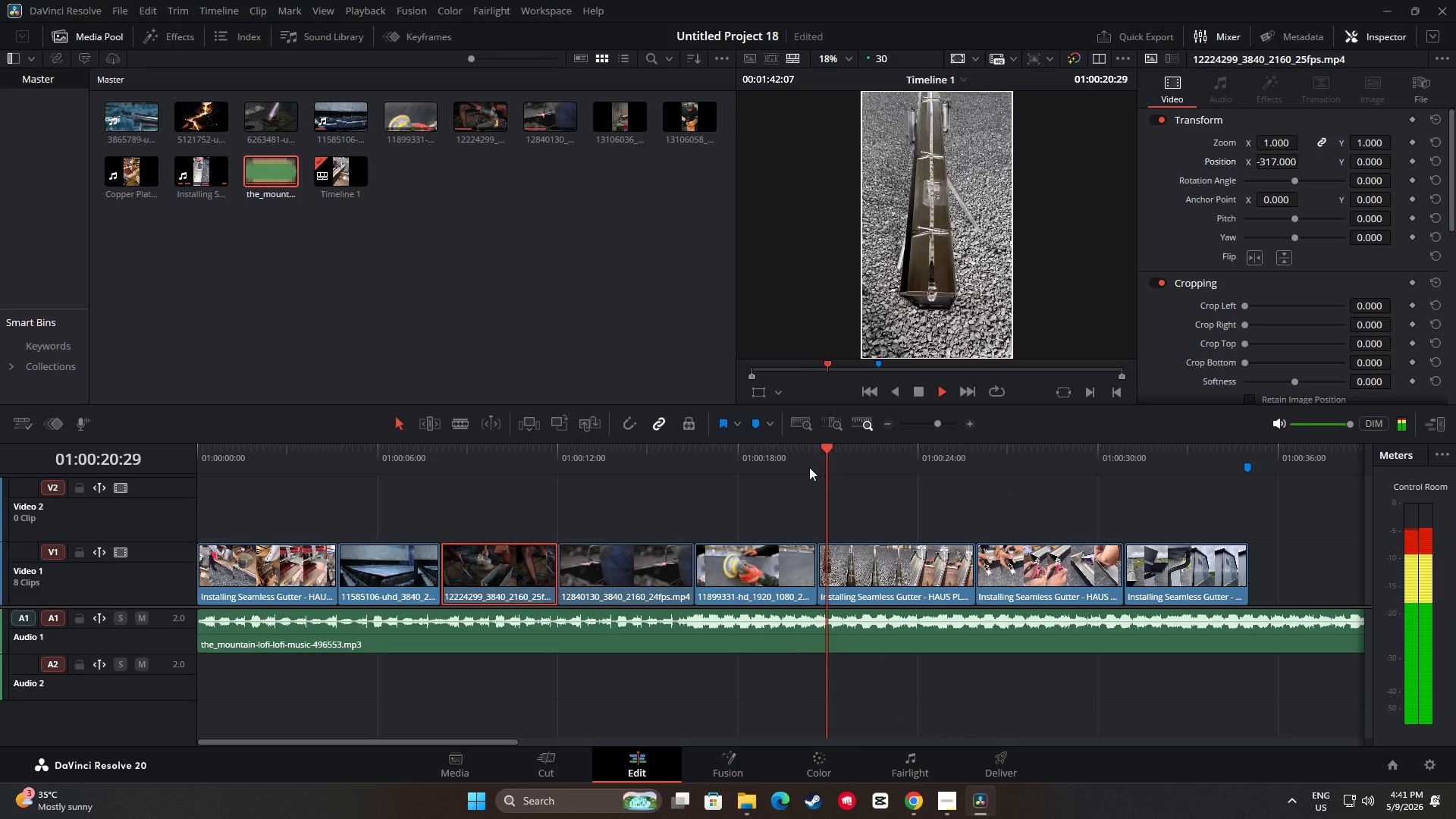 
key(Space)
 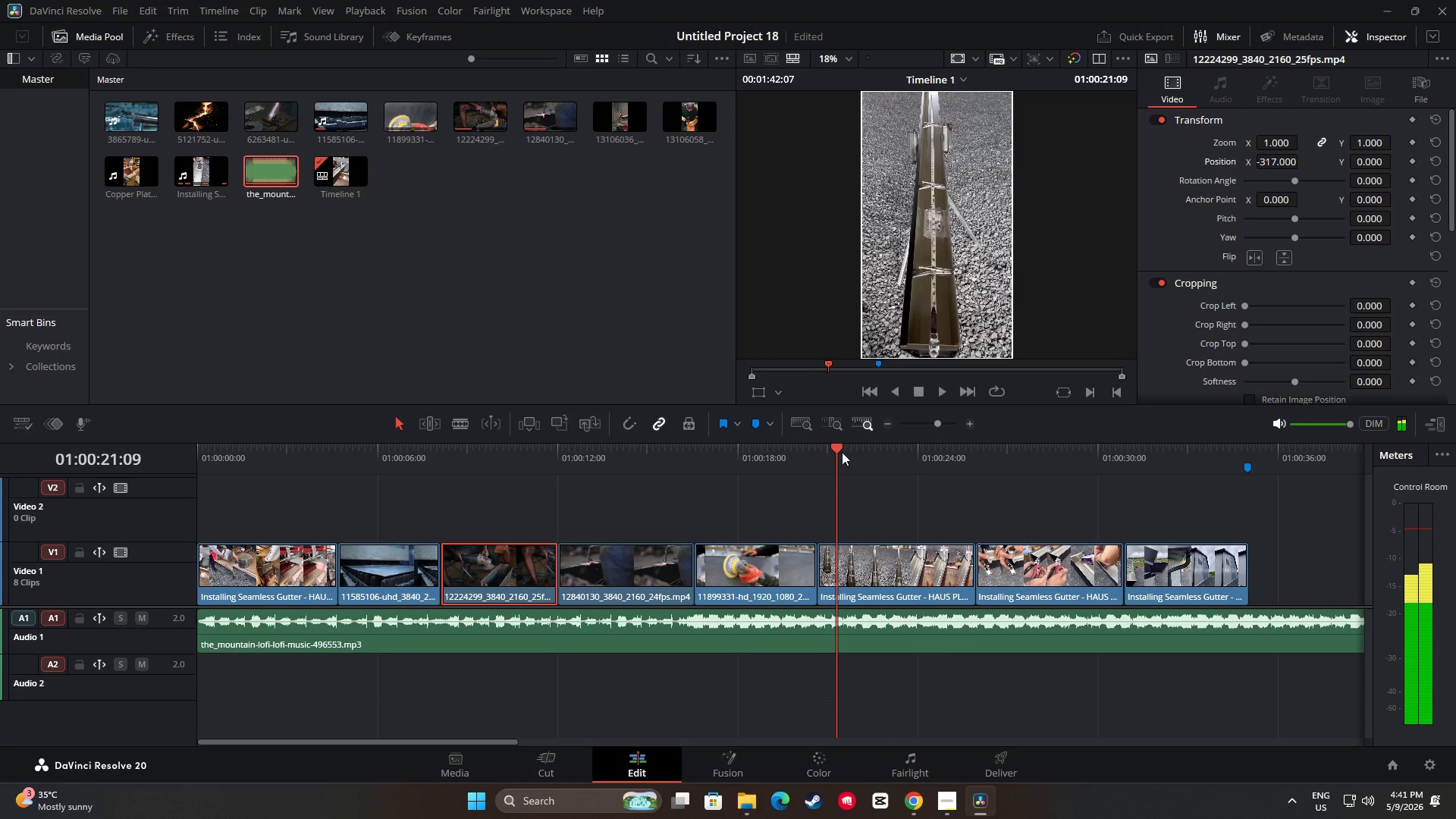 
left_click_drag(start_coordinate=[835, 450], to_coordinate=[728, 455])
 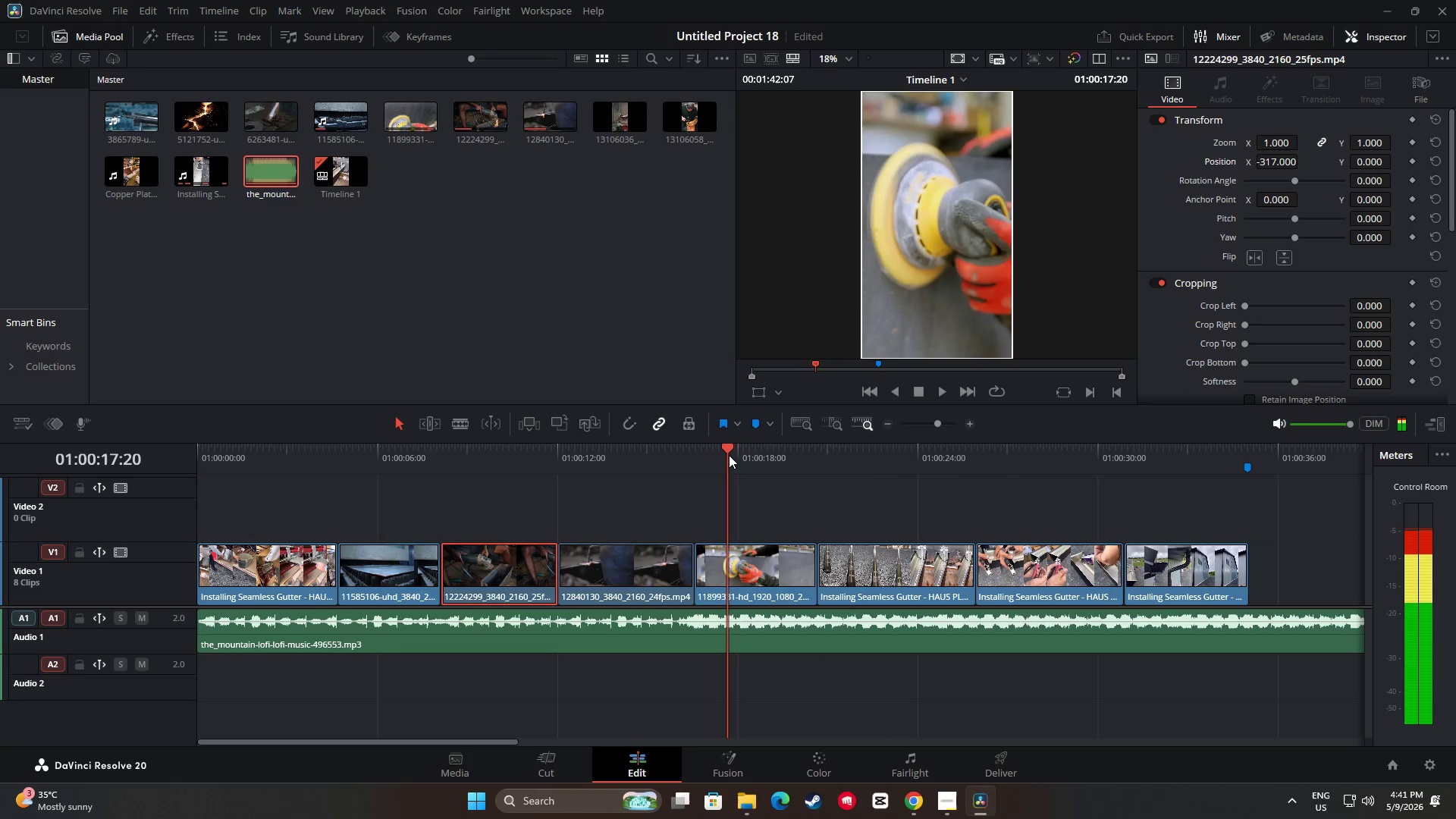 
key(Space)
 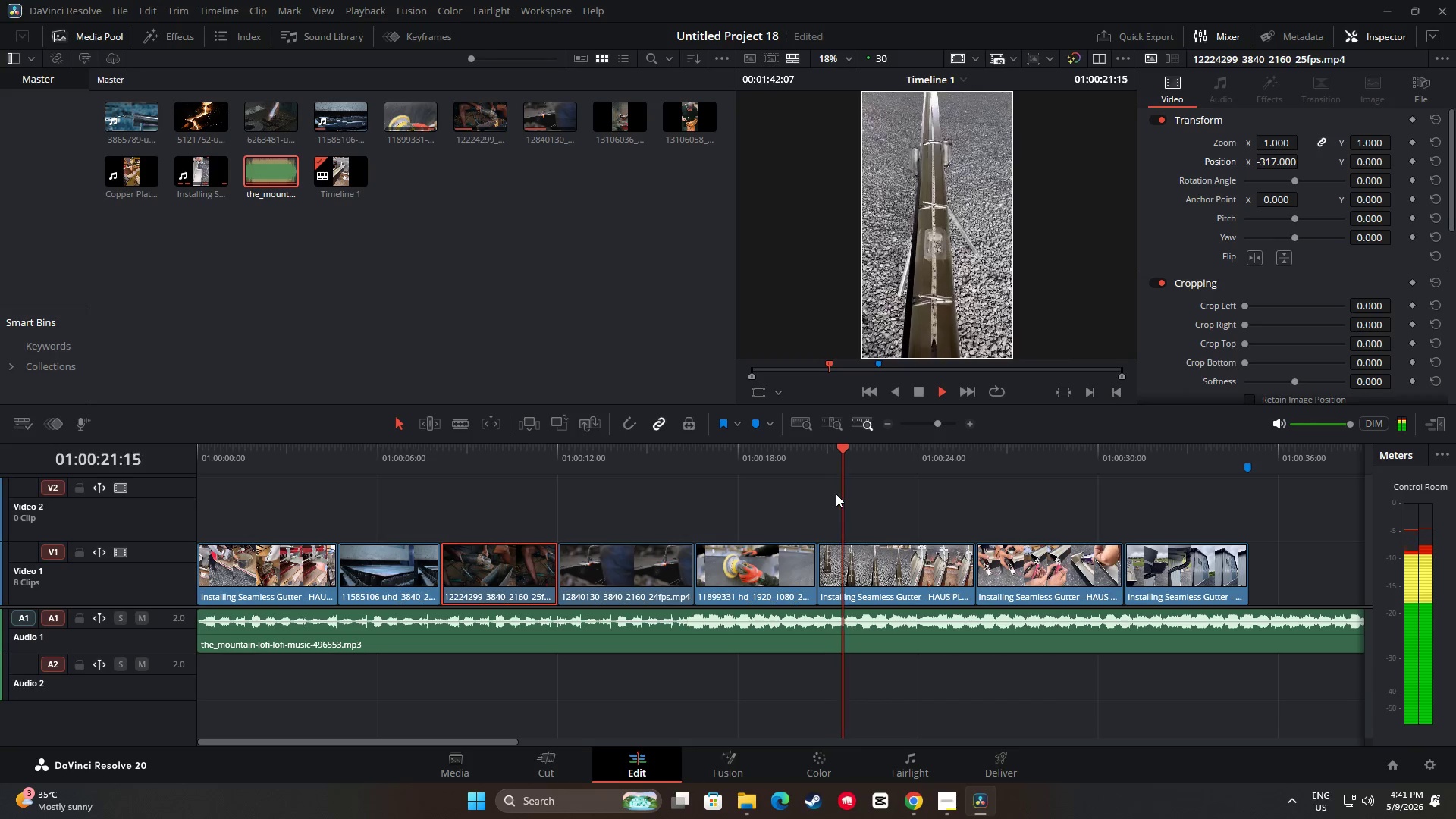 
wait(8.92)
 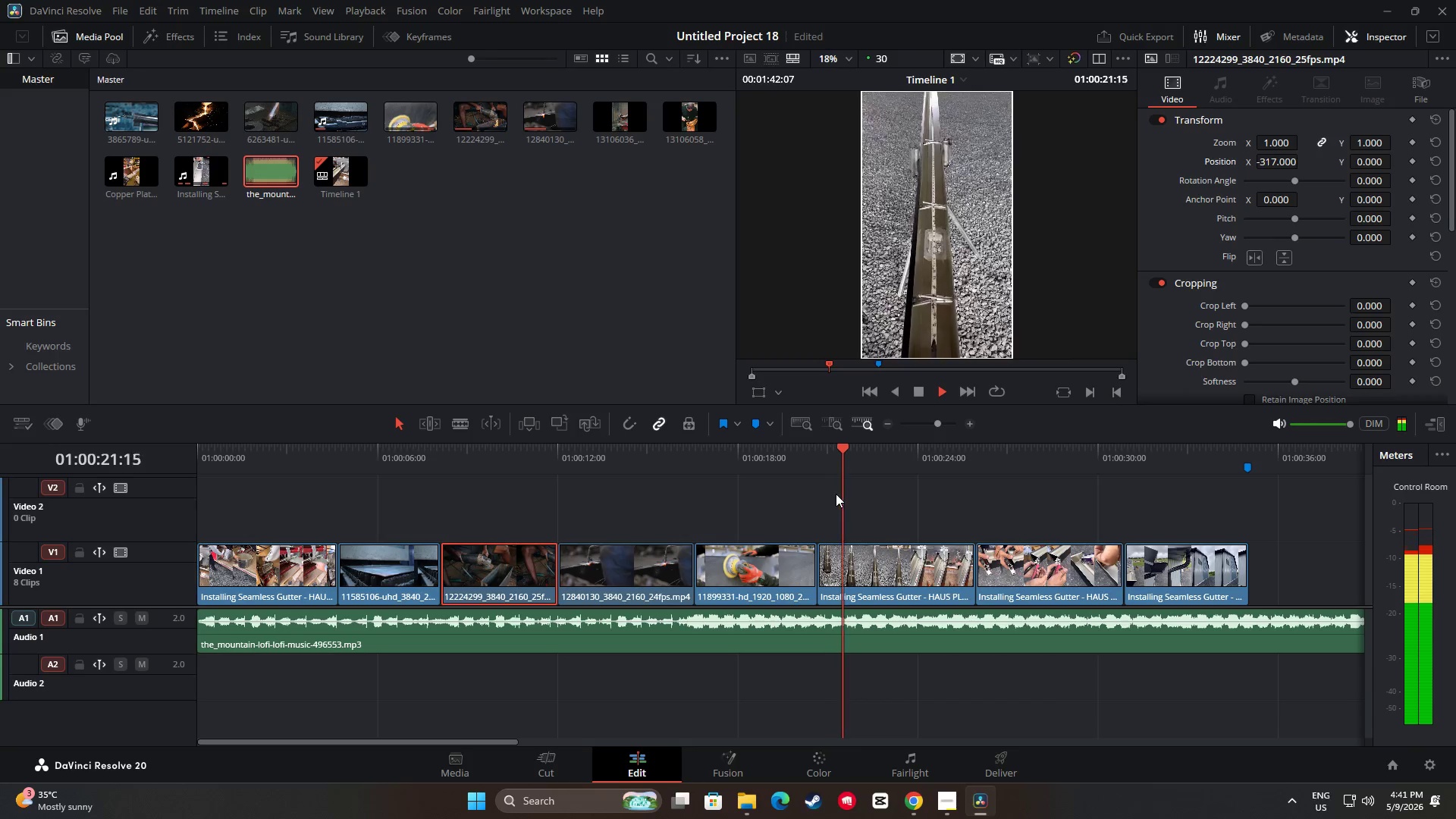 
key(Space)
 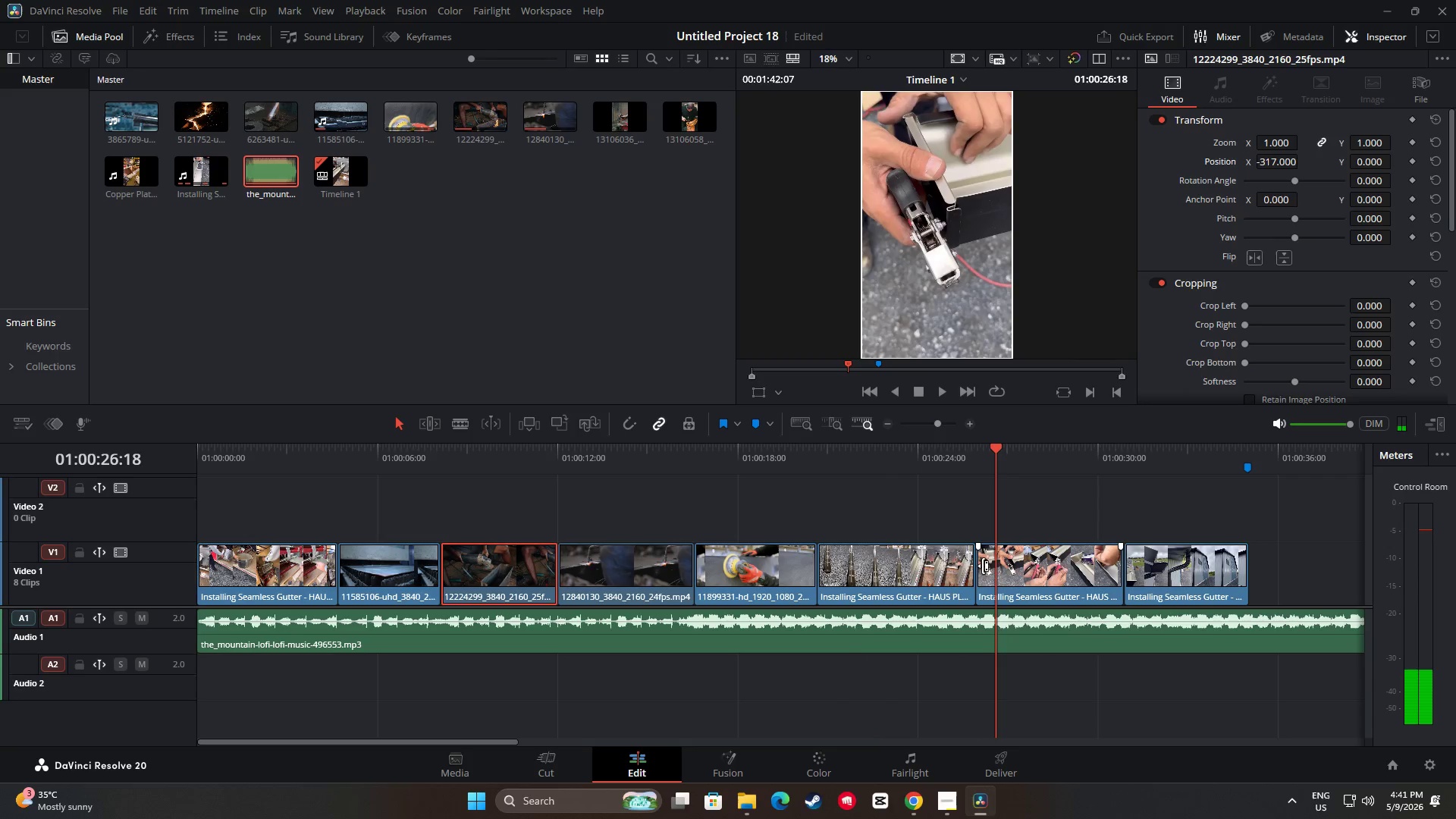 
left_click_drag(start_coordinate=[1000, 450], to_coordinate=[962, 451])
 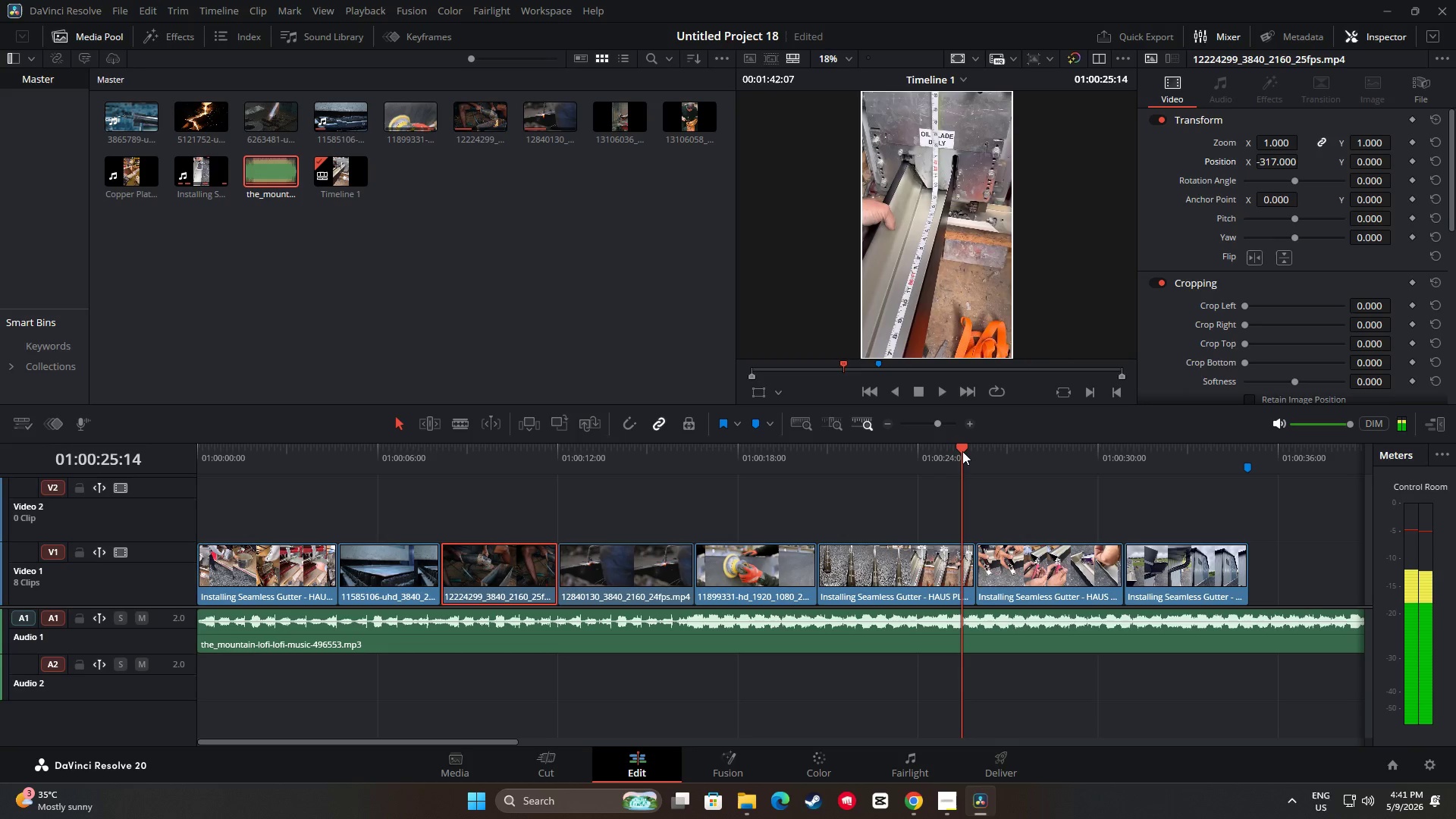 
key(Space)
 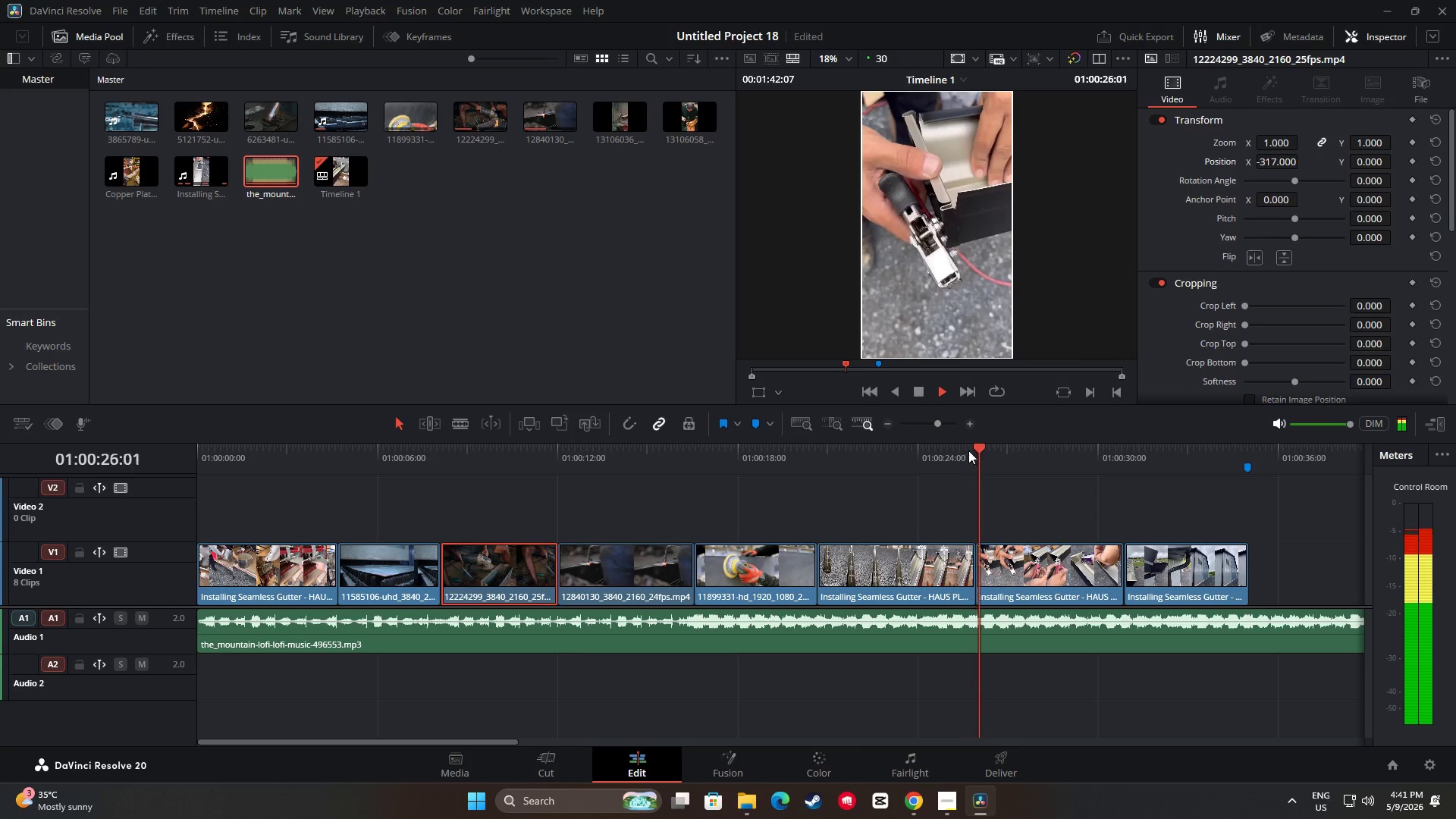 
key(Space)
 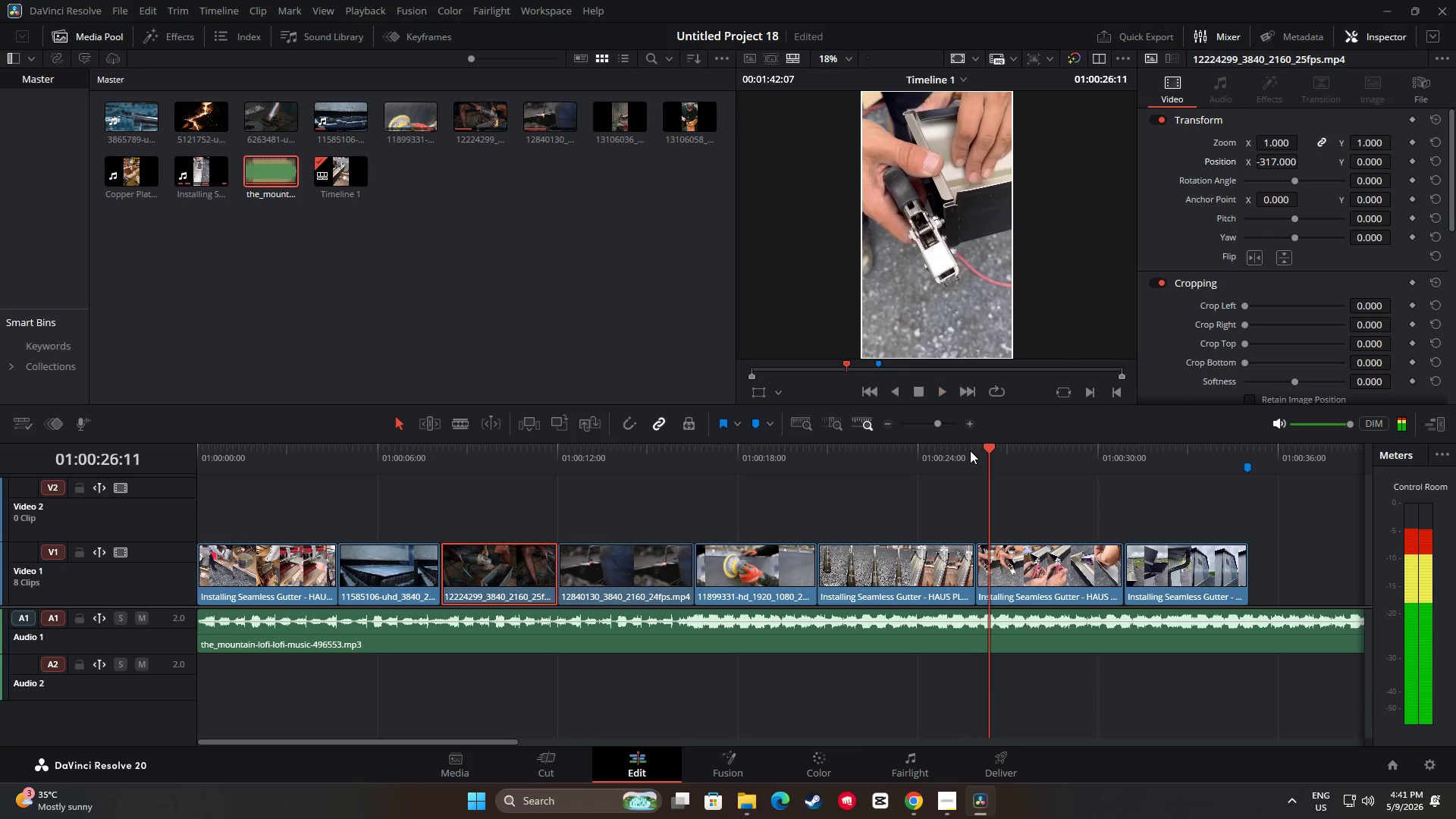 
key(Space)
 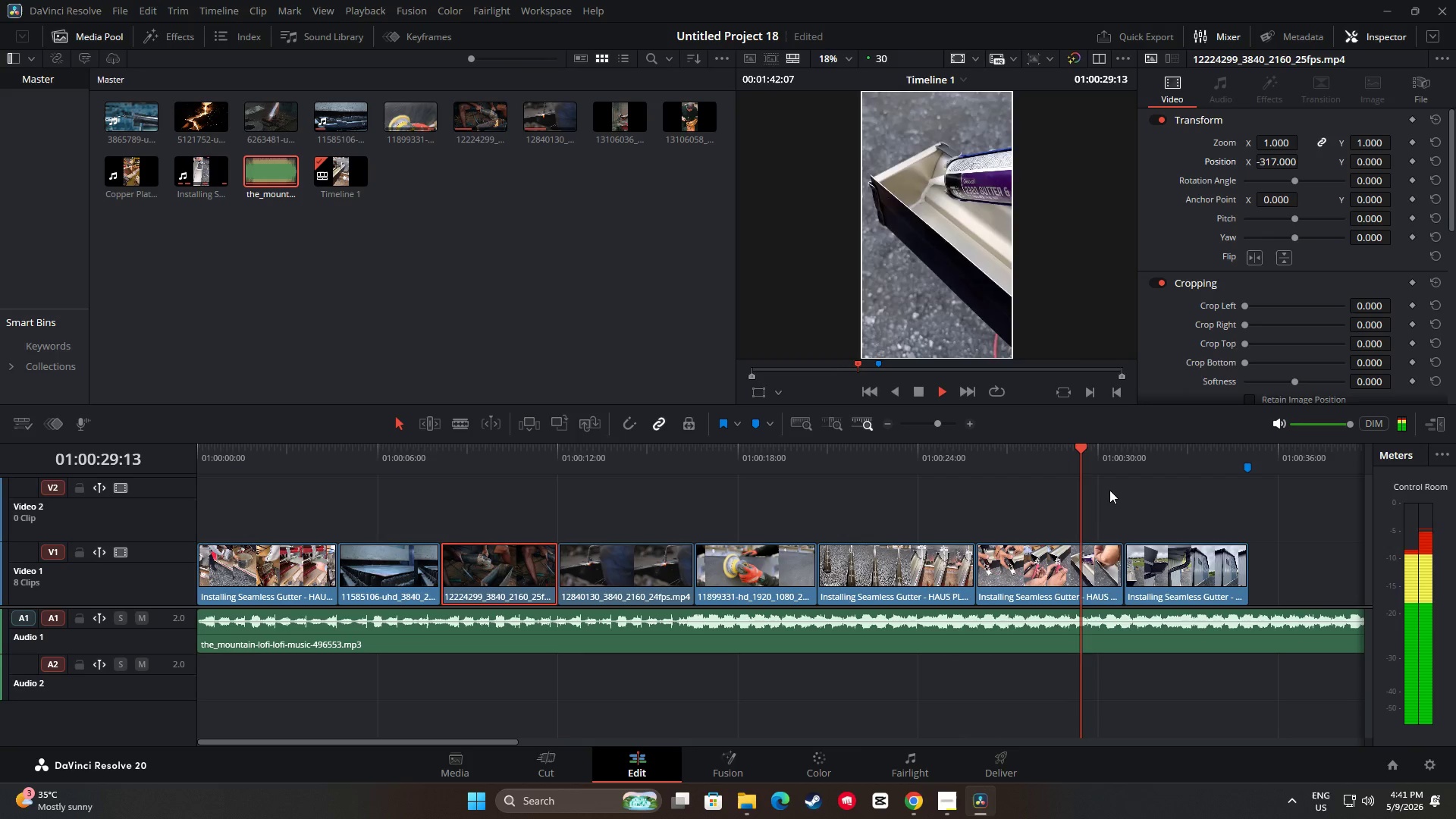 
wait(8.16)
 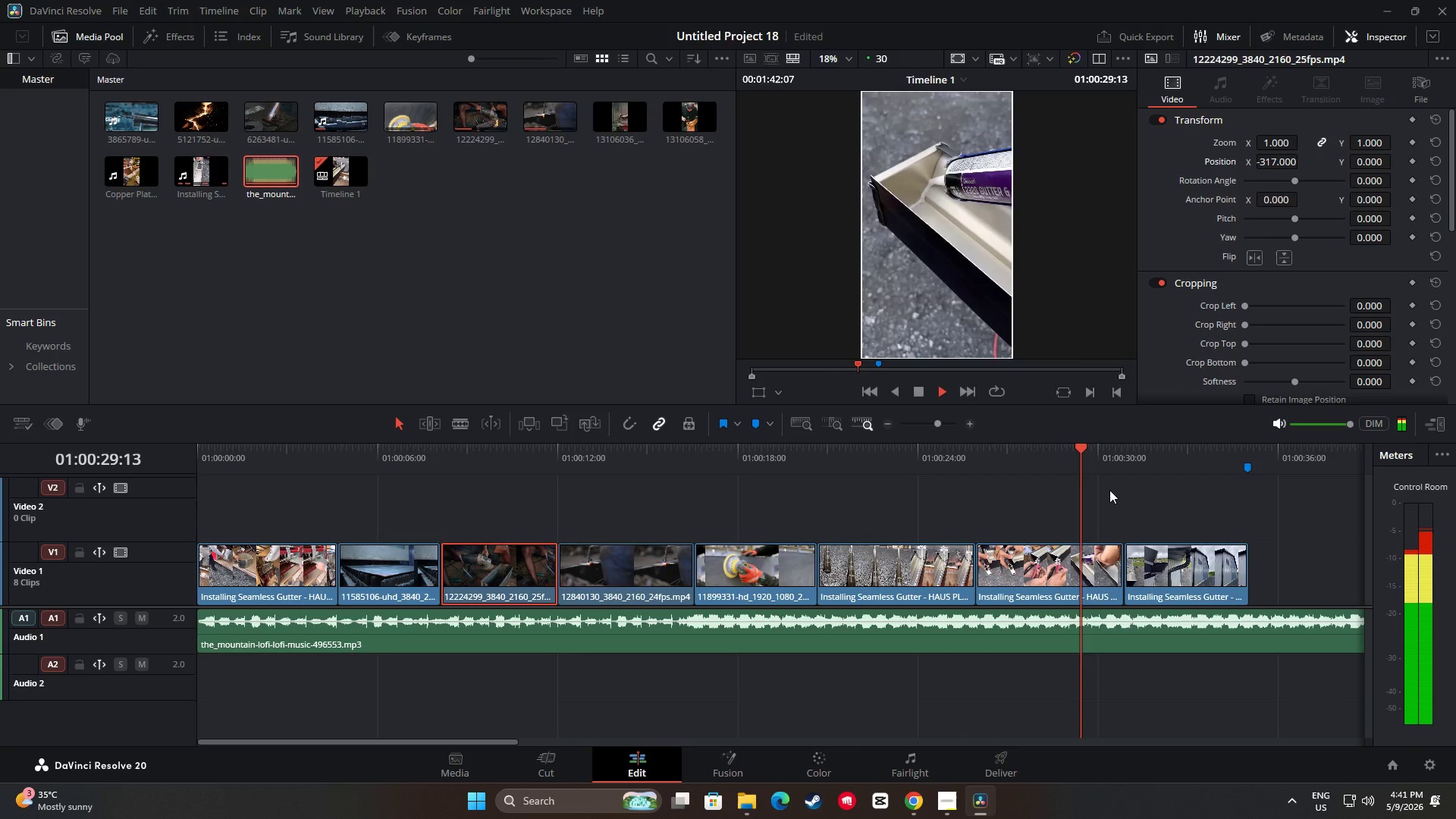 
key(Space)
 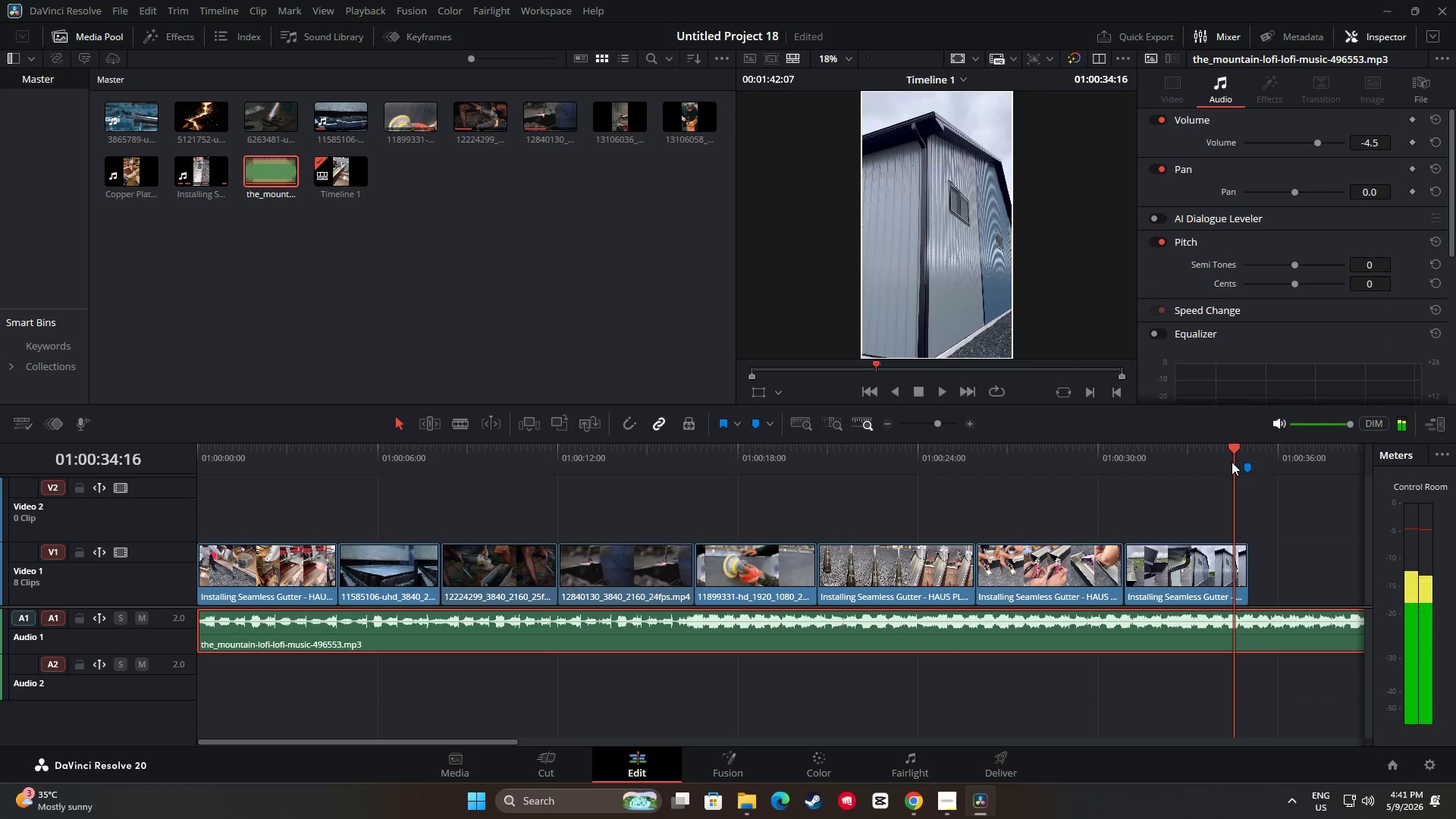 
left_click_drag(start_coordinate=[1232, 453], to_coordinate=[1247, 454])
 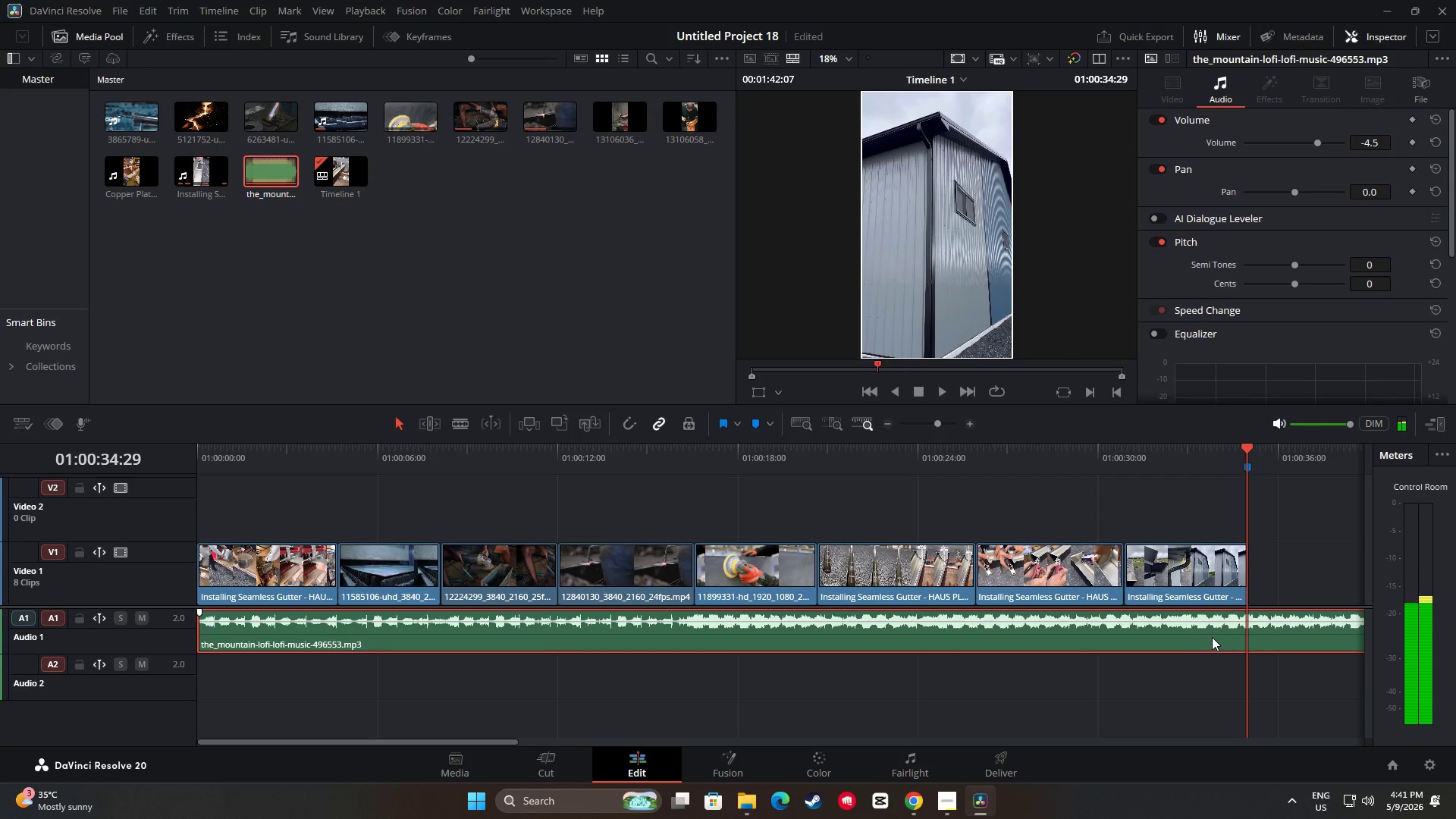 
key(Control+B)
 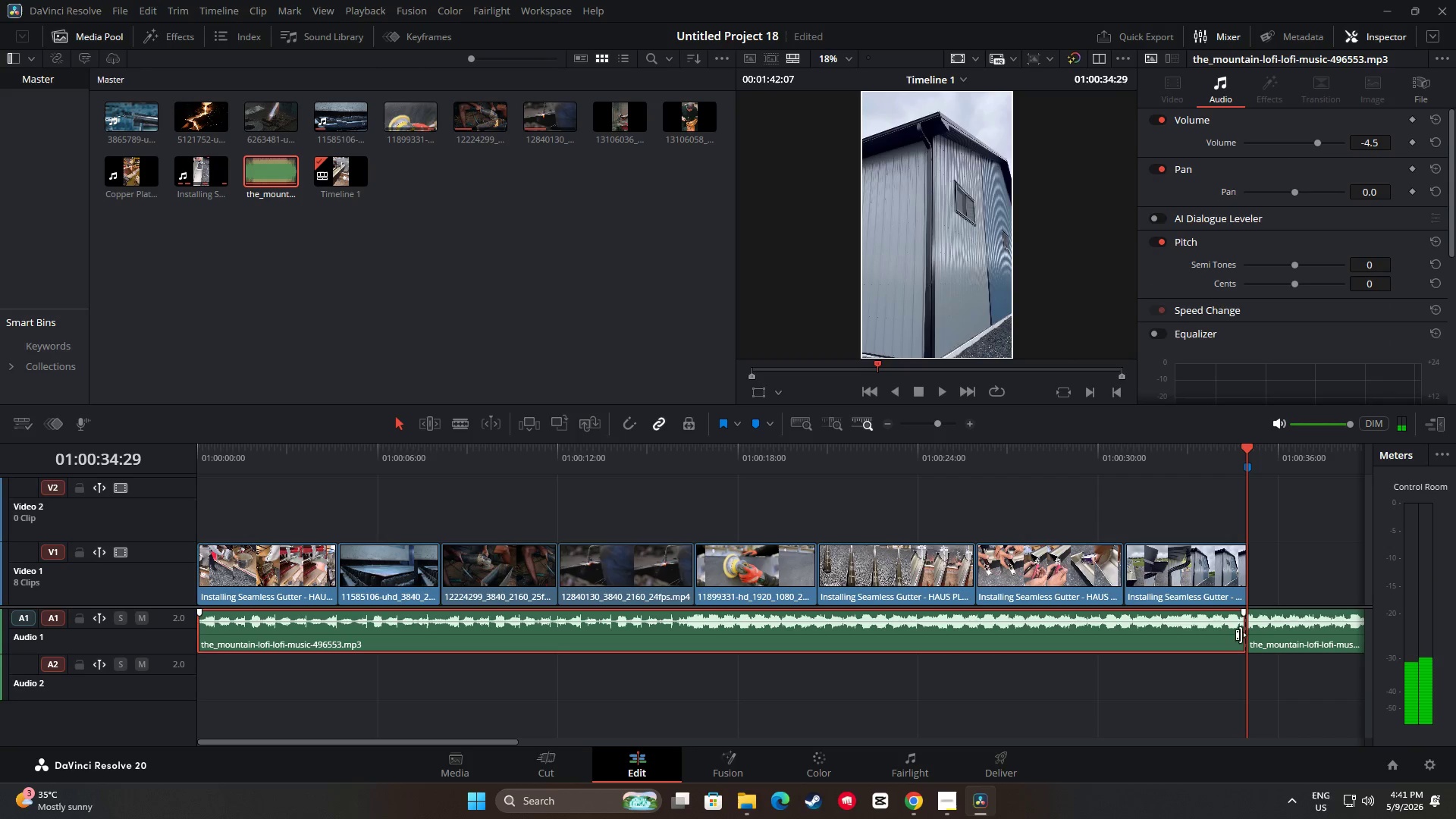 
left_click([1305, 631])
 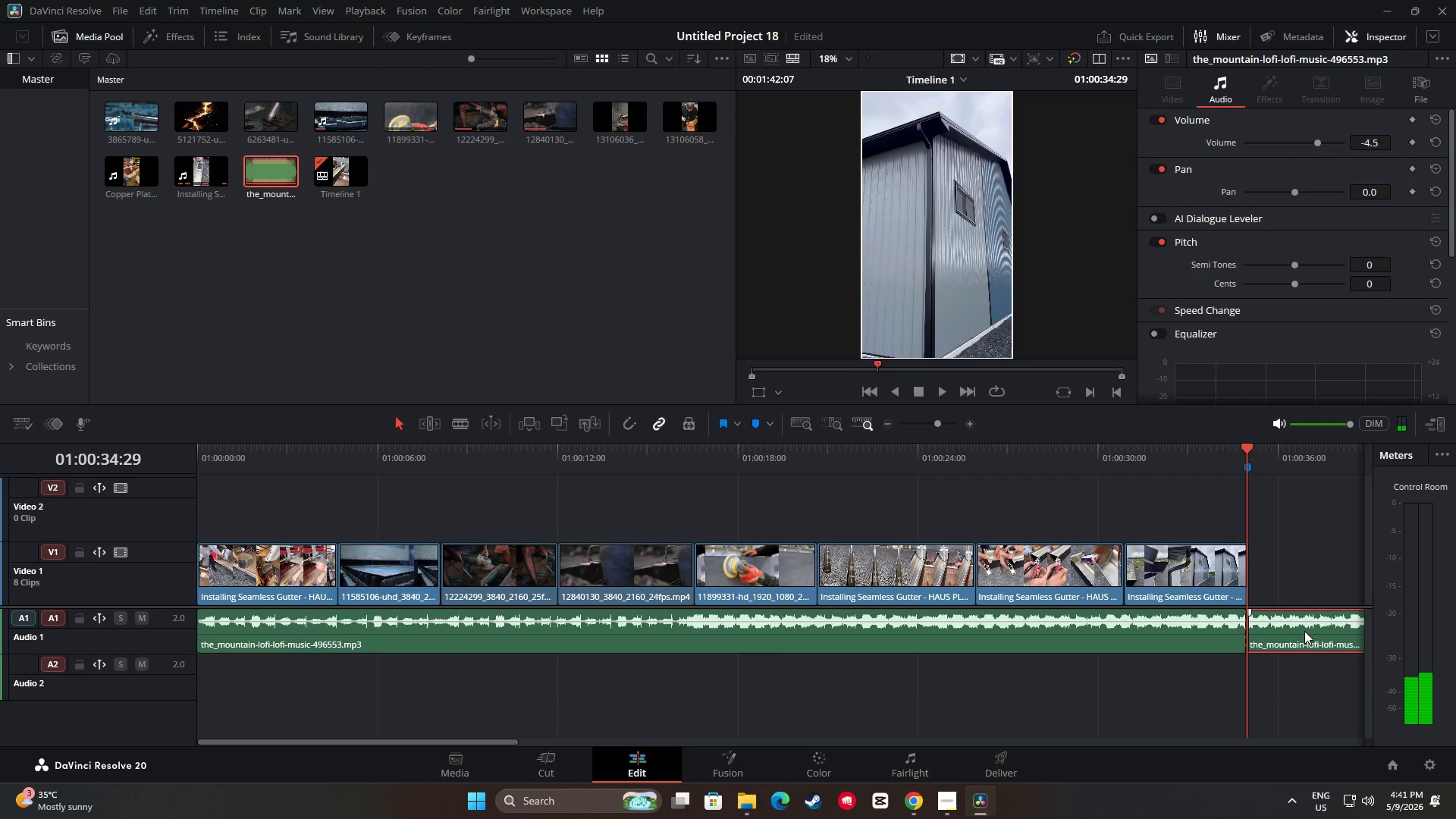 
key(Backspace)
 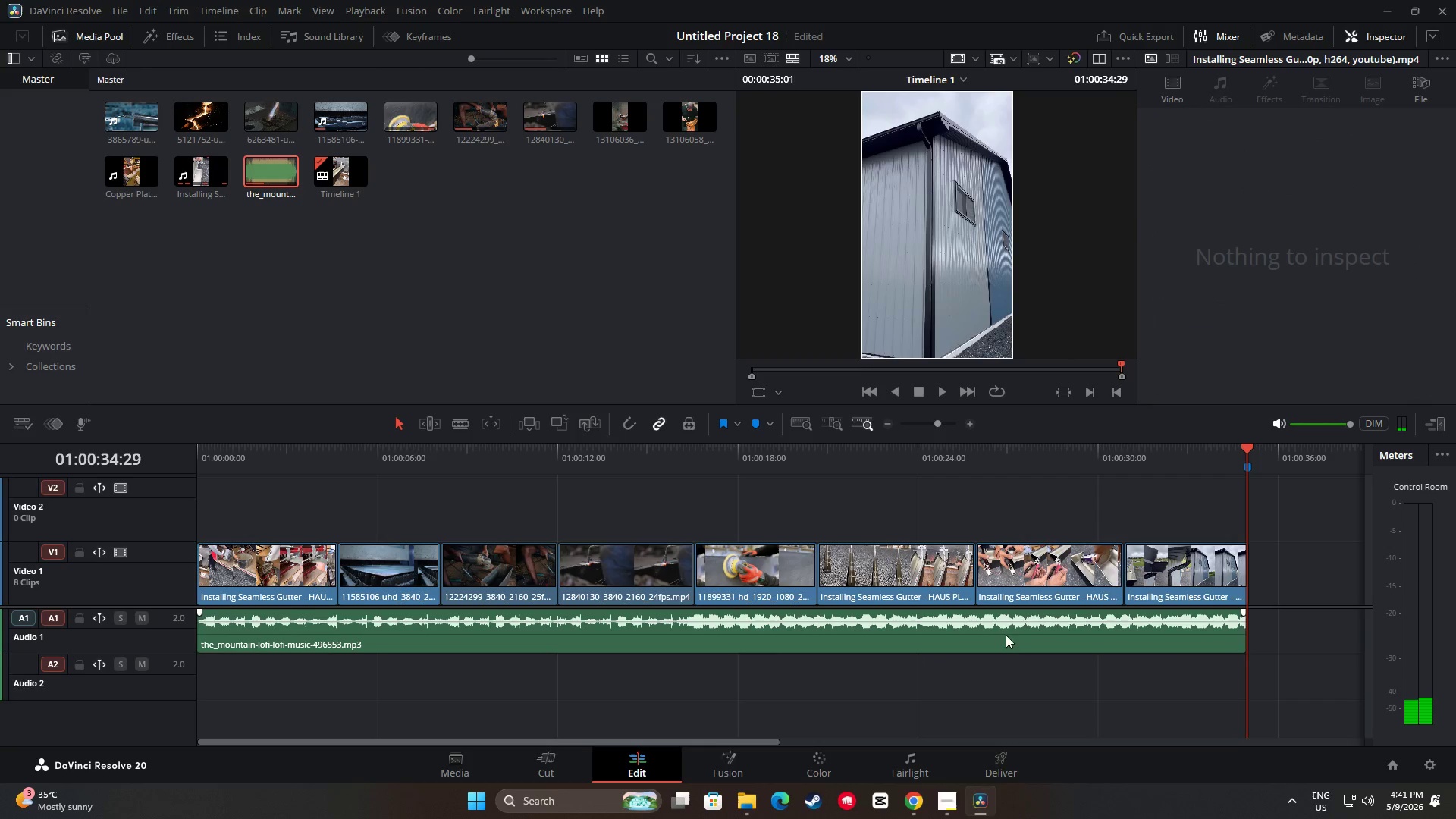 
left_click([1018, 623])
 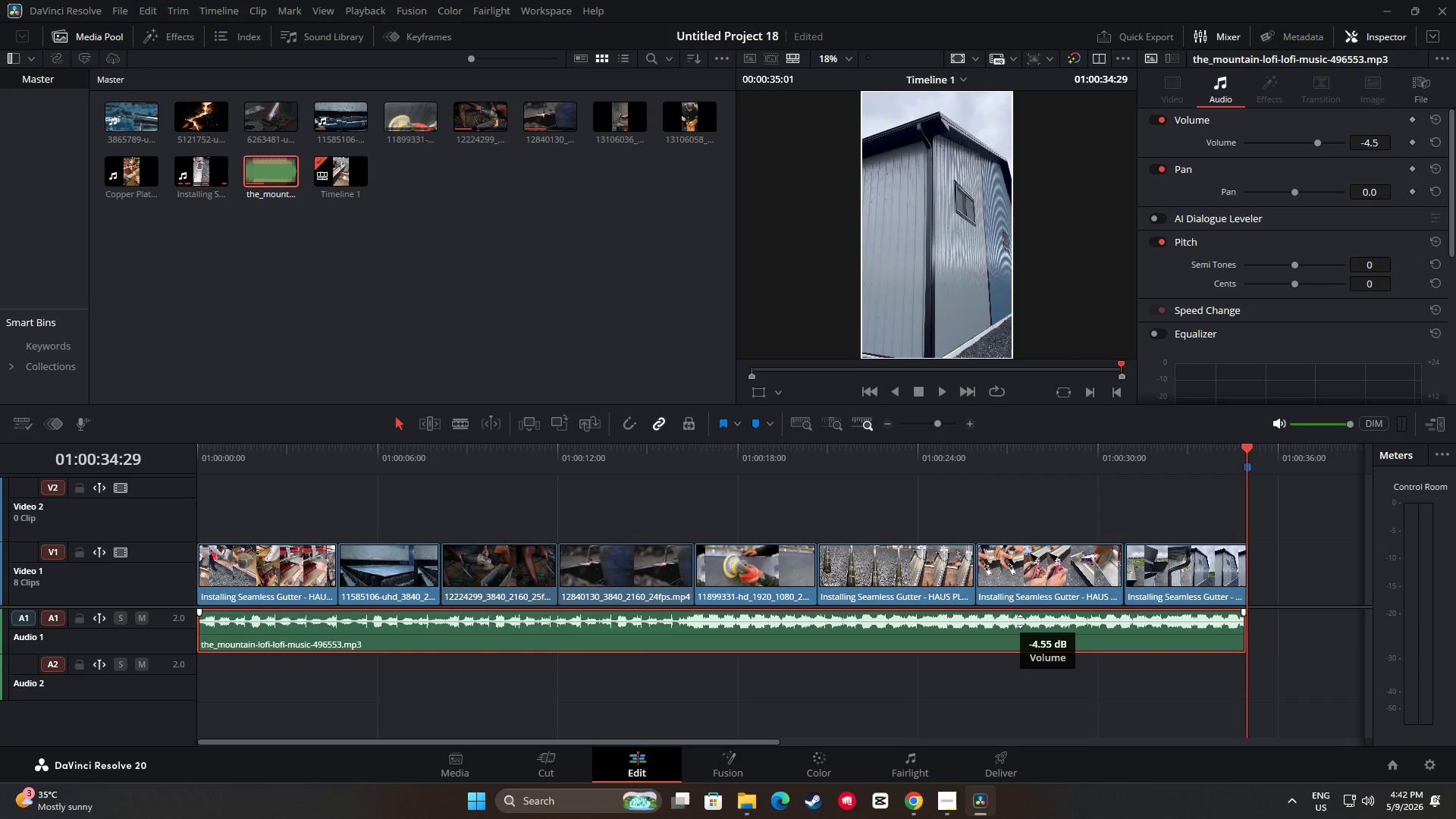 
wait(5.3)
 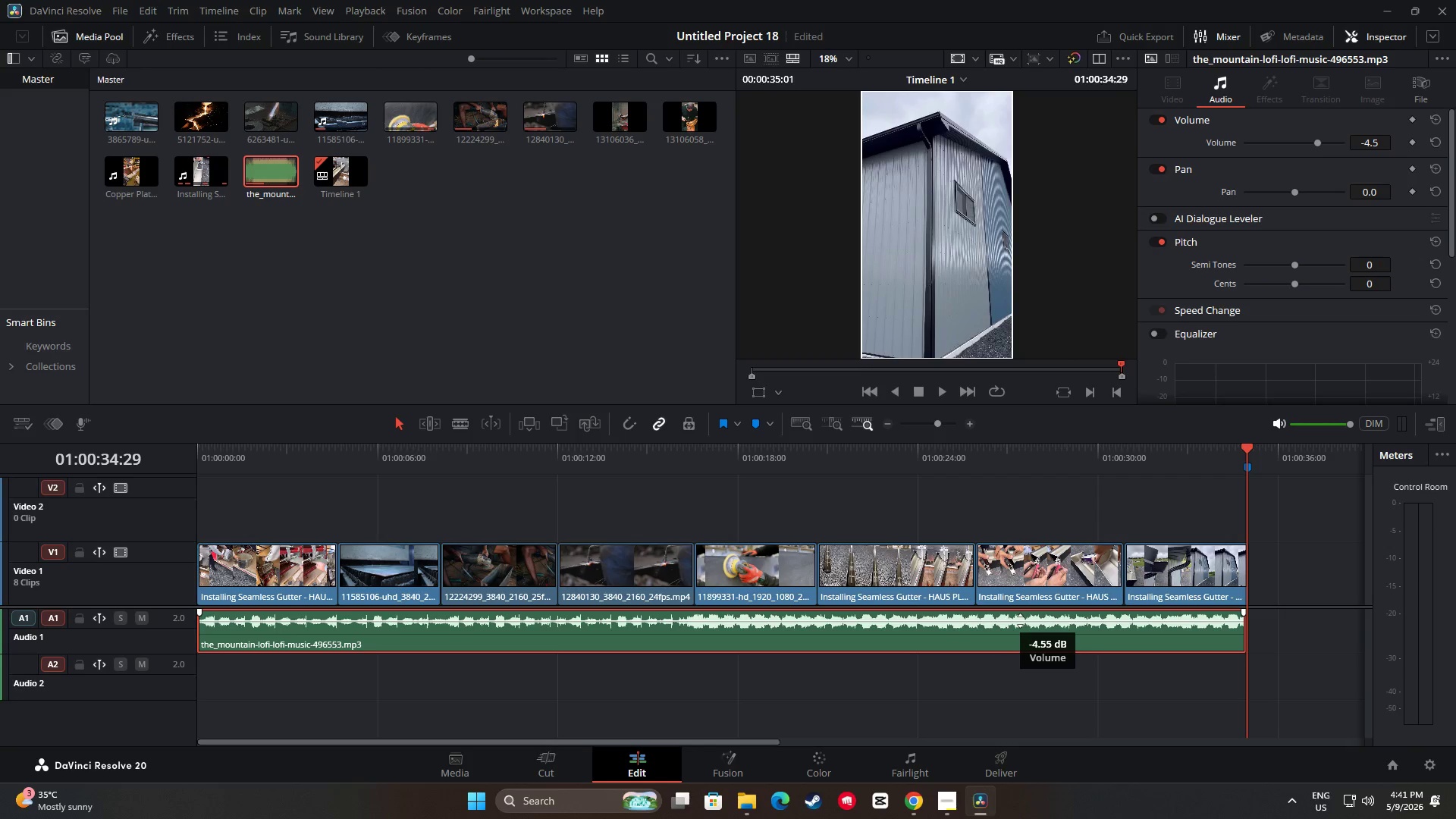 
left_click_drag(start_coordinate=[1254, 450], to_coordinate=[1106, 456])
 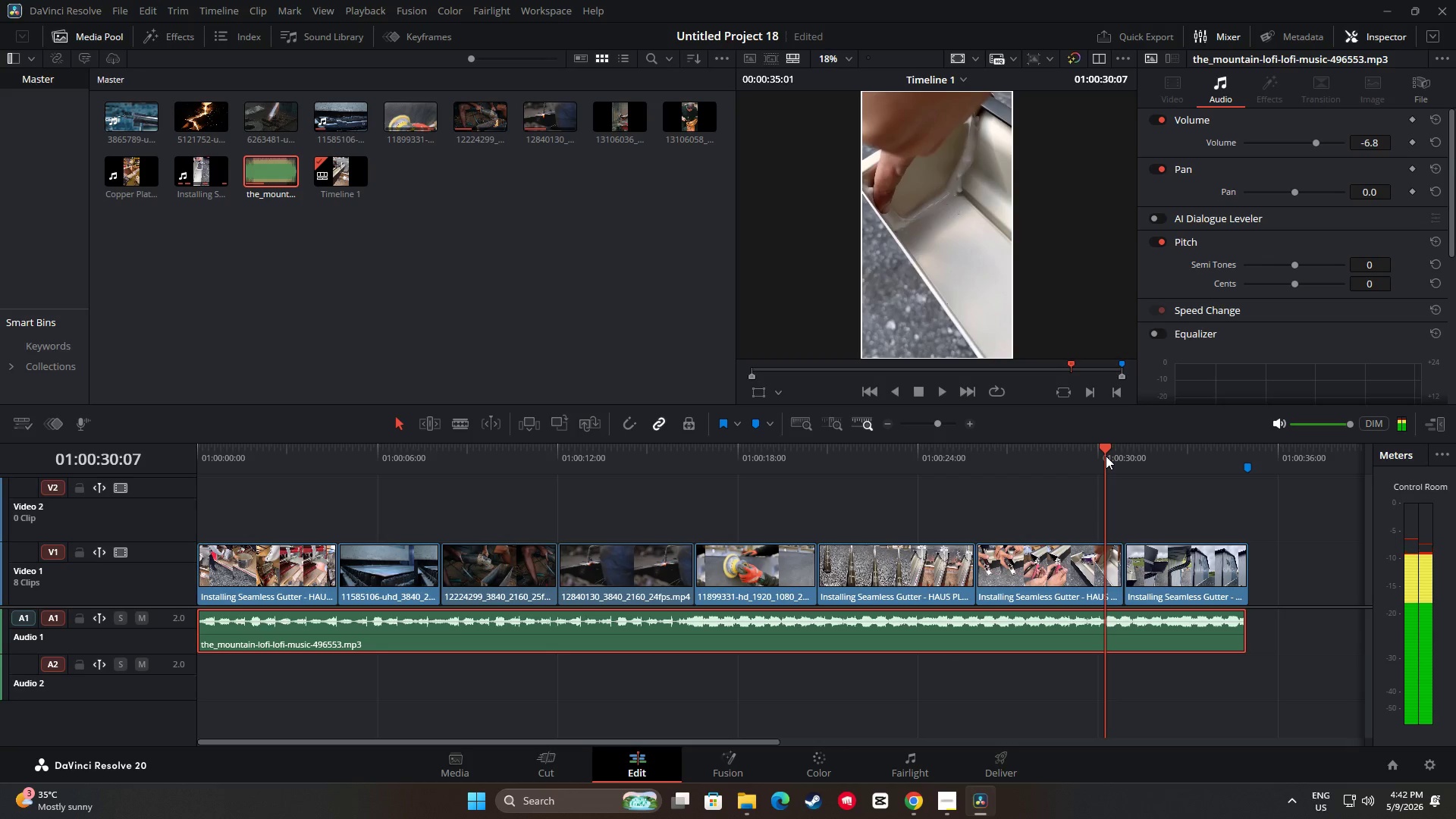 
key(Space)
 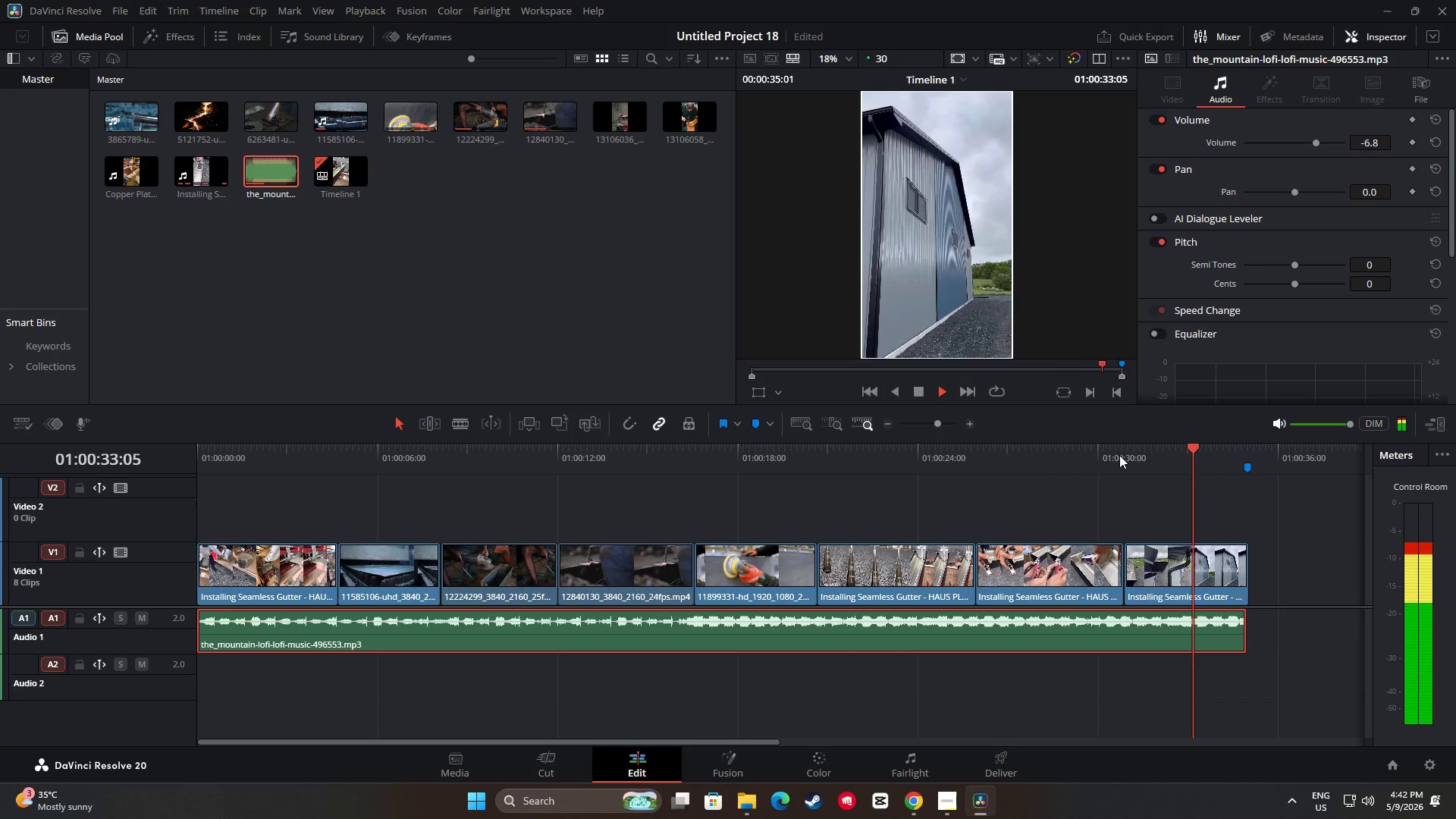 
key(Space)
 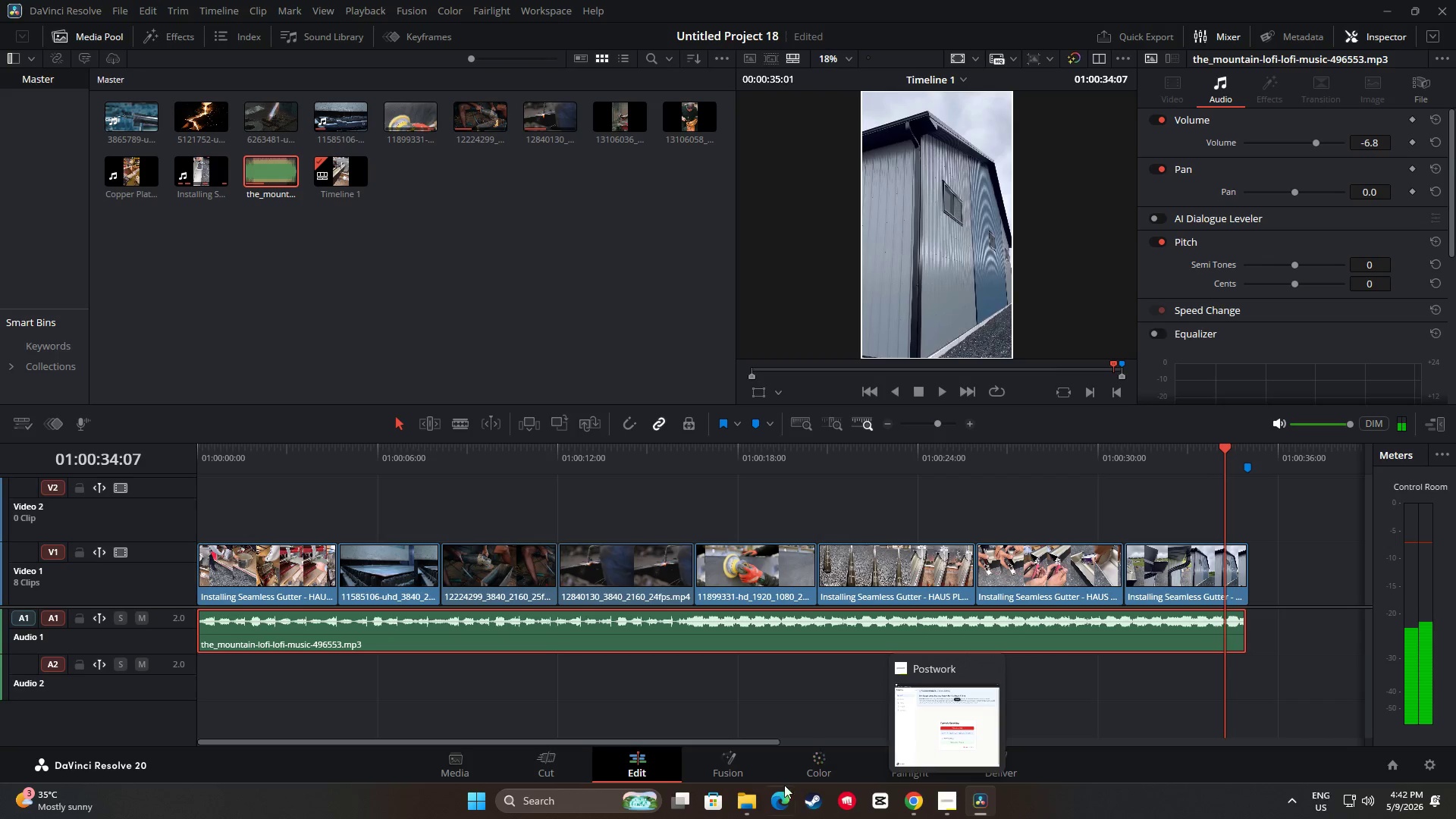 
left_click([742, 806])
 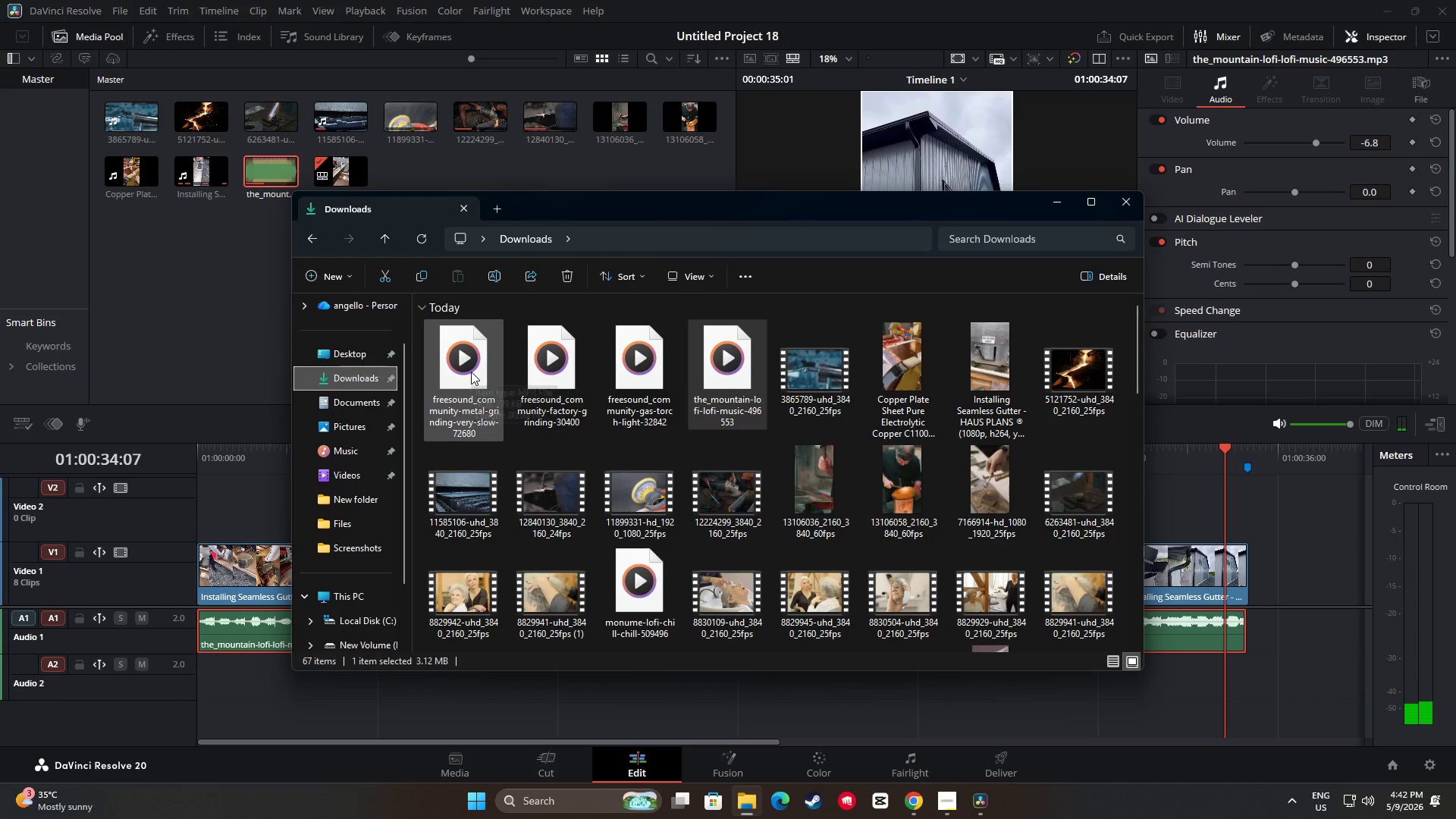 
left_click_drag(start_coordinate=[469, 371], to_coordinate=[331, 695])
 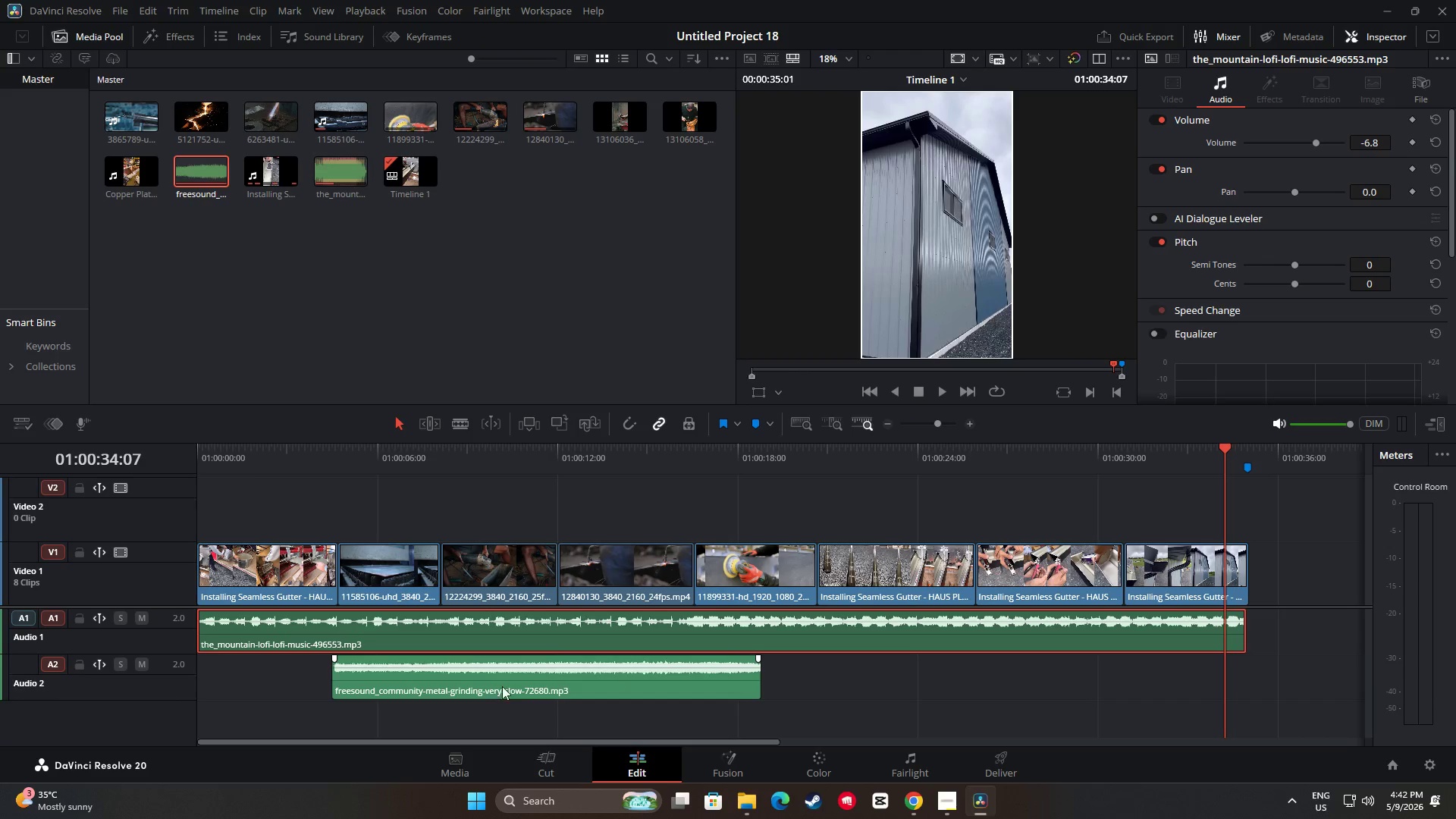 
left_click_drag(start_coordinate=[522, 675], to_coordinate=[643, 673])
 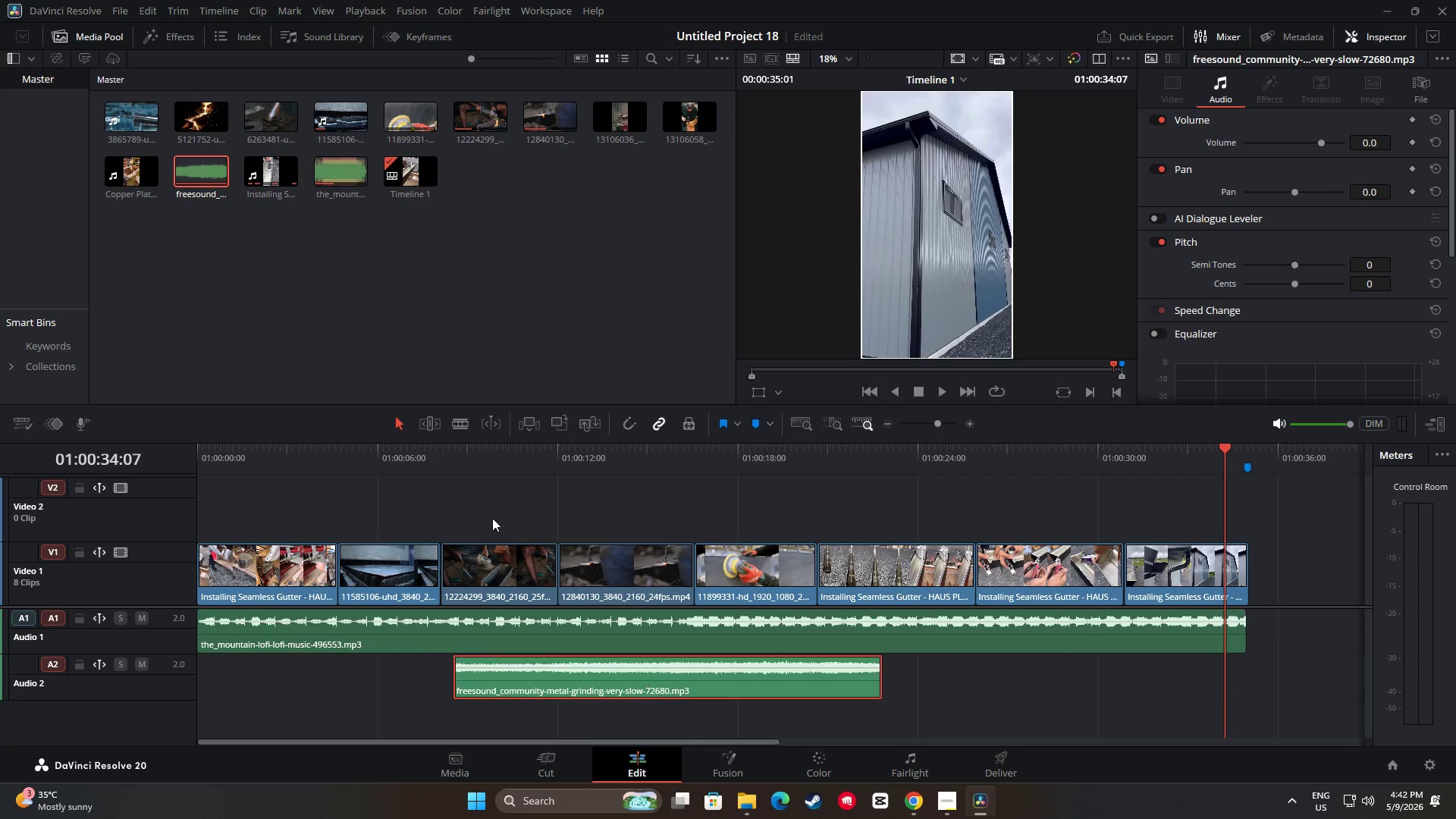 
left_click([457, 447])
 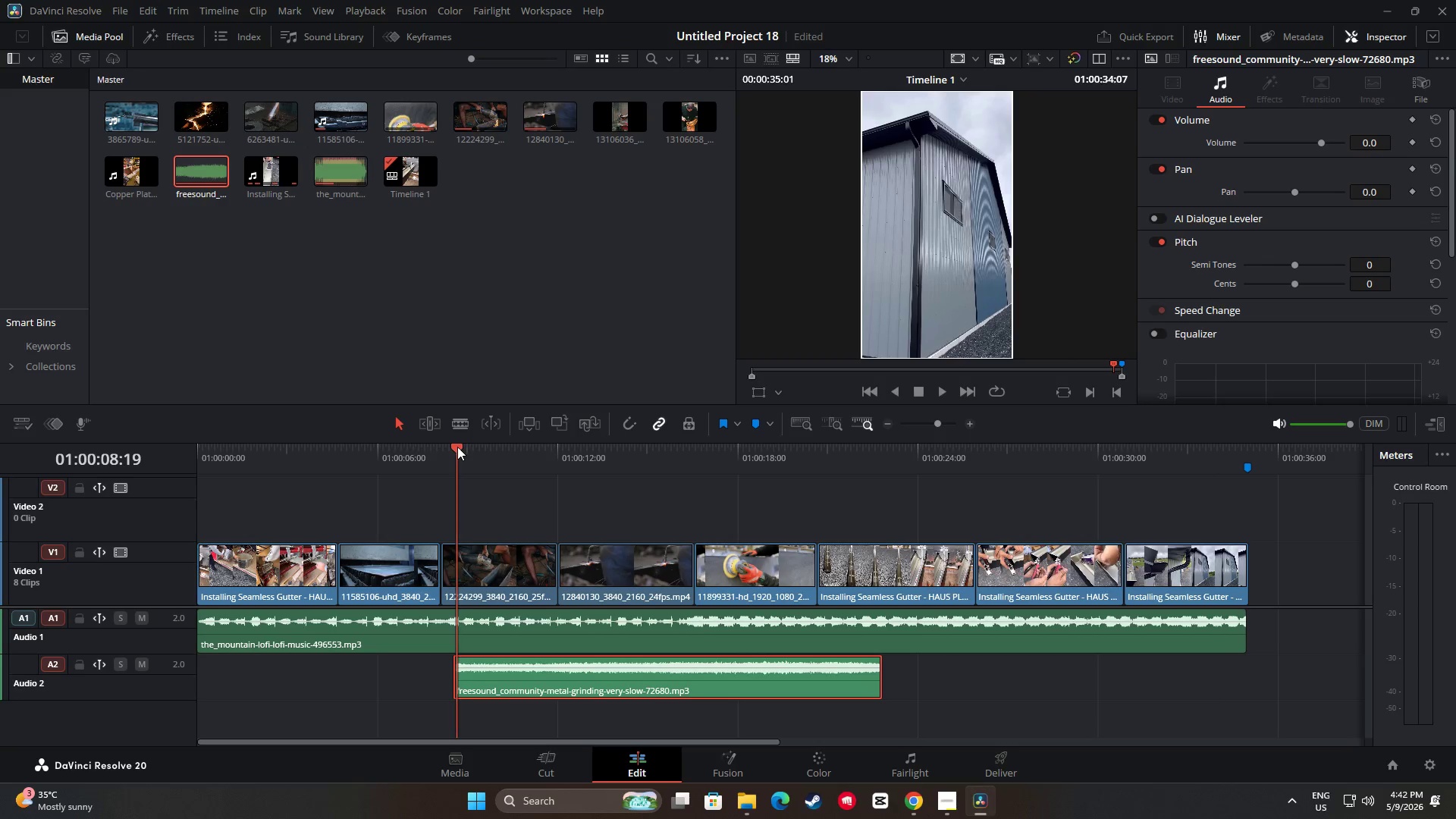 
key(Space)
 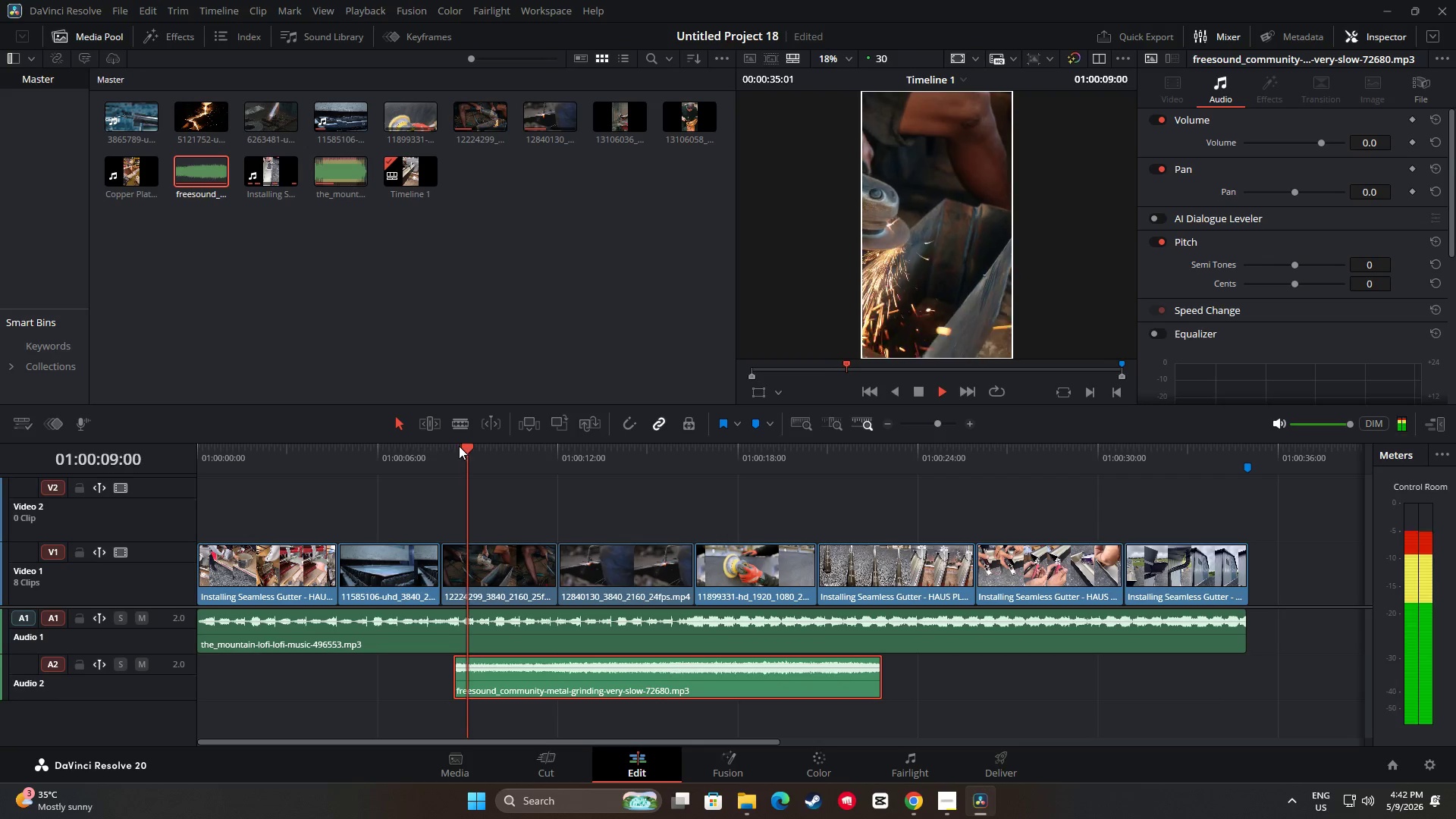 
key(Space)
 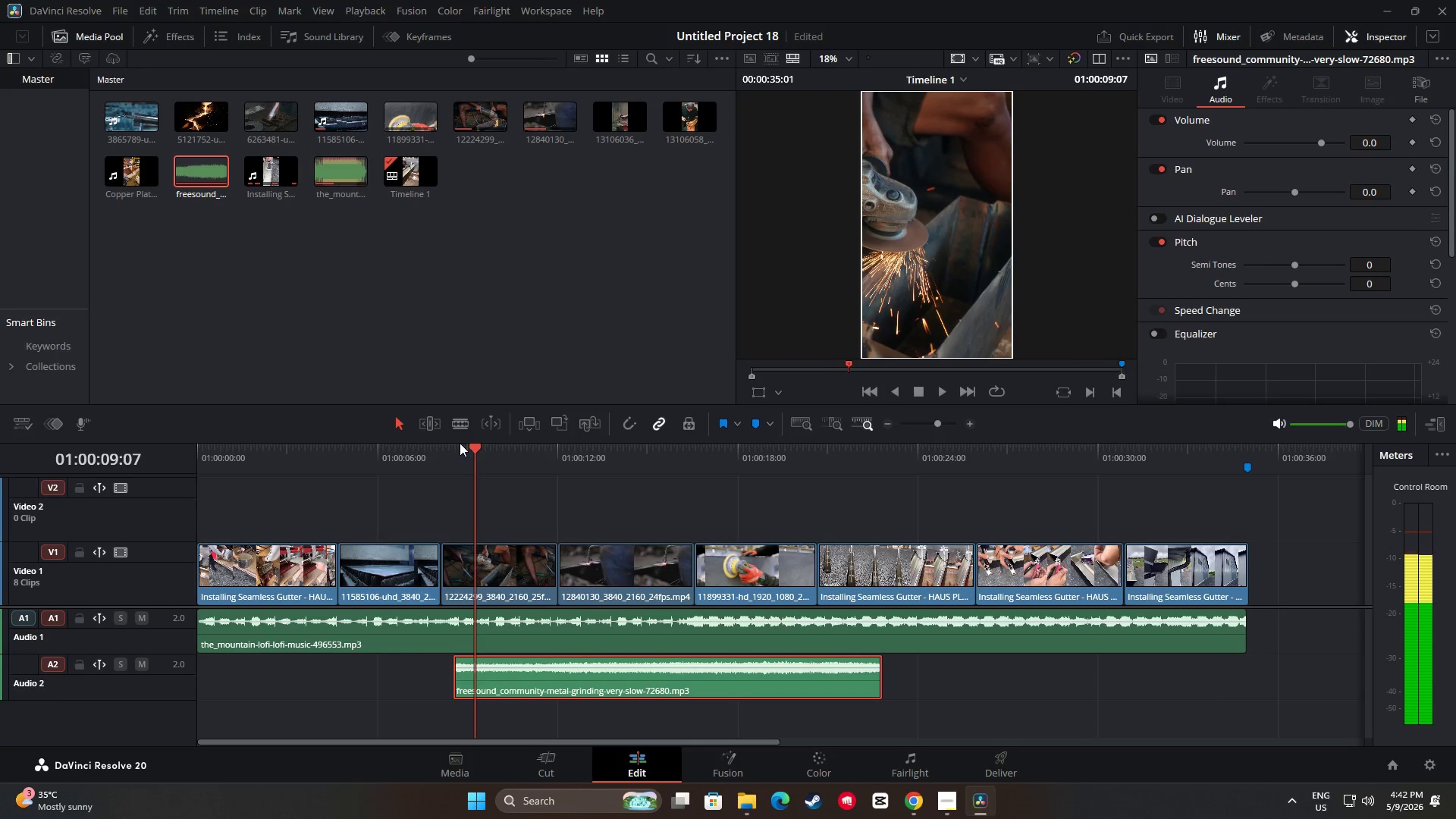 
key(Space)
 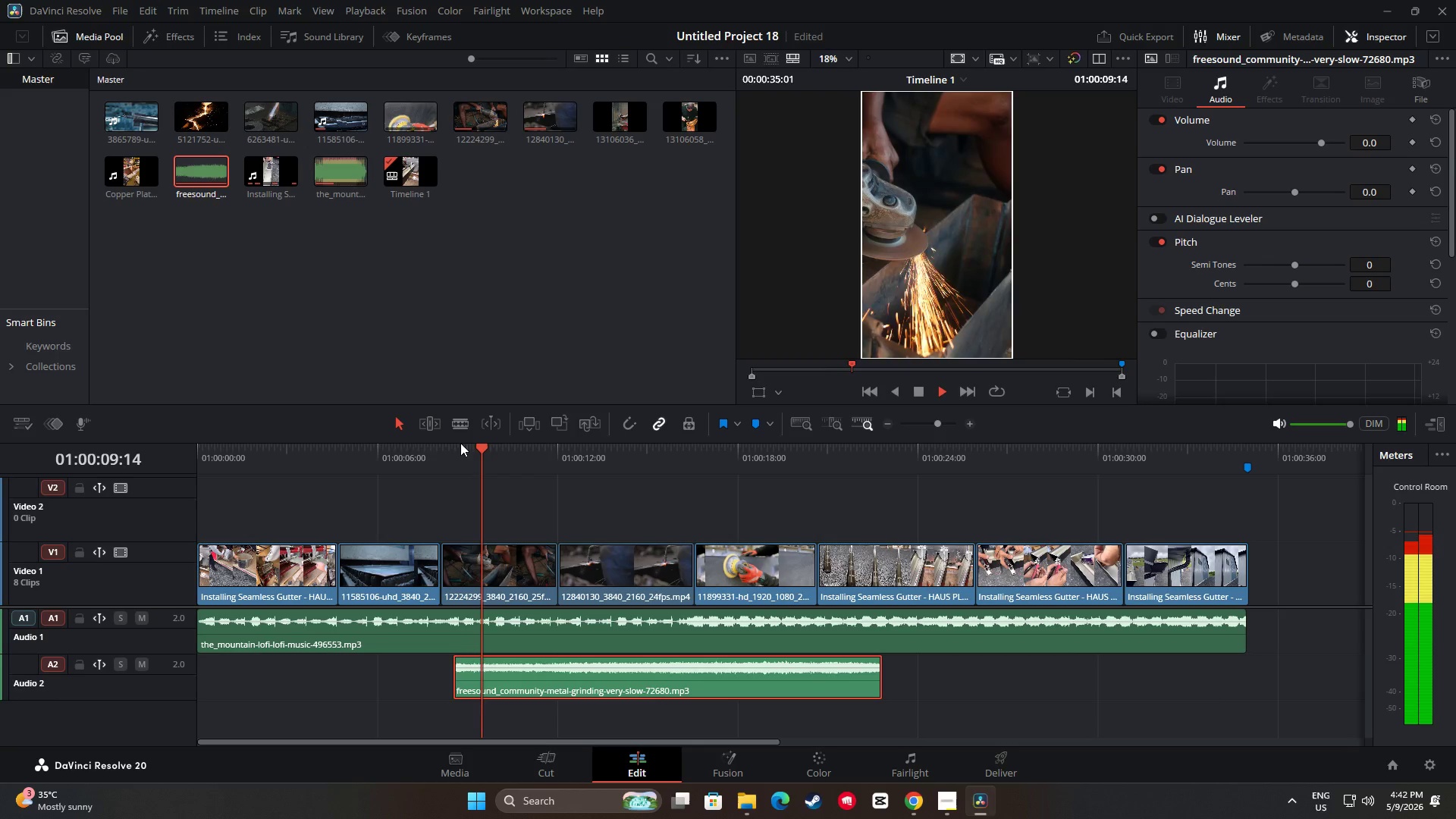 
key(Space)
 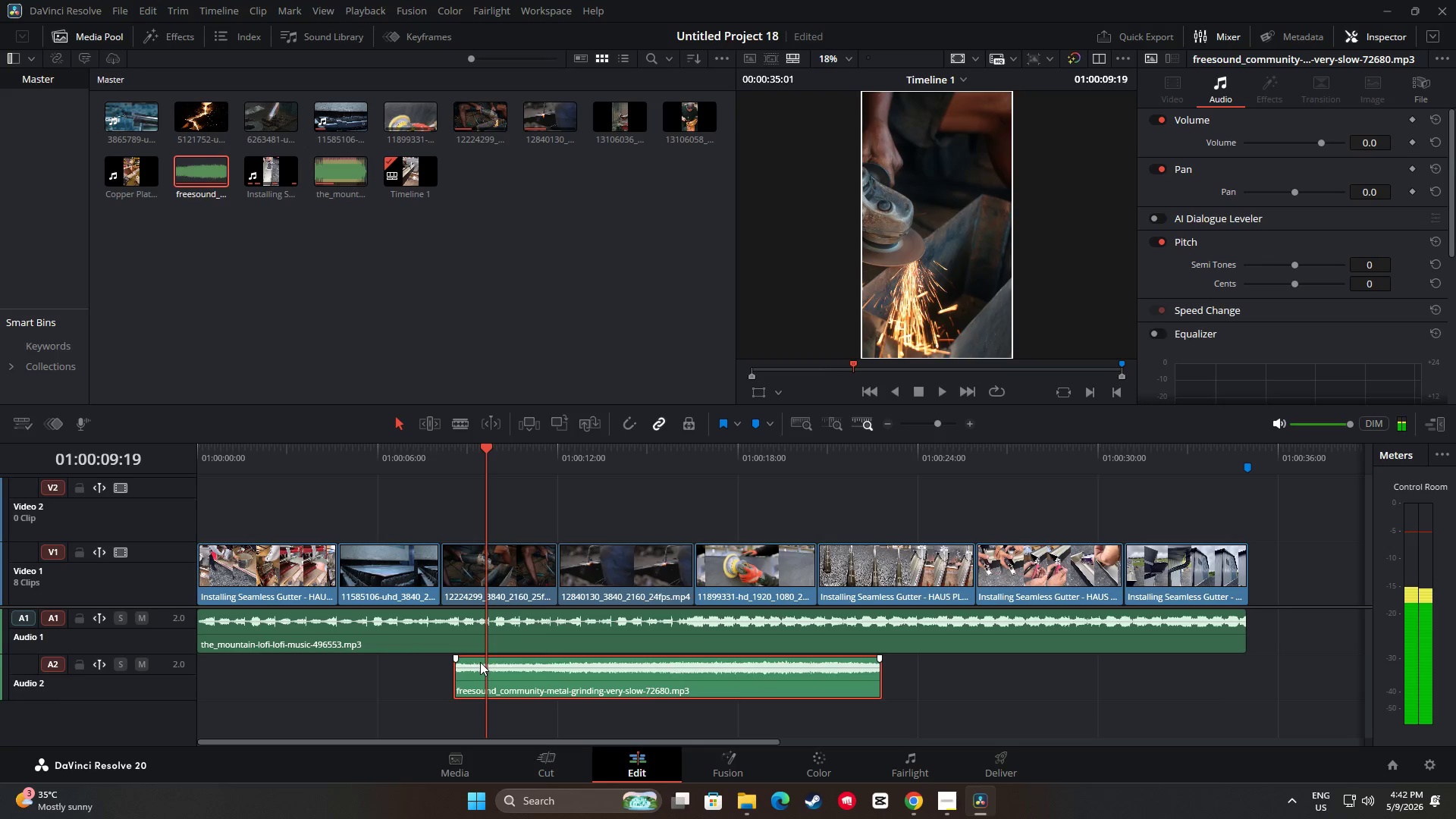 
left_click([481, 669])
 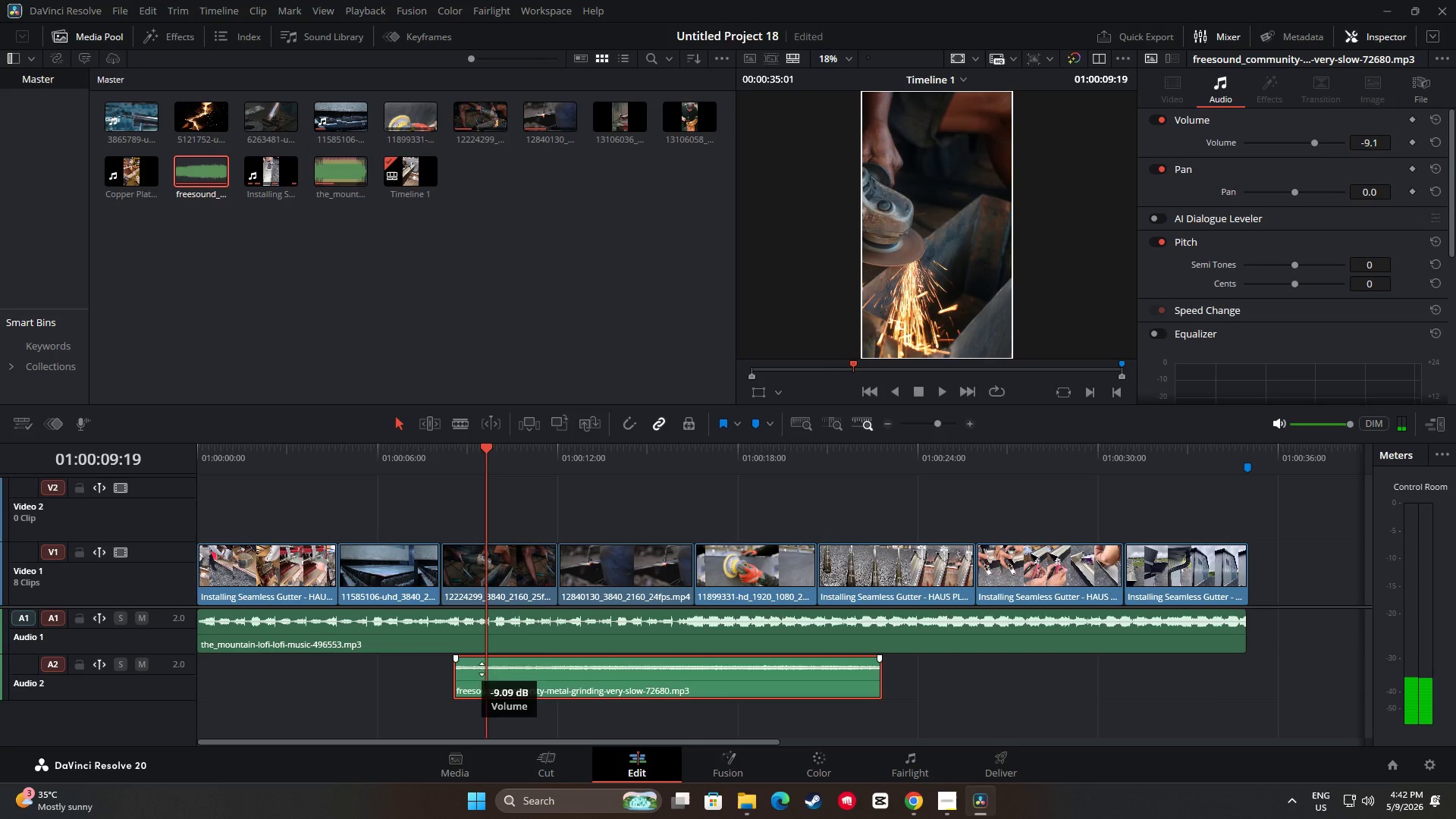 
key(Space)
 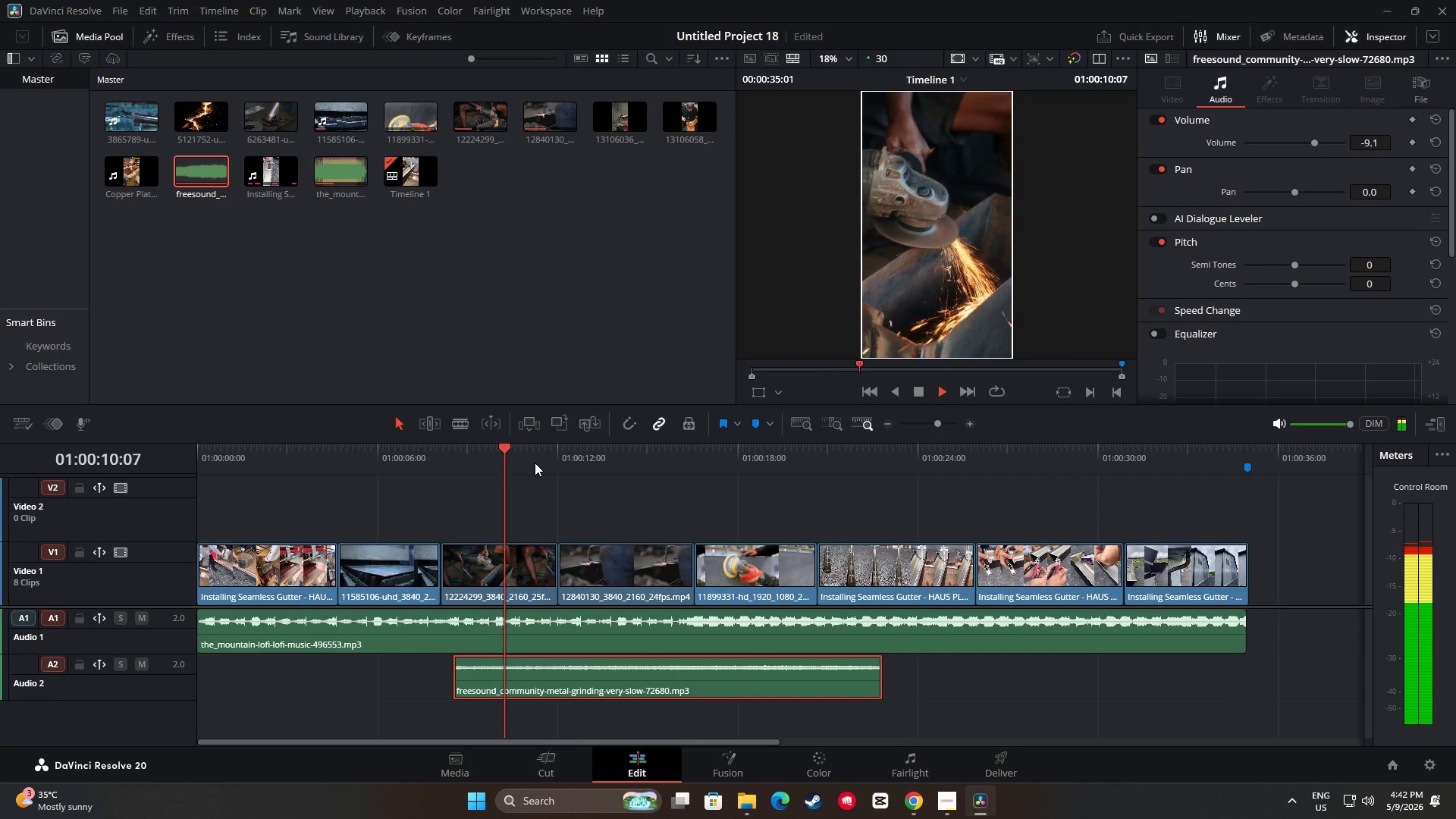 
key(Space)
 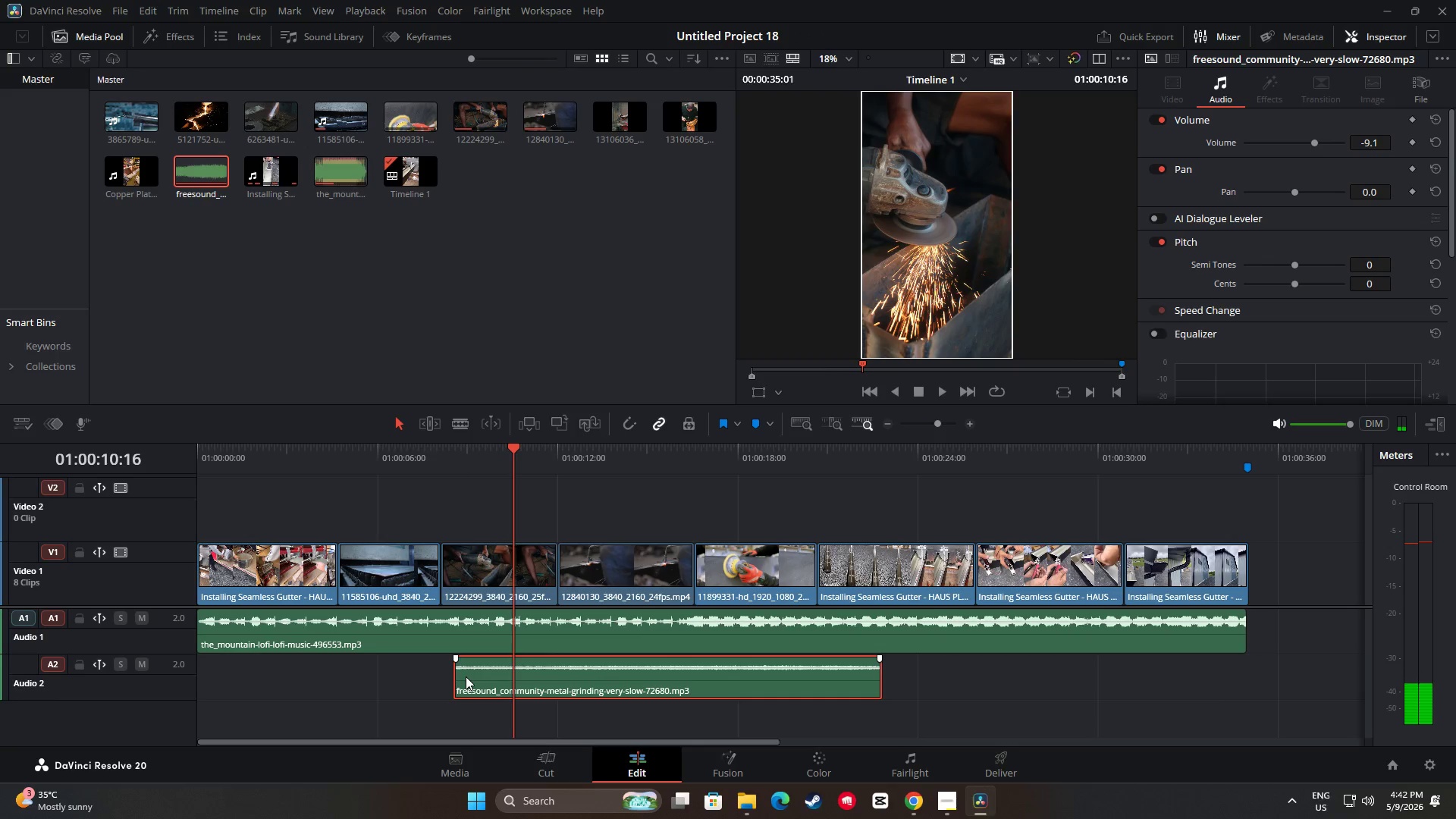 
left_click_drag(start_coordinate=[463, 675], to_coordinate=[707, 676])
 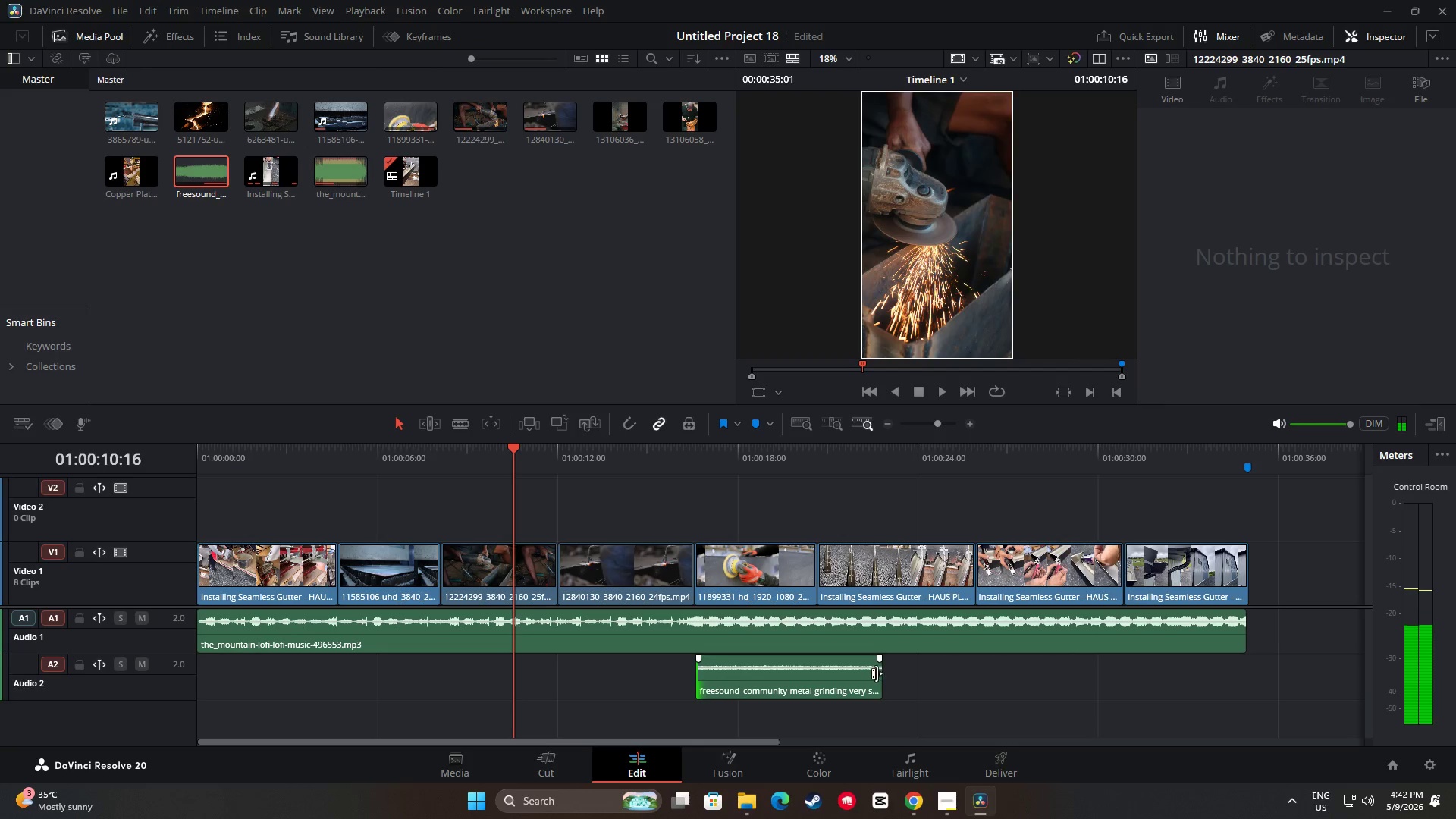 
left_click_drag(start_coordinate=[879, 673], to_coordinate=[807, 672])
 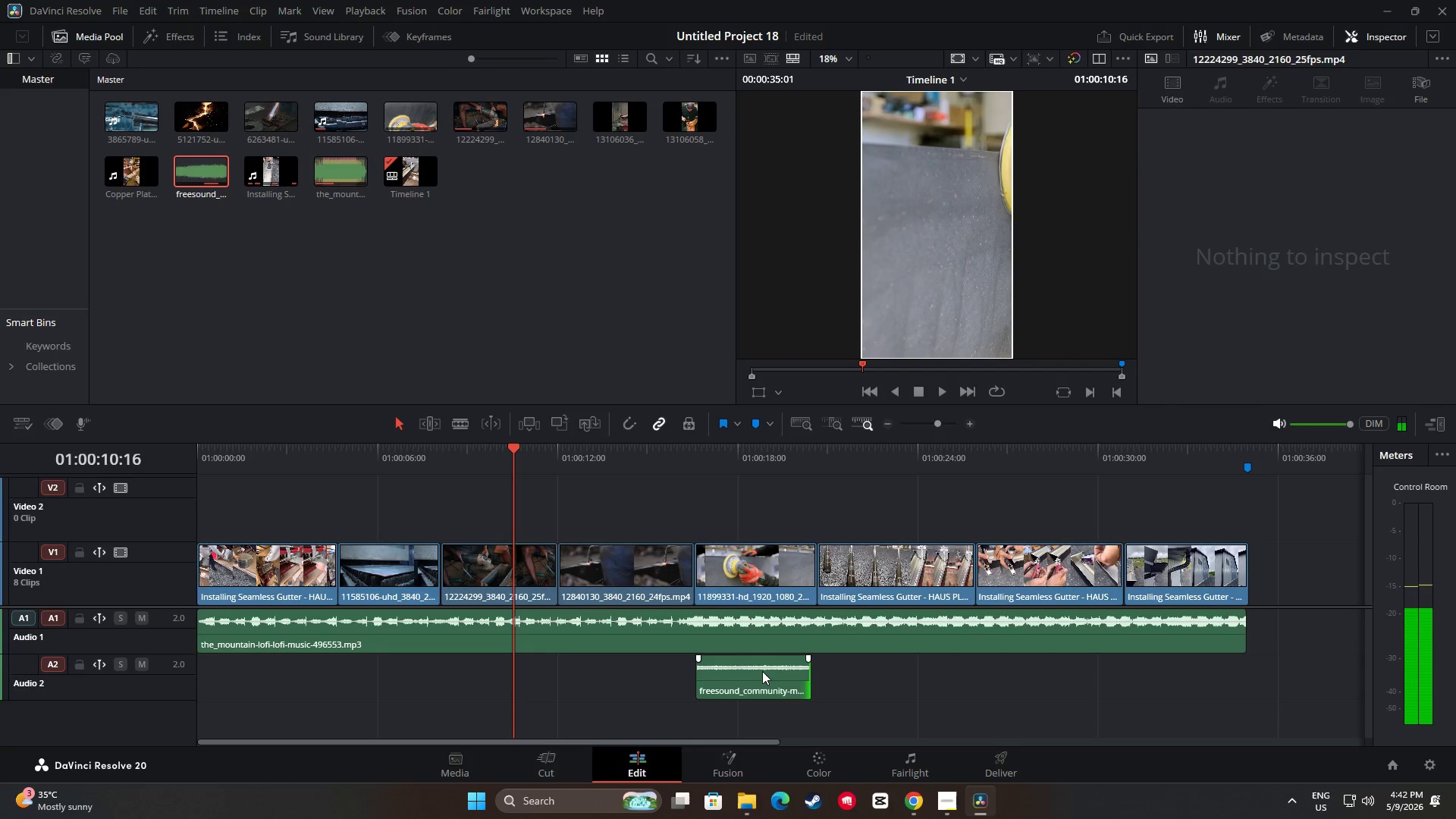 
left_click_drag(start_coordinate=[761, 671], to_coordinate=[765, 671])
 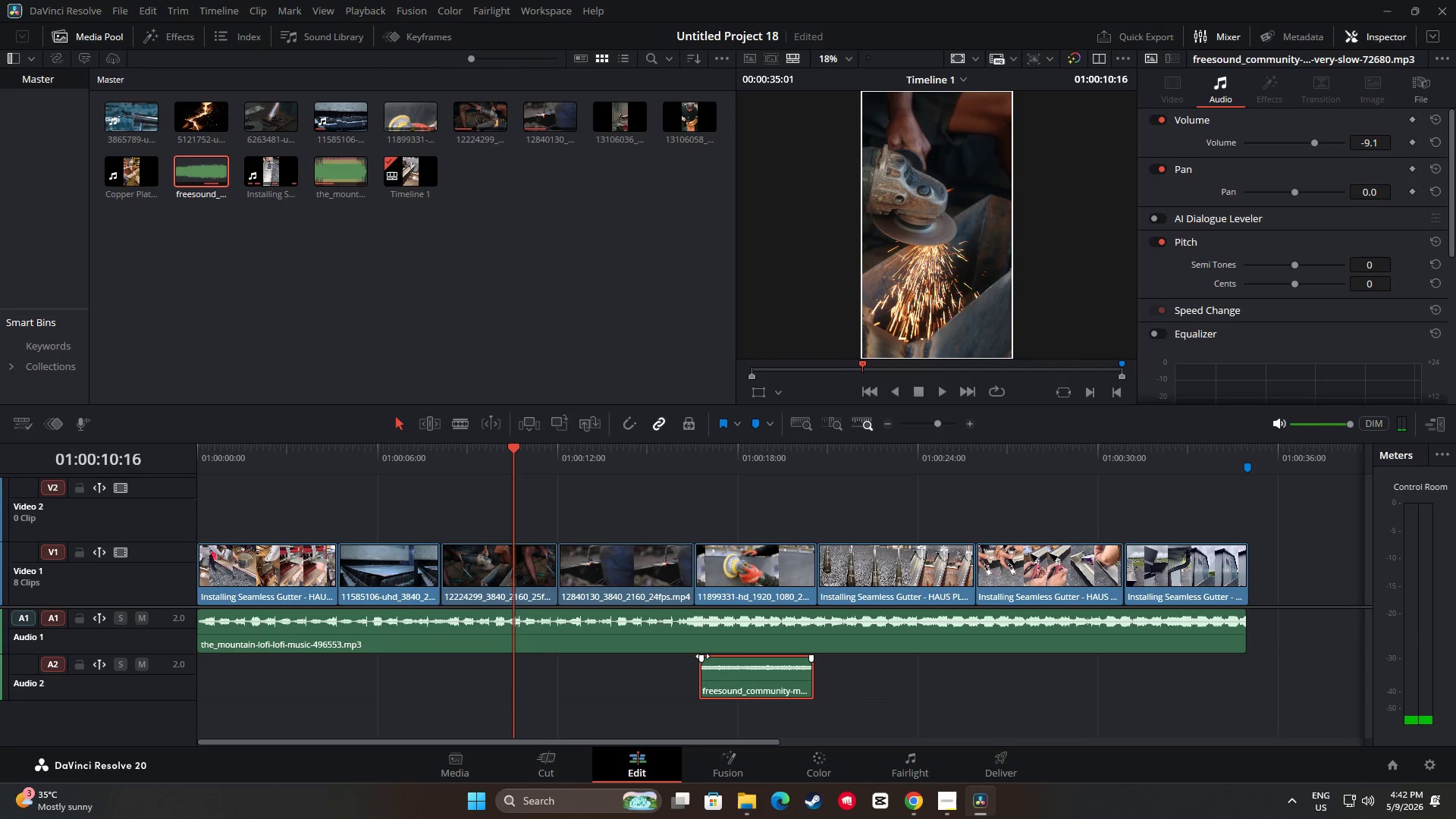 
left_click_drag(start_coordinate=[703, 657], to_coordinate=[712, 656])
 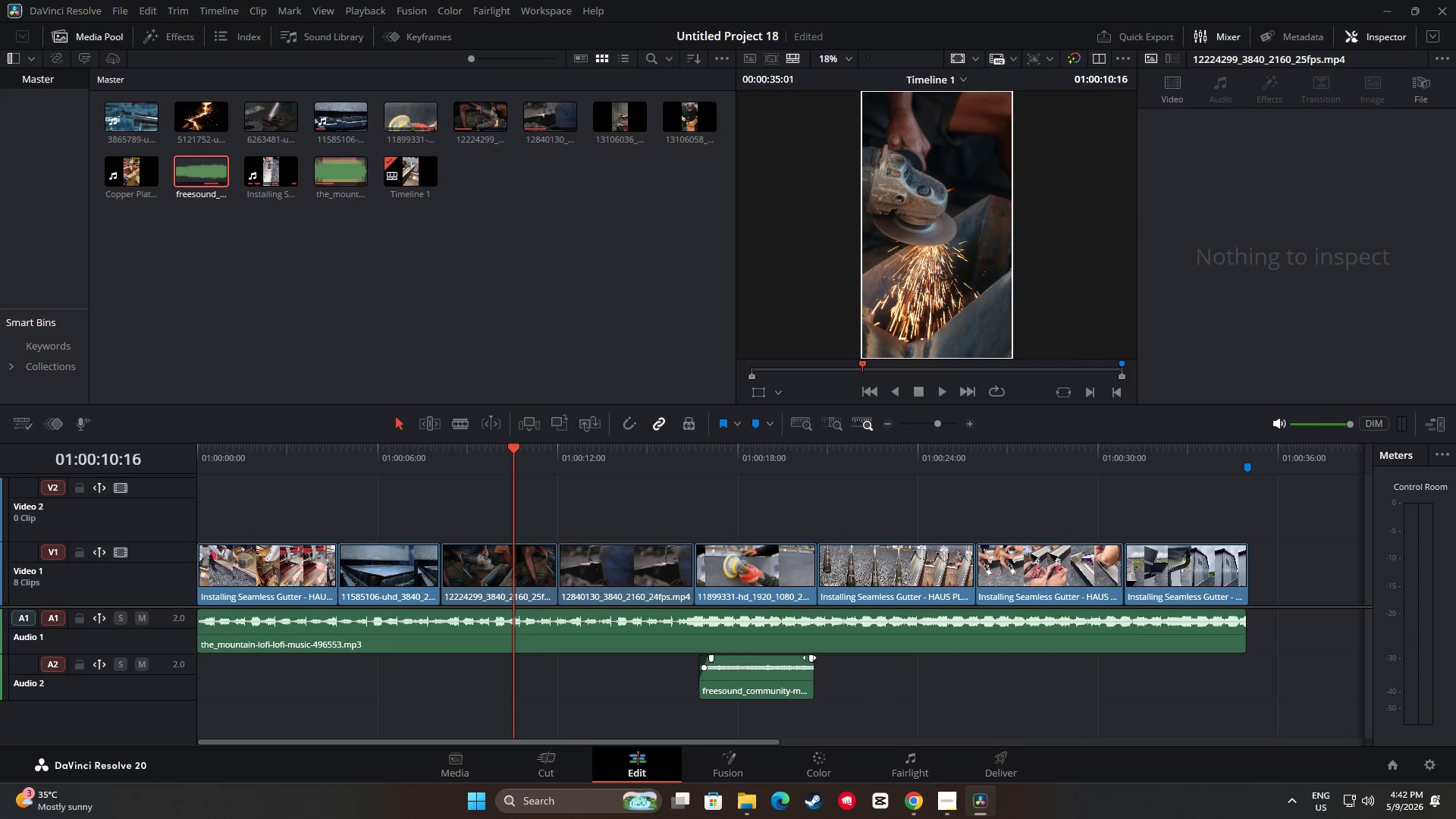 
left_click_drag(start_coordinate=[810, 657], to_coordinate=[795, 657])
 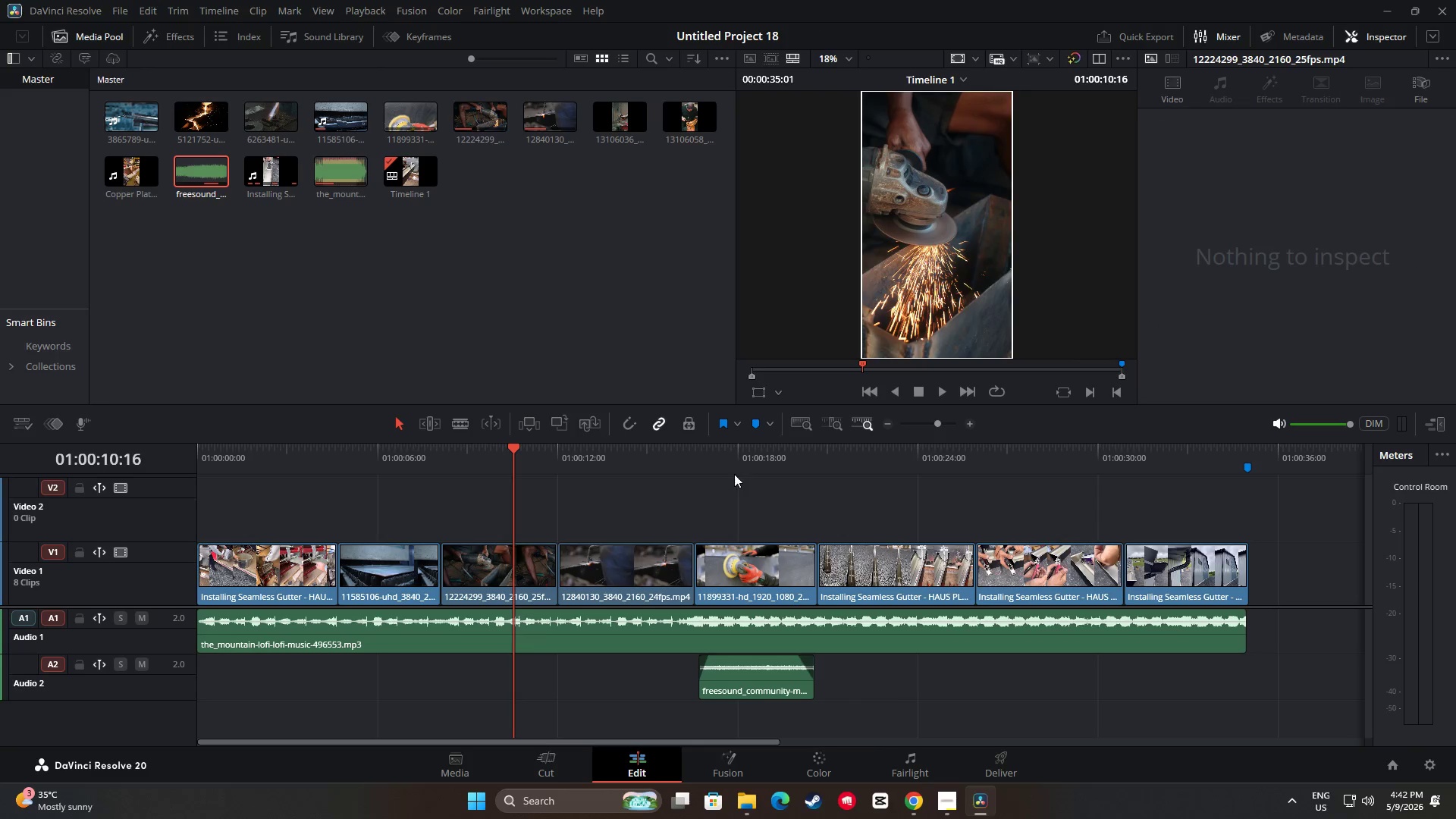 
left_click([695, 450])
 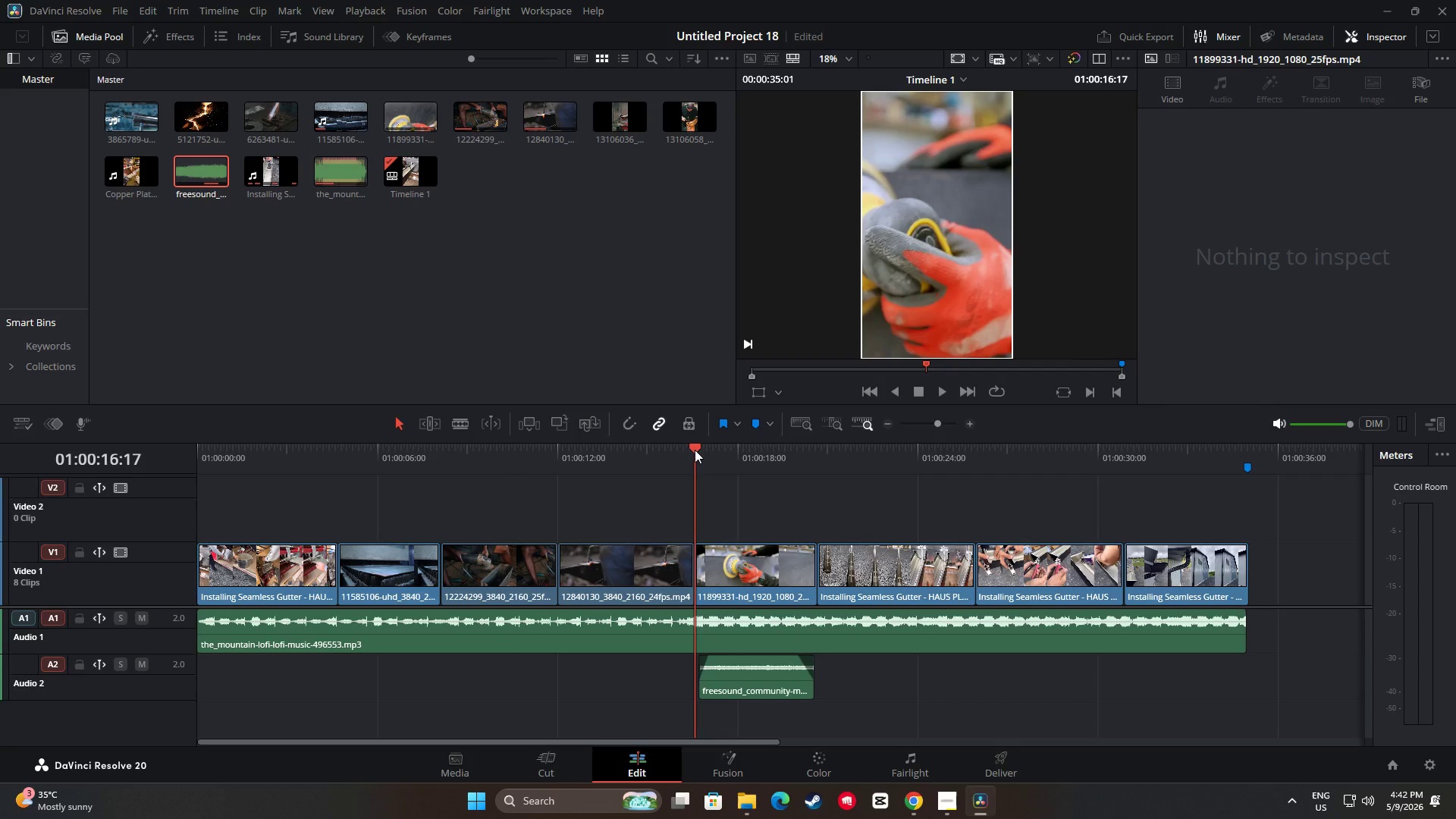 
left_click_drag(start_coordinate=[694, 450], to_coordinate=[686, 450])
 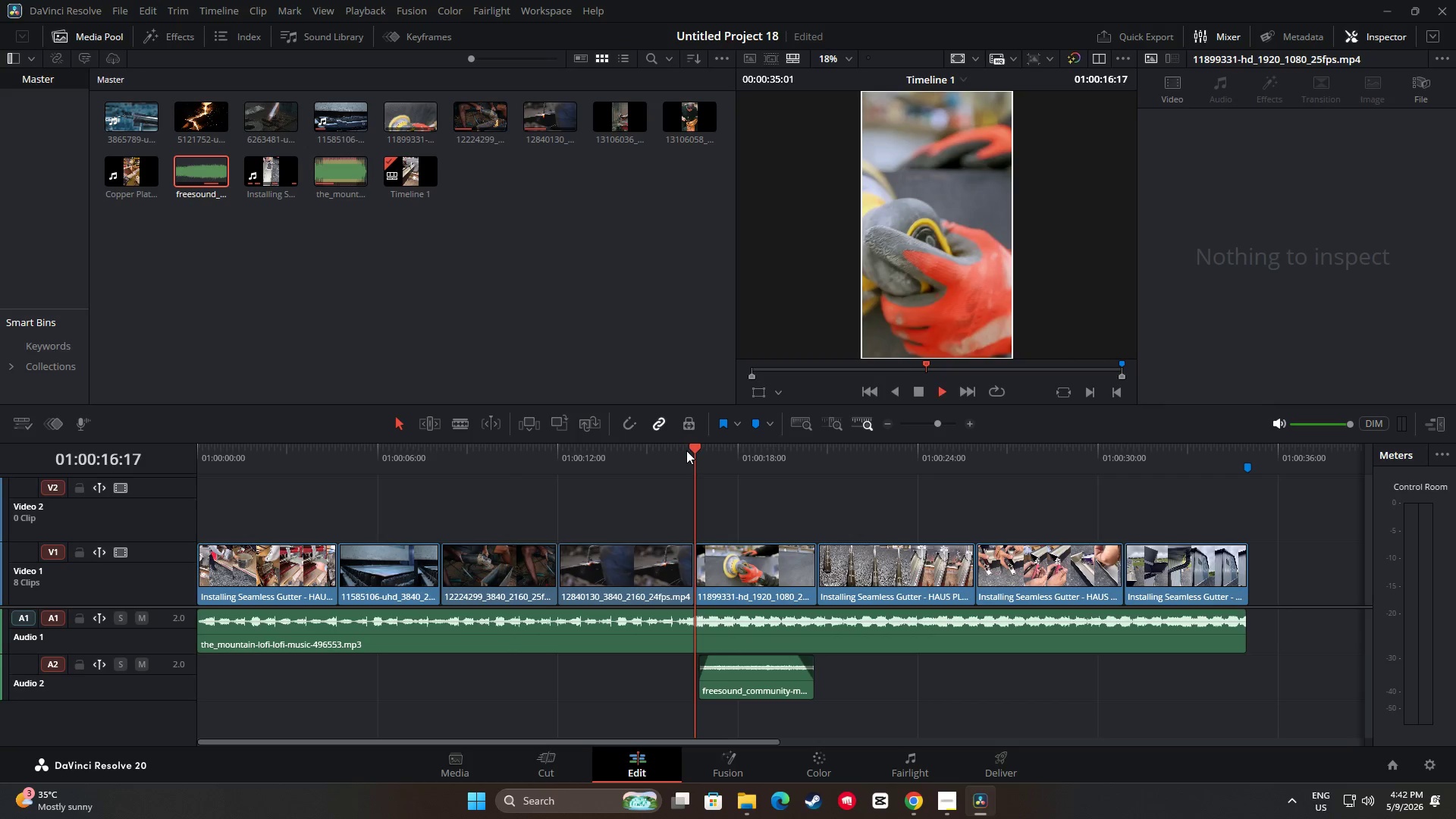 
key(Space)
 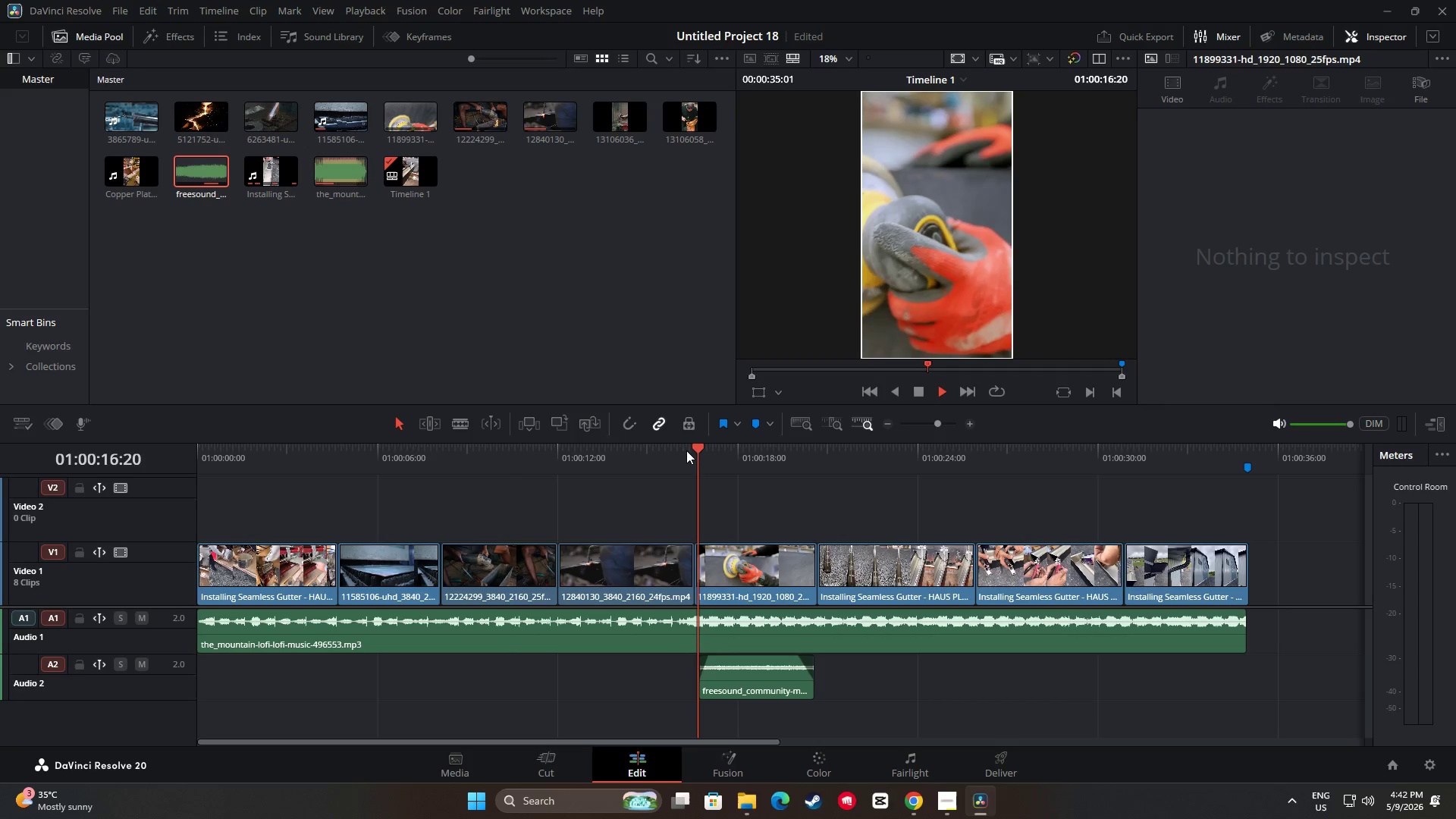 
key(Space)
 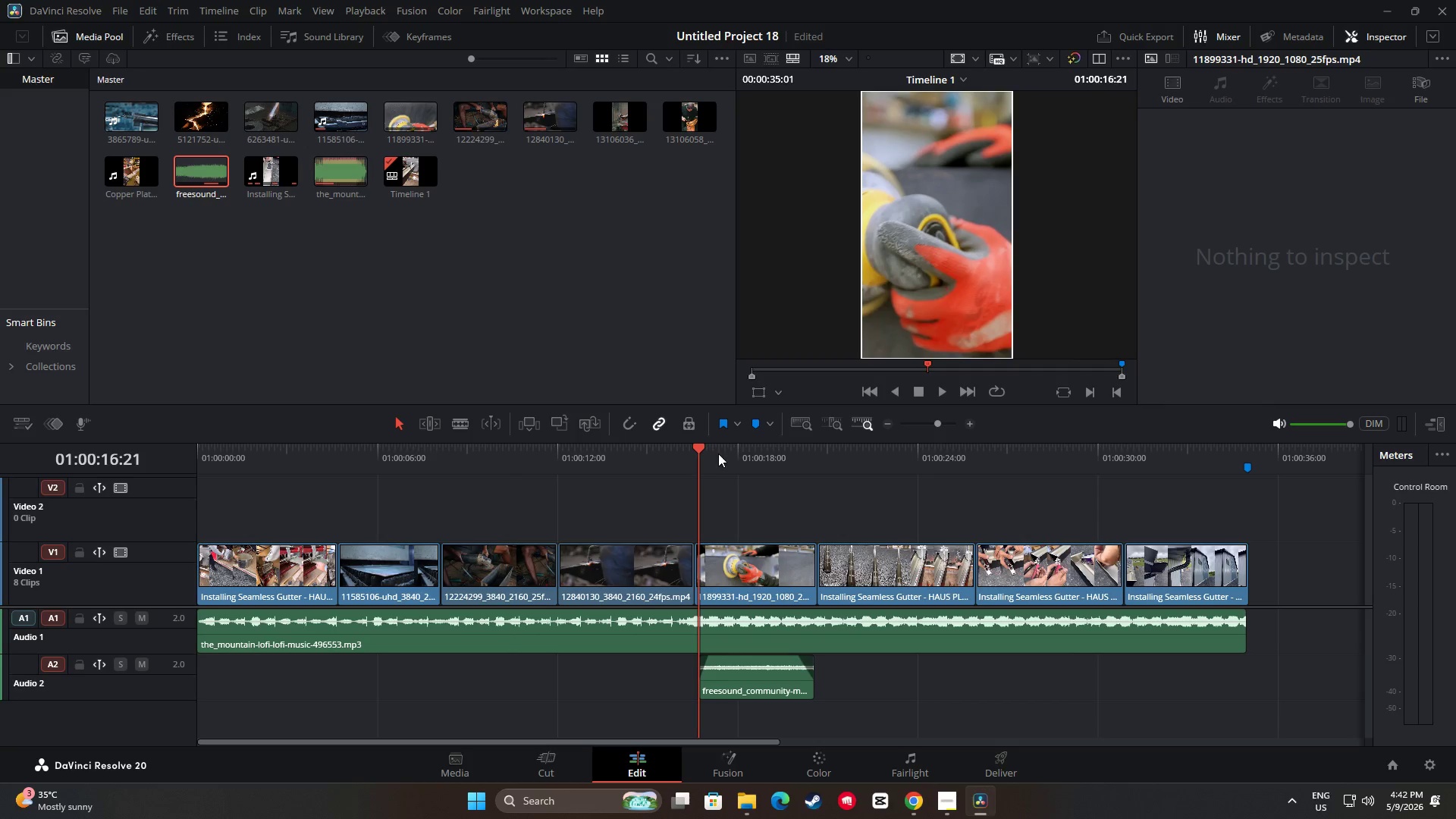 
left_click_drag(start_coordinate=[701, 447], to_coordinate=[678, 447])
 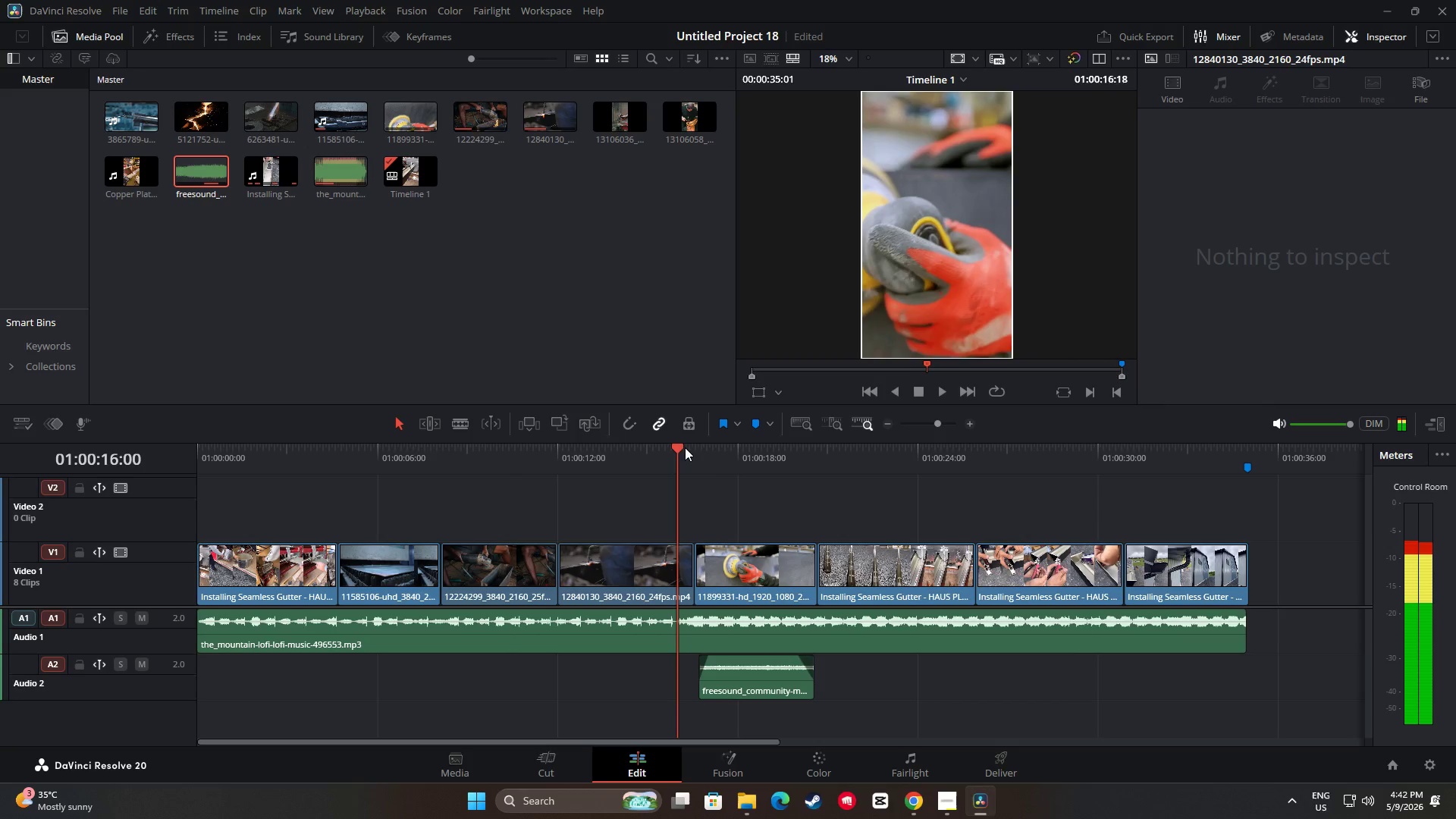 
key(Space)
 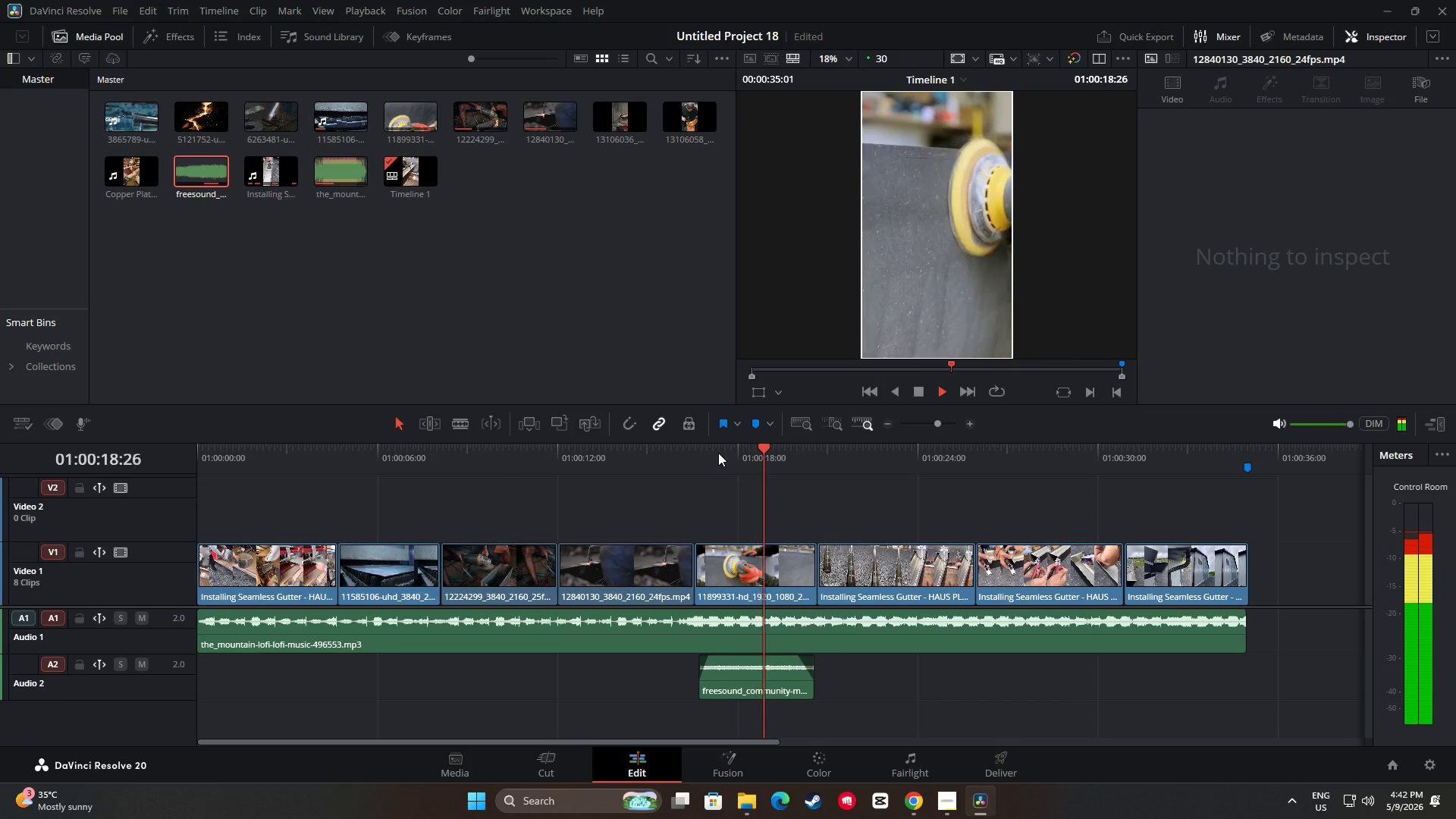 
key(Space)
 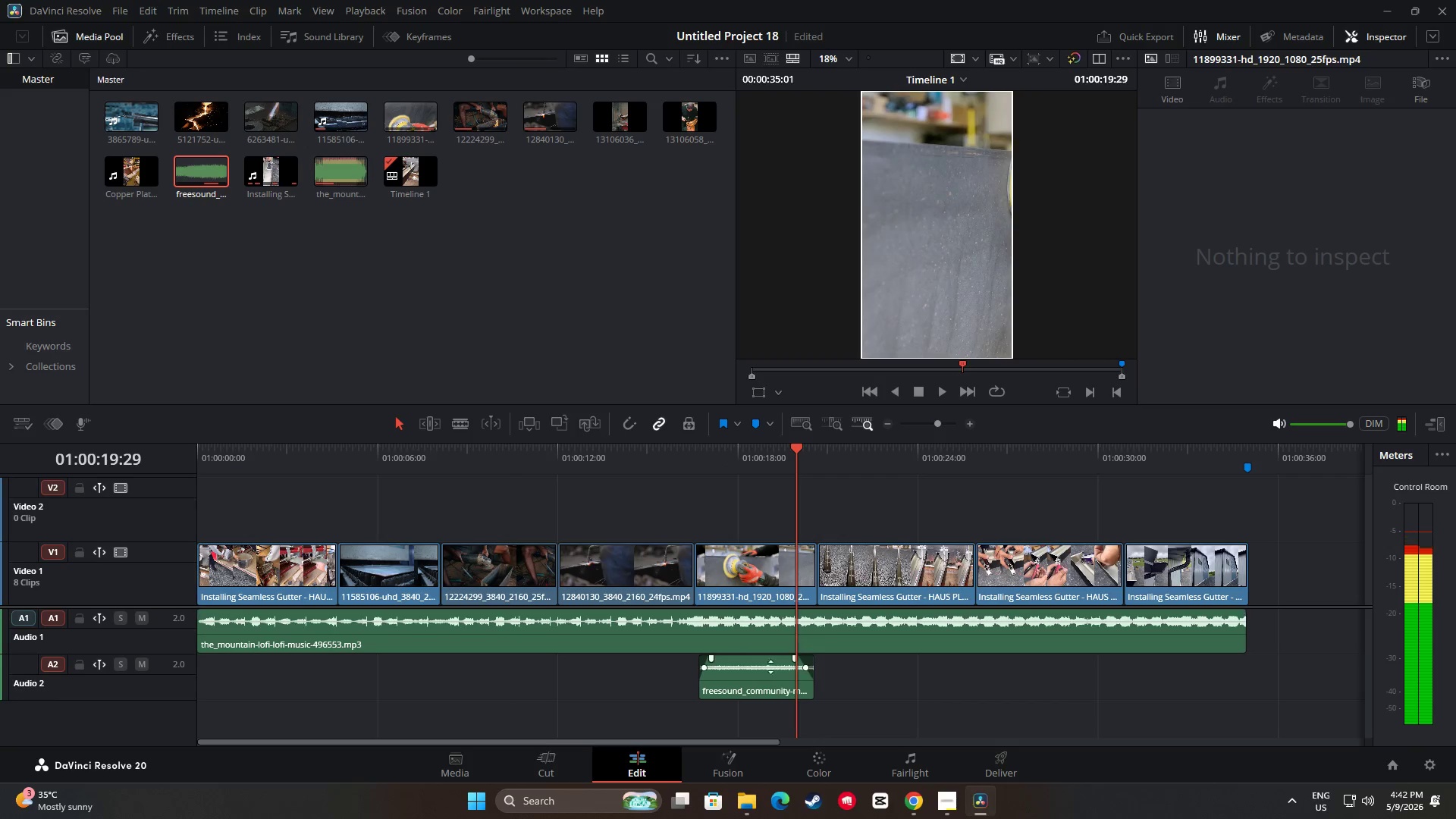 
mouse_move([780, 651])
 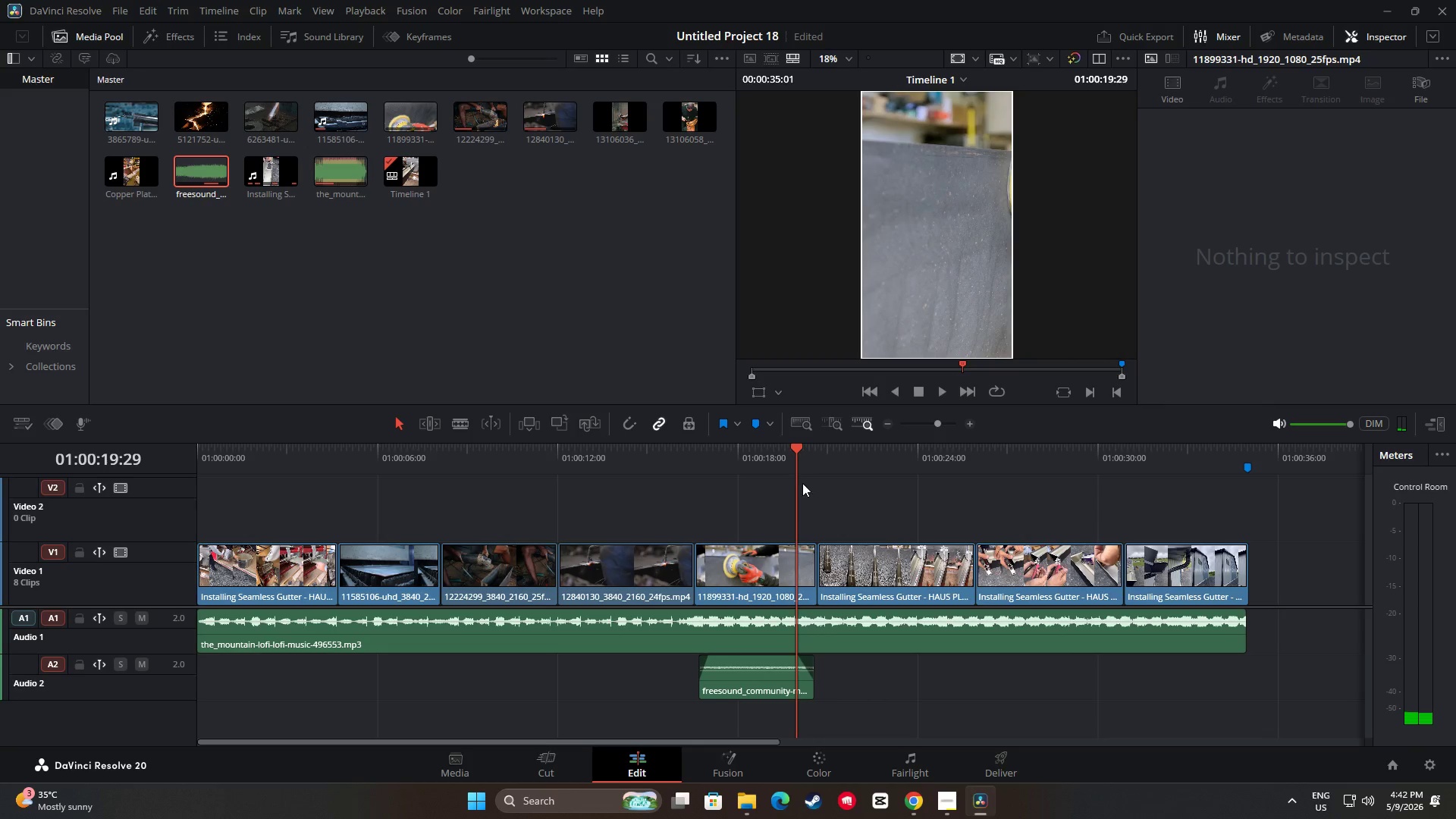 
left_click_drag(start_coordinate=[799, 458], to_coordinate=[685, 468])
 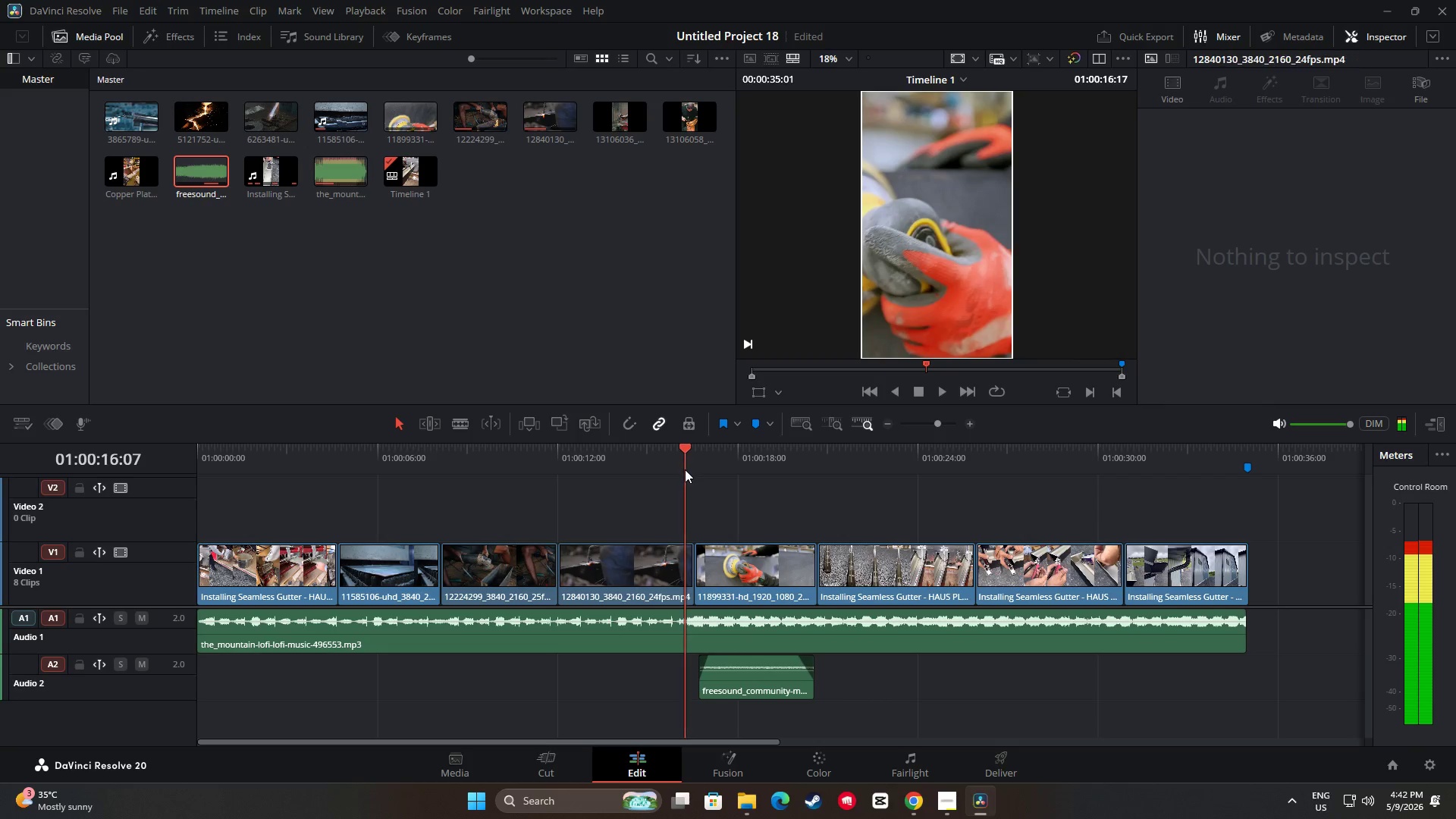 
key(Space)
 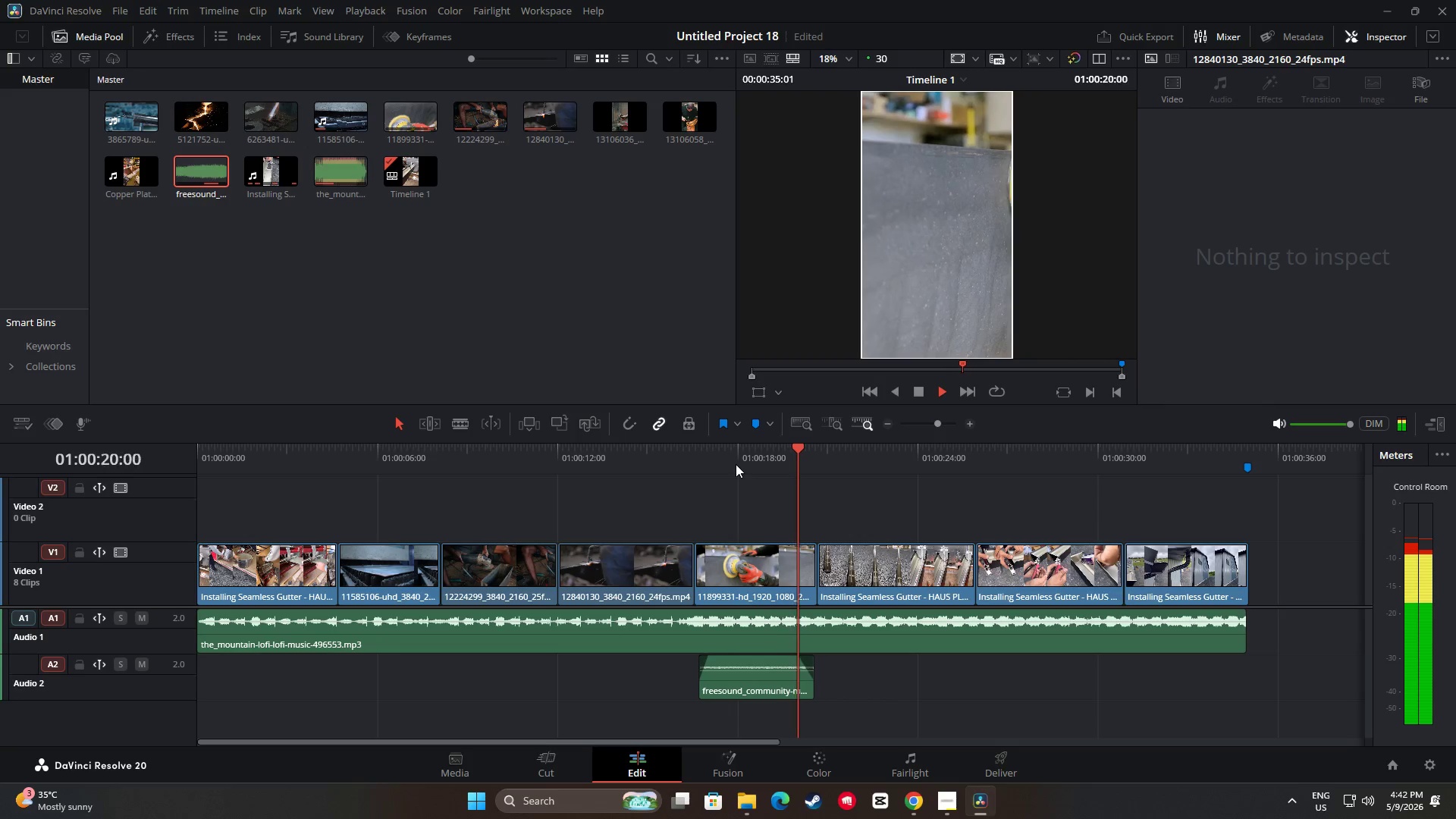 
wait(5.52)
 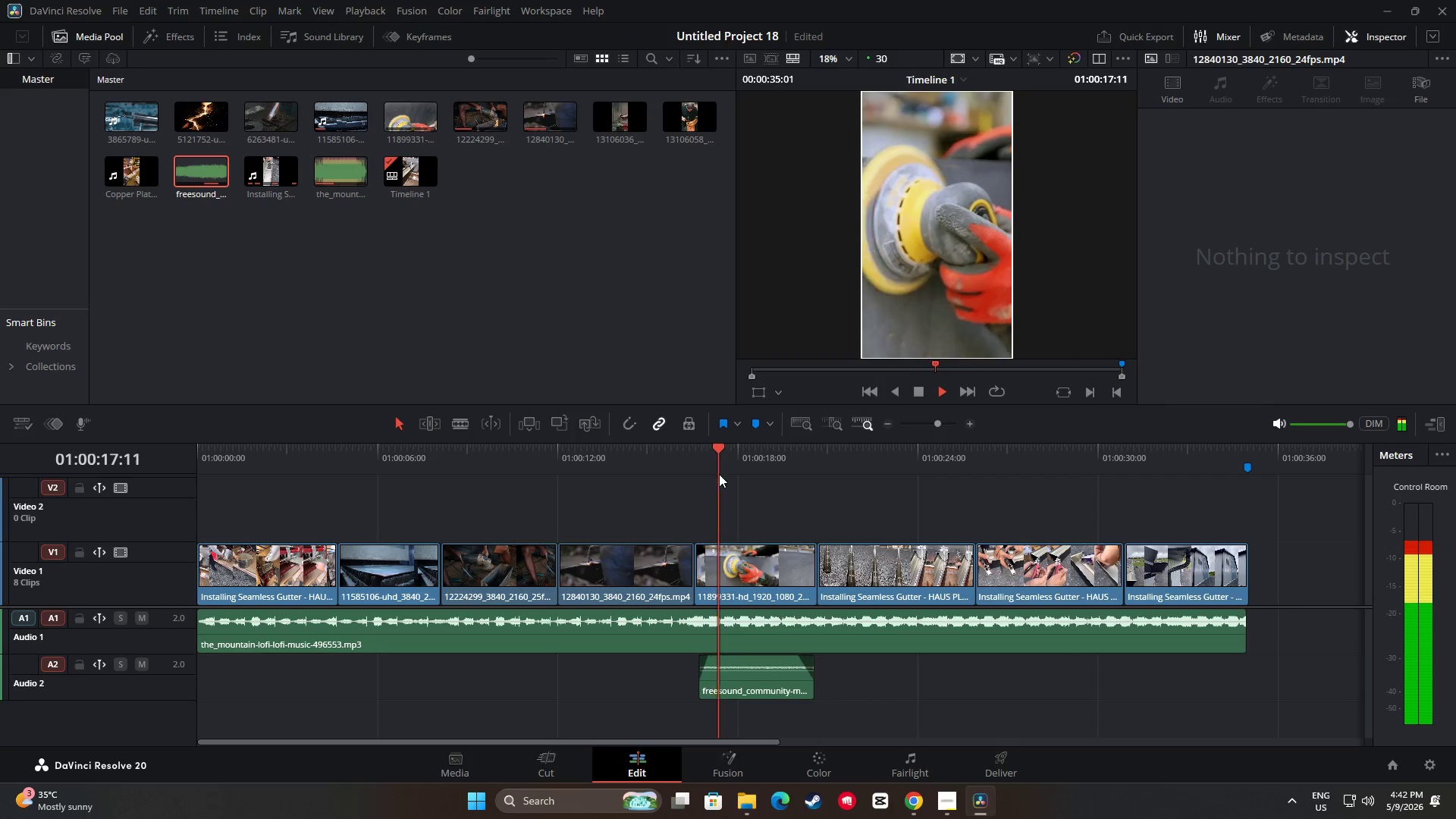 
key(Space)
 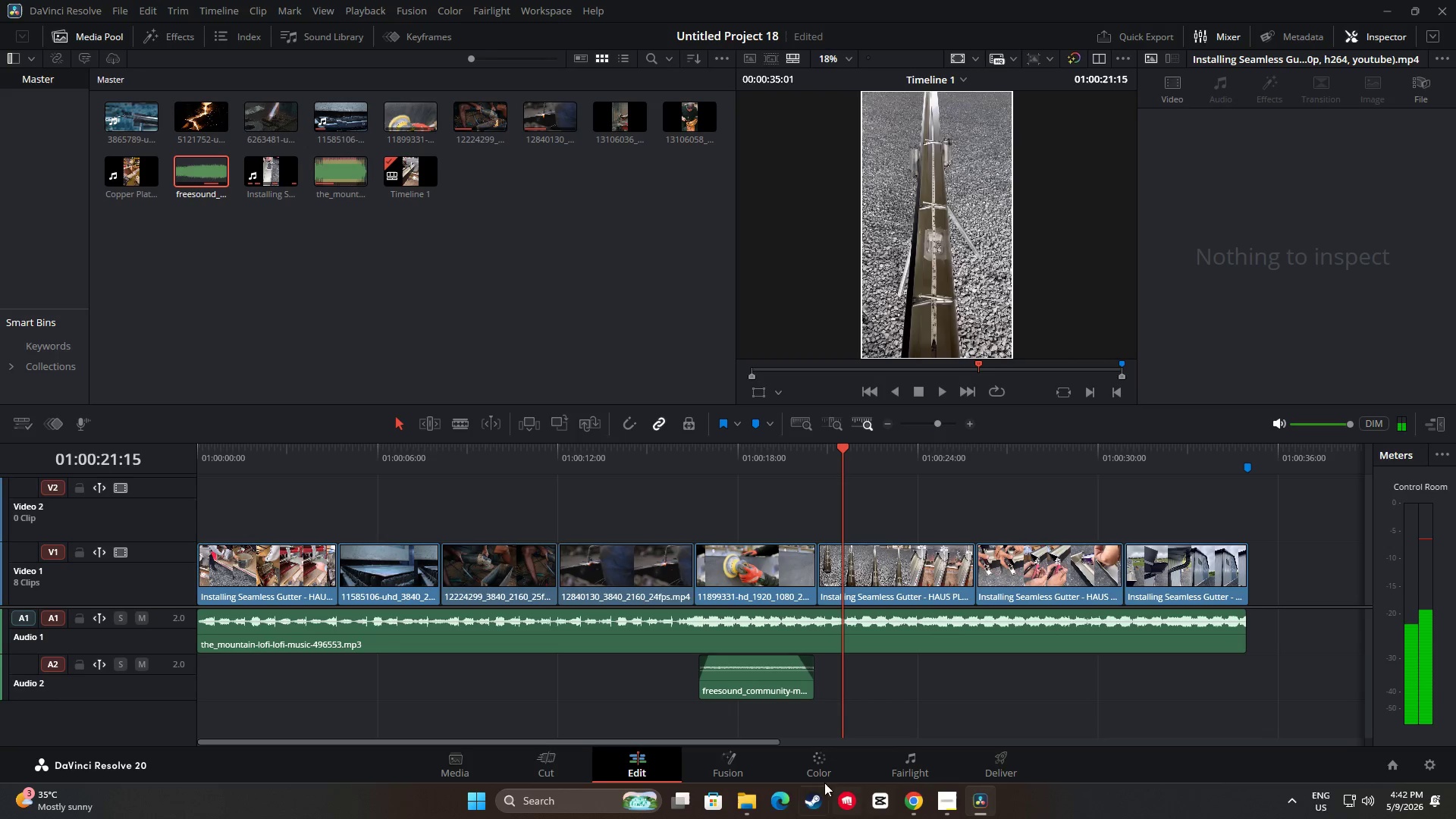 
left_click([747, 799])
 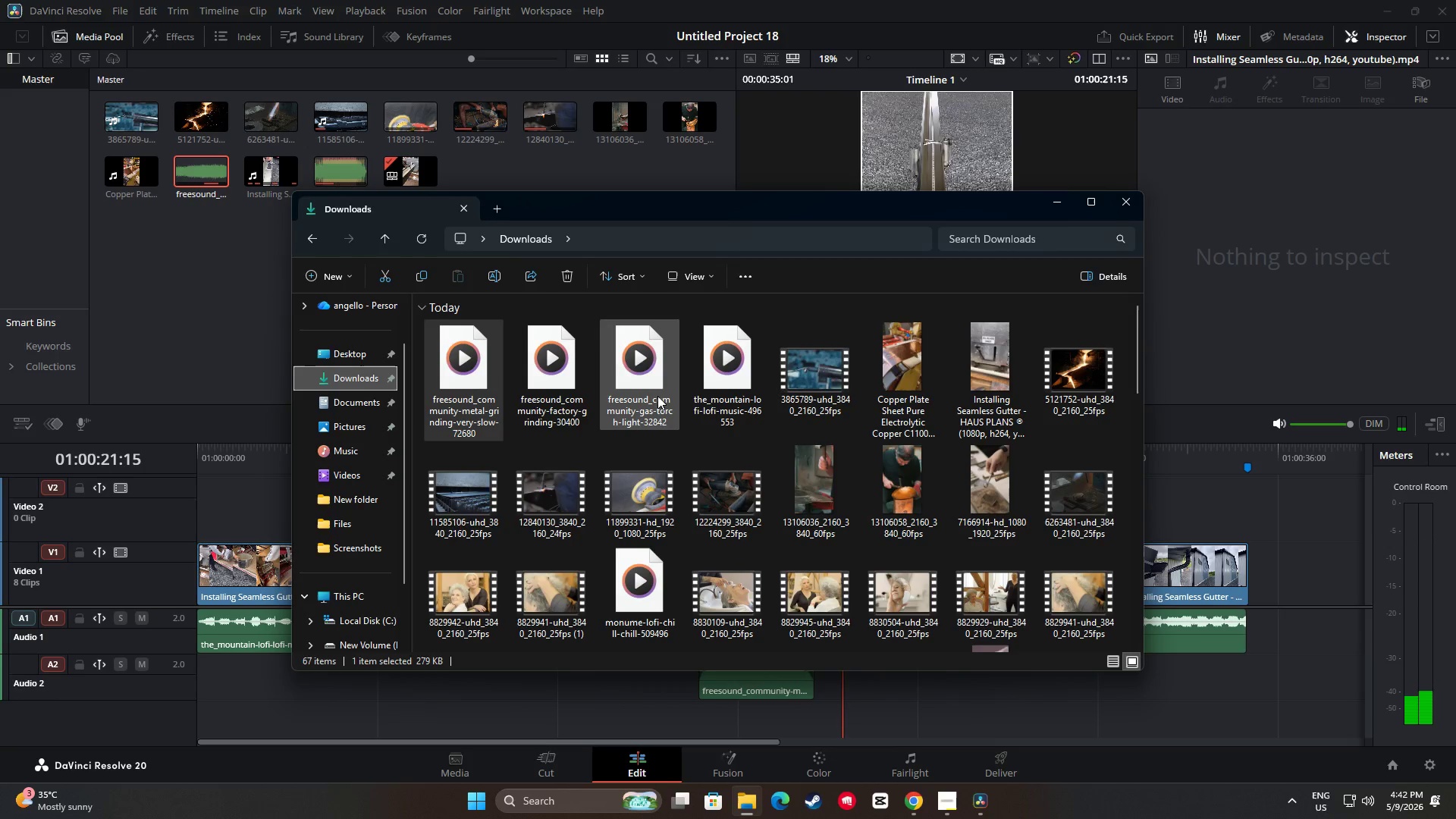 
left_click_drag(start_coordinate=[647, 371], to_coordinate=[349, 700])
 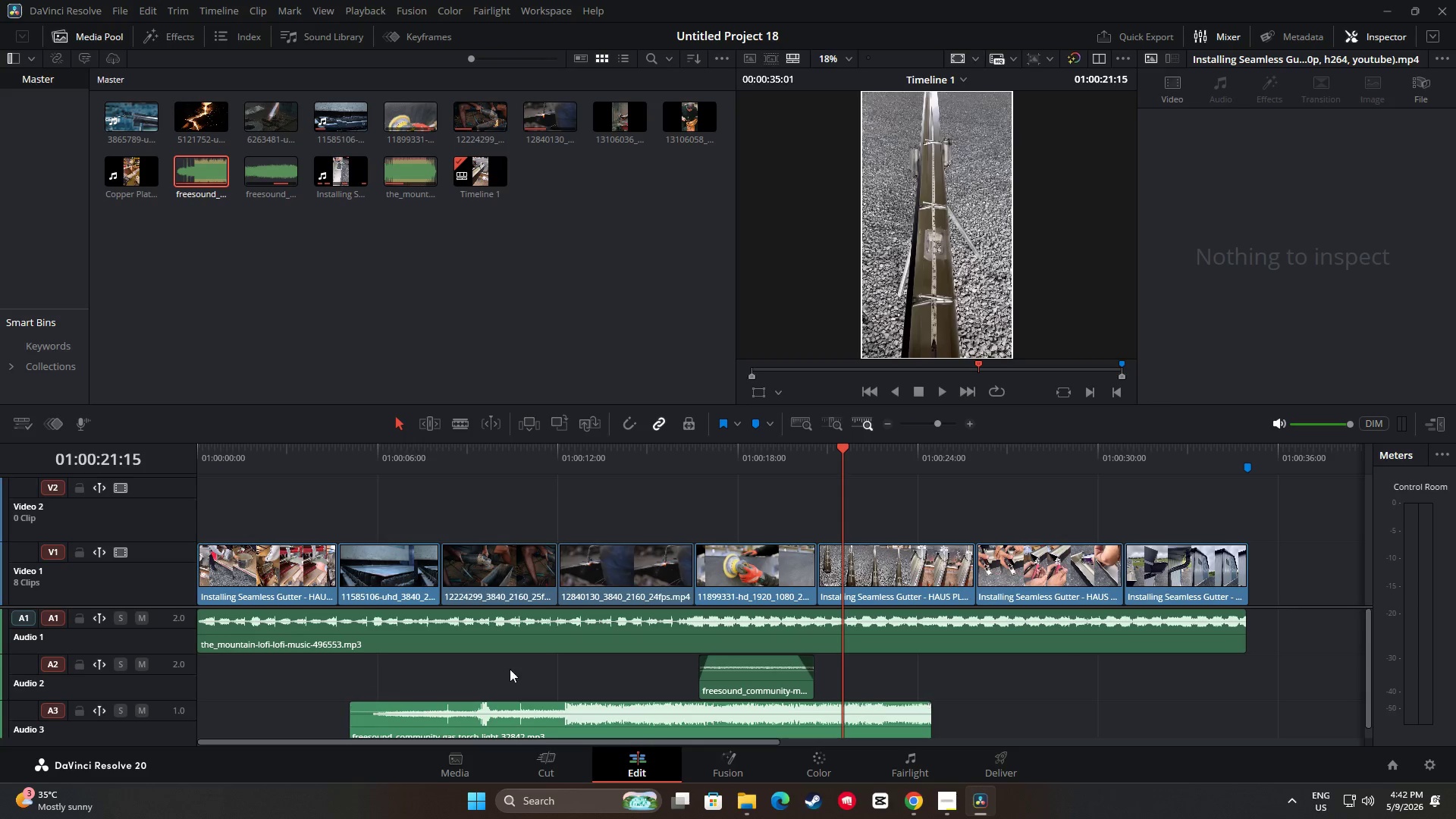 
left_click([407, 450])
 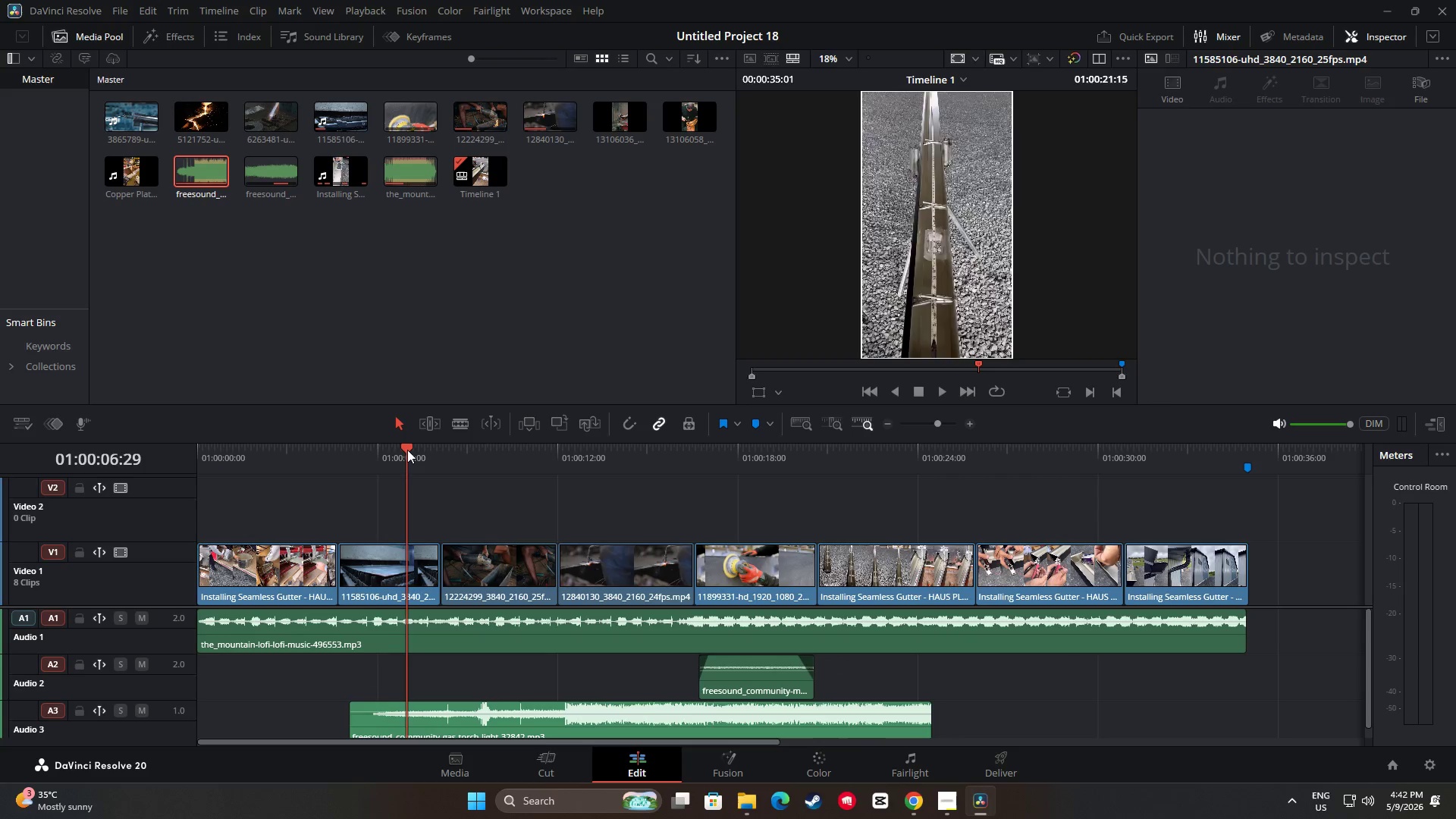 
key(Space)
 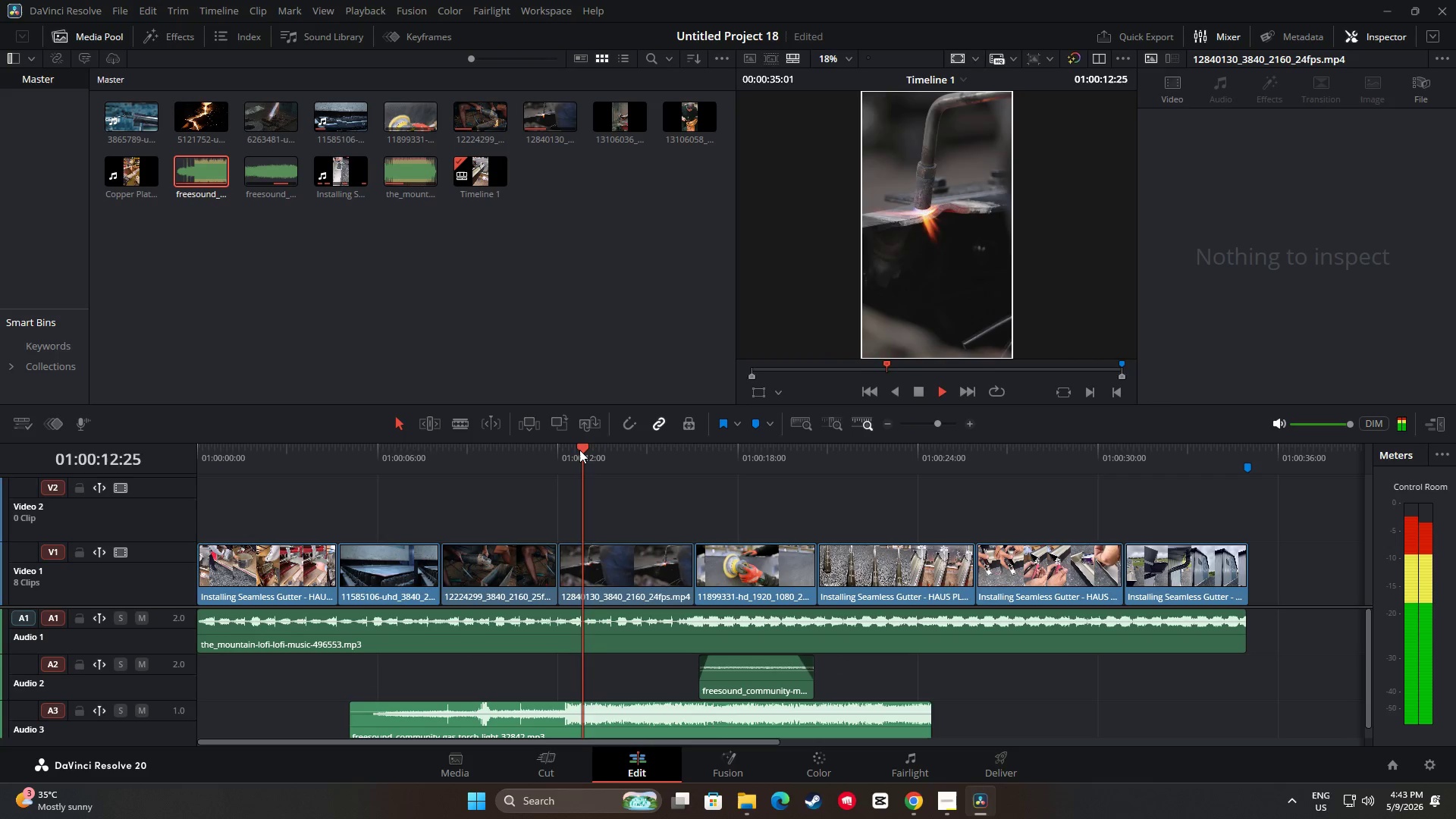 
key(Space)
 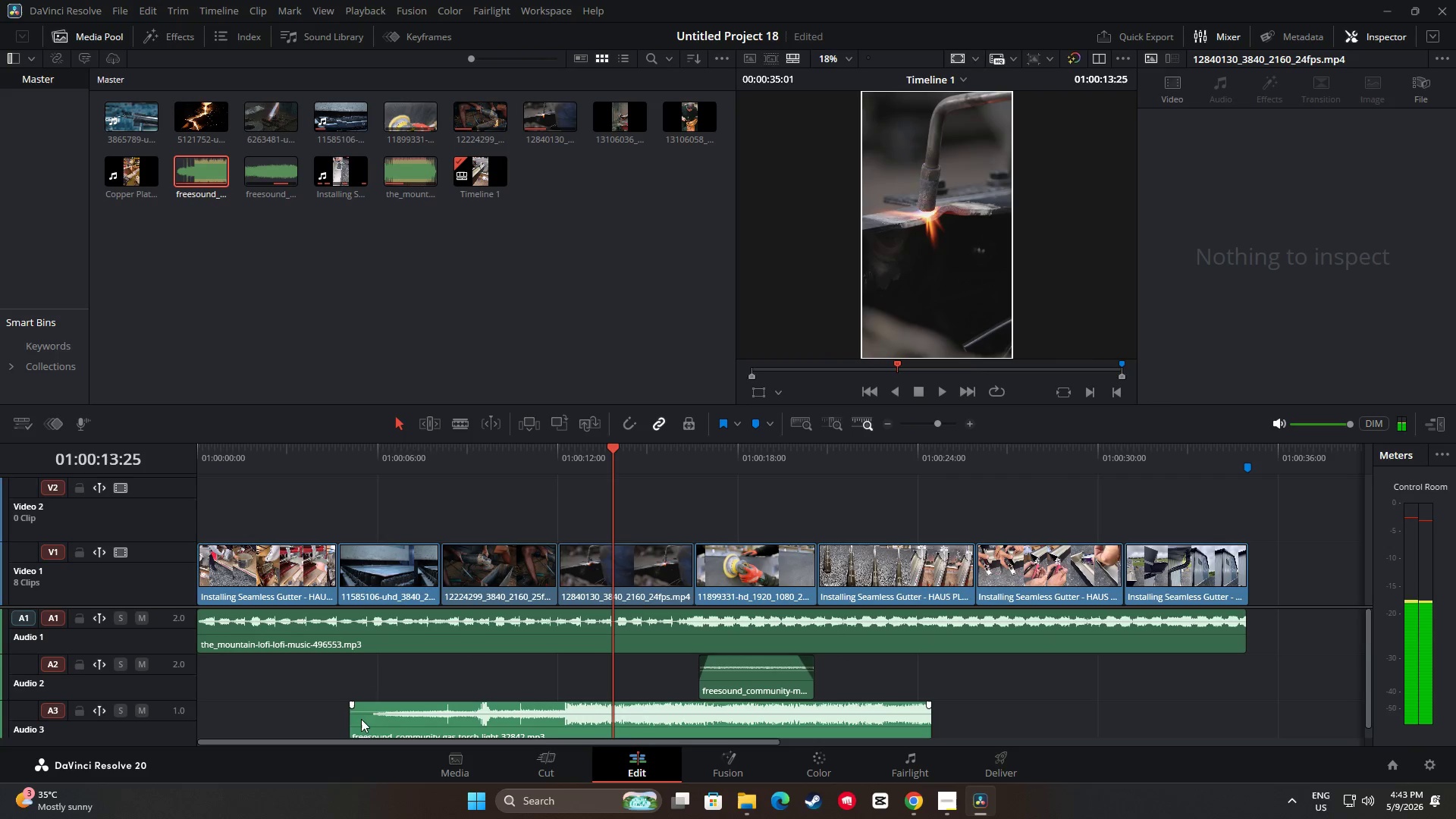 
left_click_drag(start_coordinate=[358, 717], to_coordinate=[570, 722])
 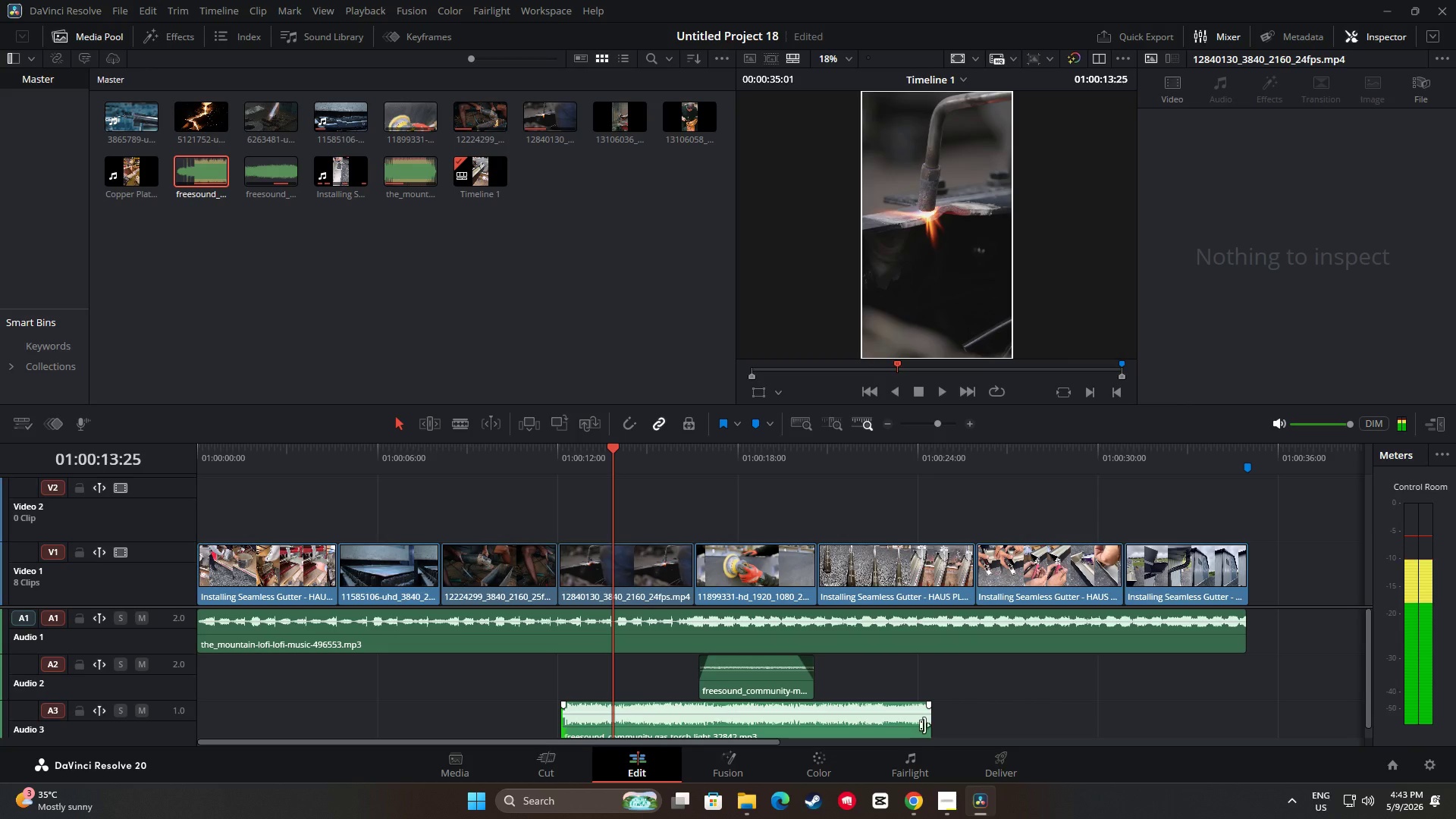 
left_click_drag(start_coordinate=[924, 723], to_coordinate=[679, 713])
 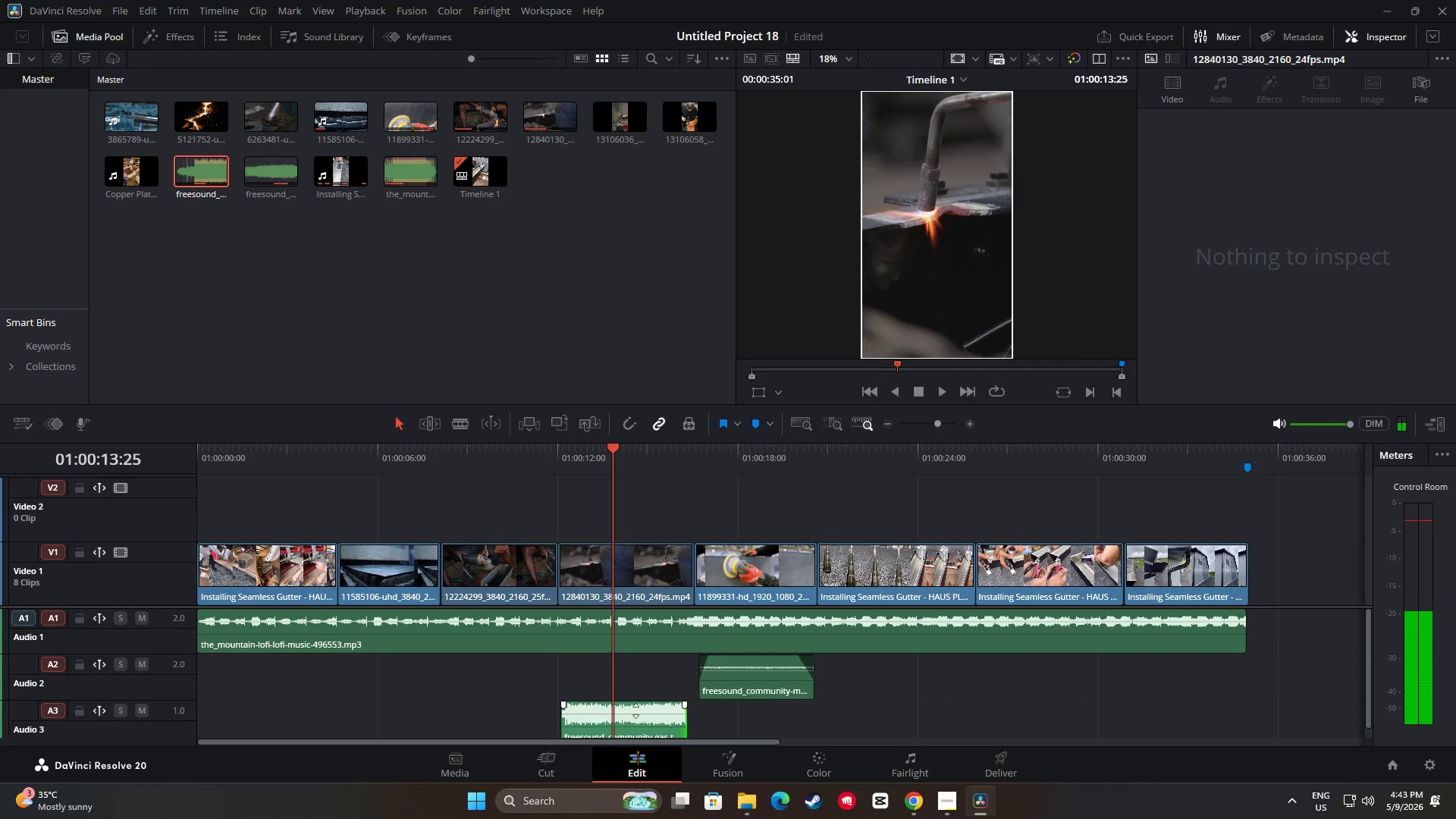 
left_click_drag(start_coordinate=[635, 710], to_coordinate=[640, 716])
 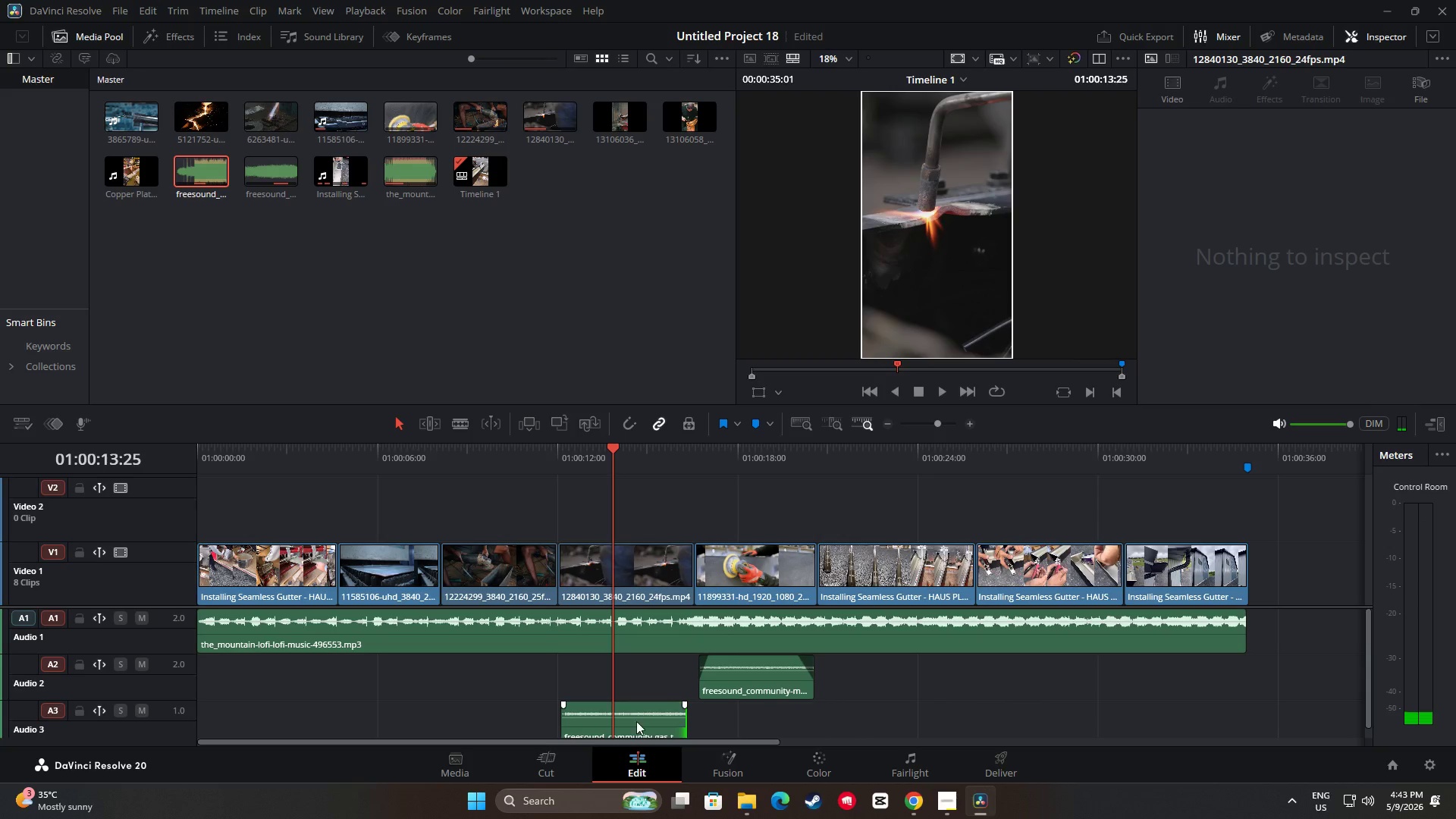 
left_click_drag(start_coordinate=[636, 722], to_coordinate=[639, 678])
 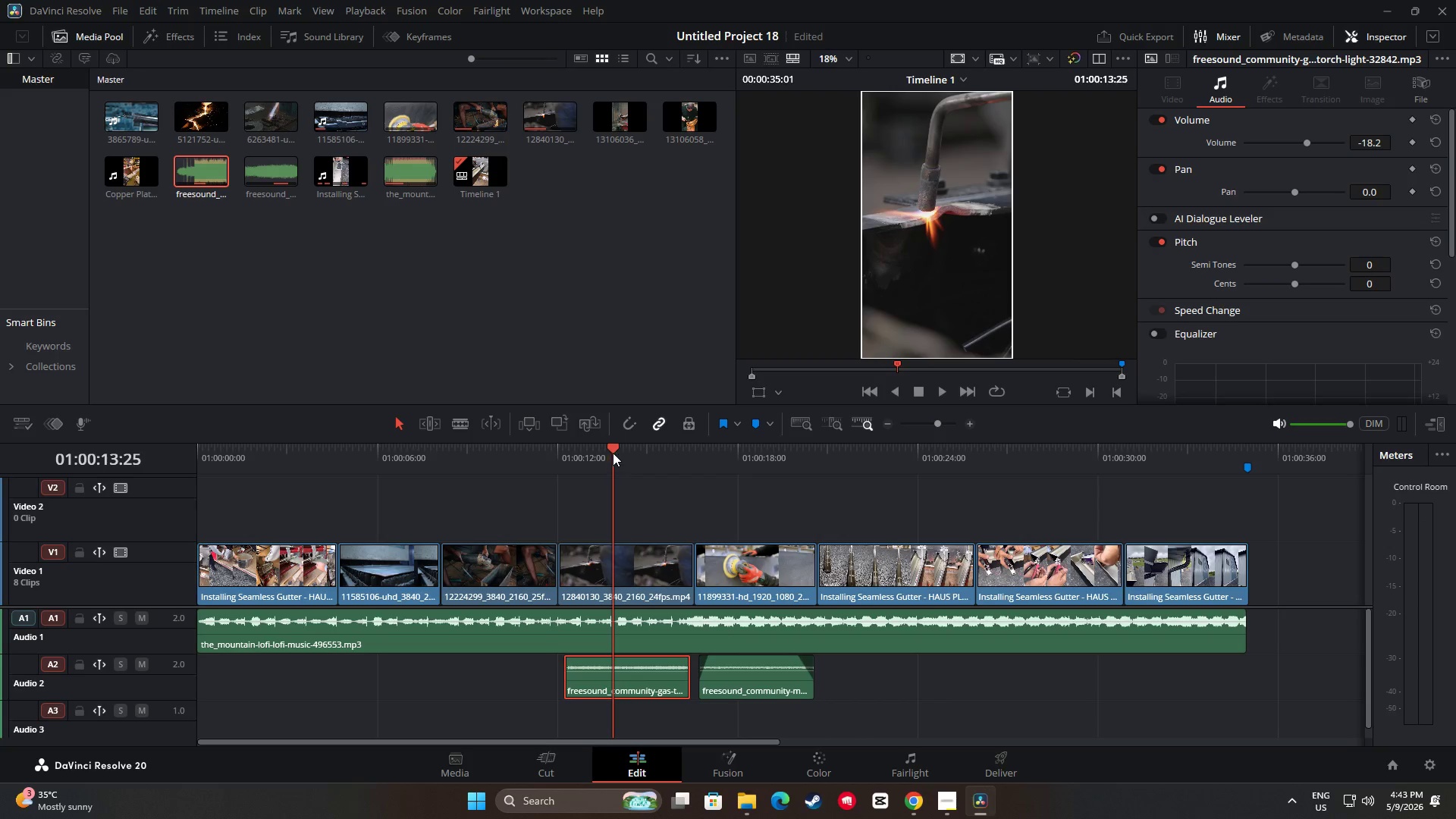 
left_click_drag(start_coordinate=[610, 453], to_coordinate=[540, 451])
 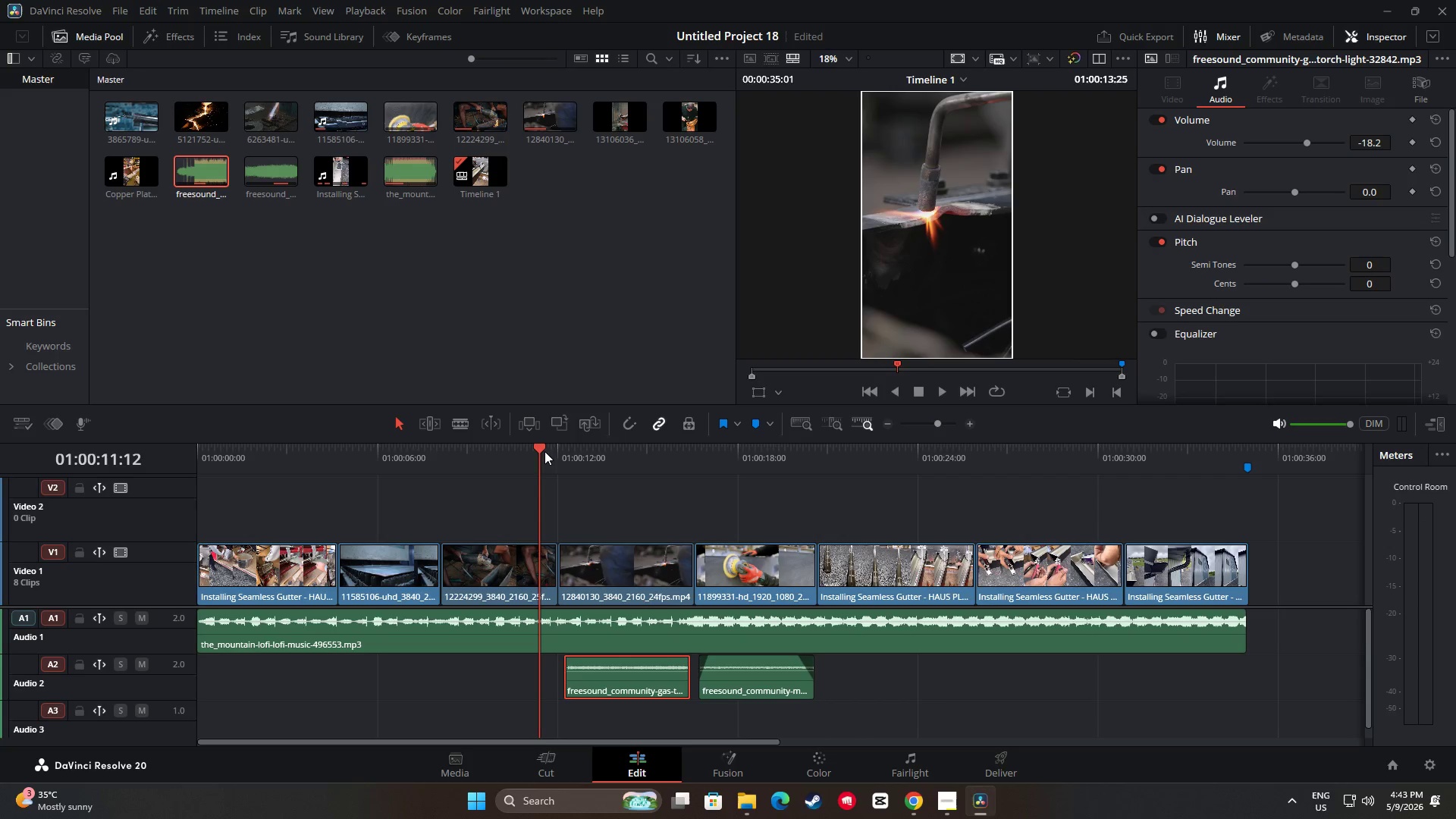 
key(Space)
 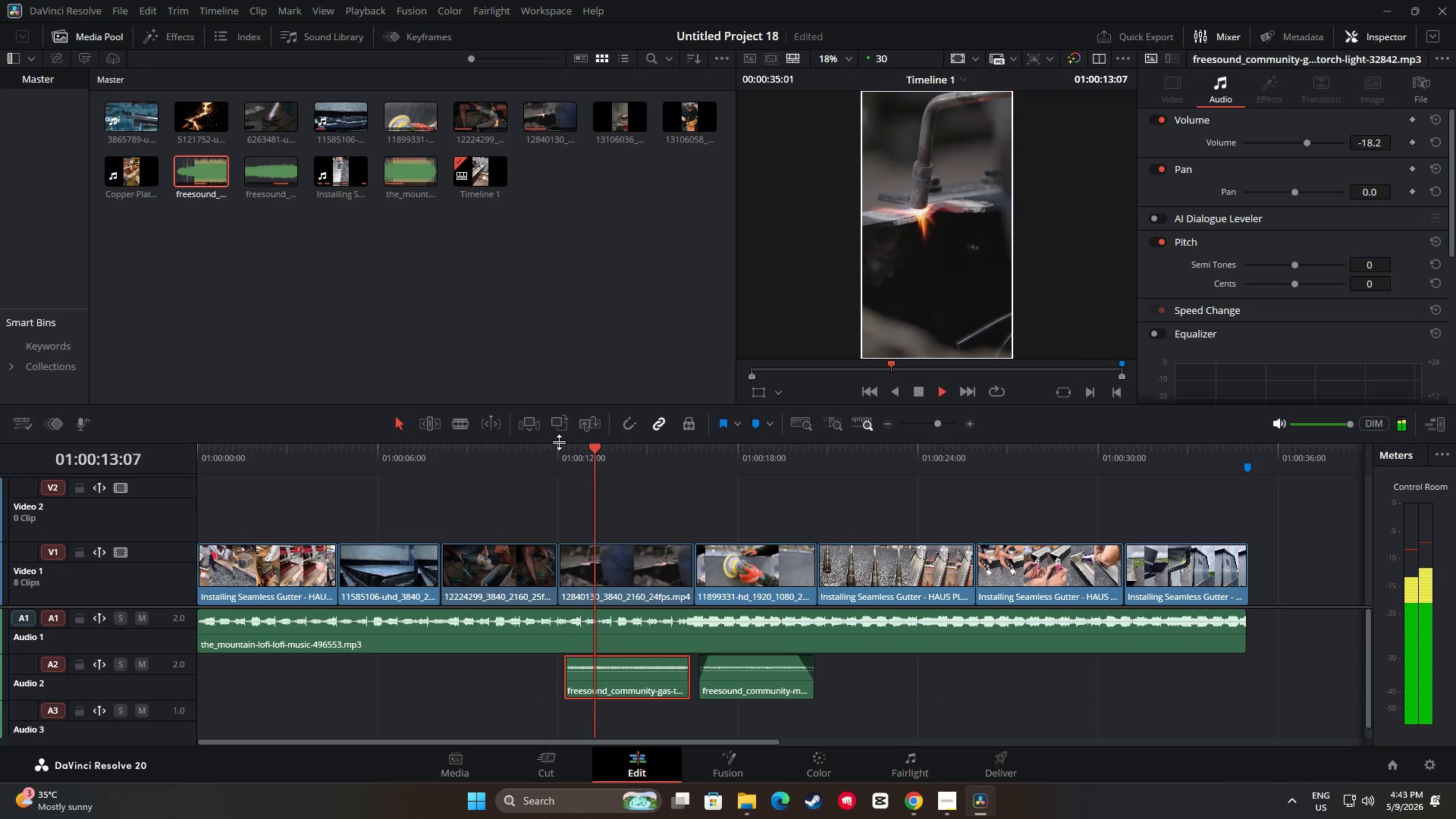 
key(Space)
 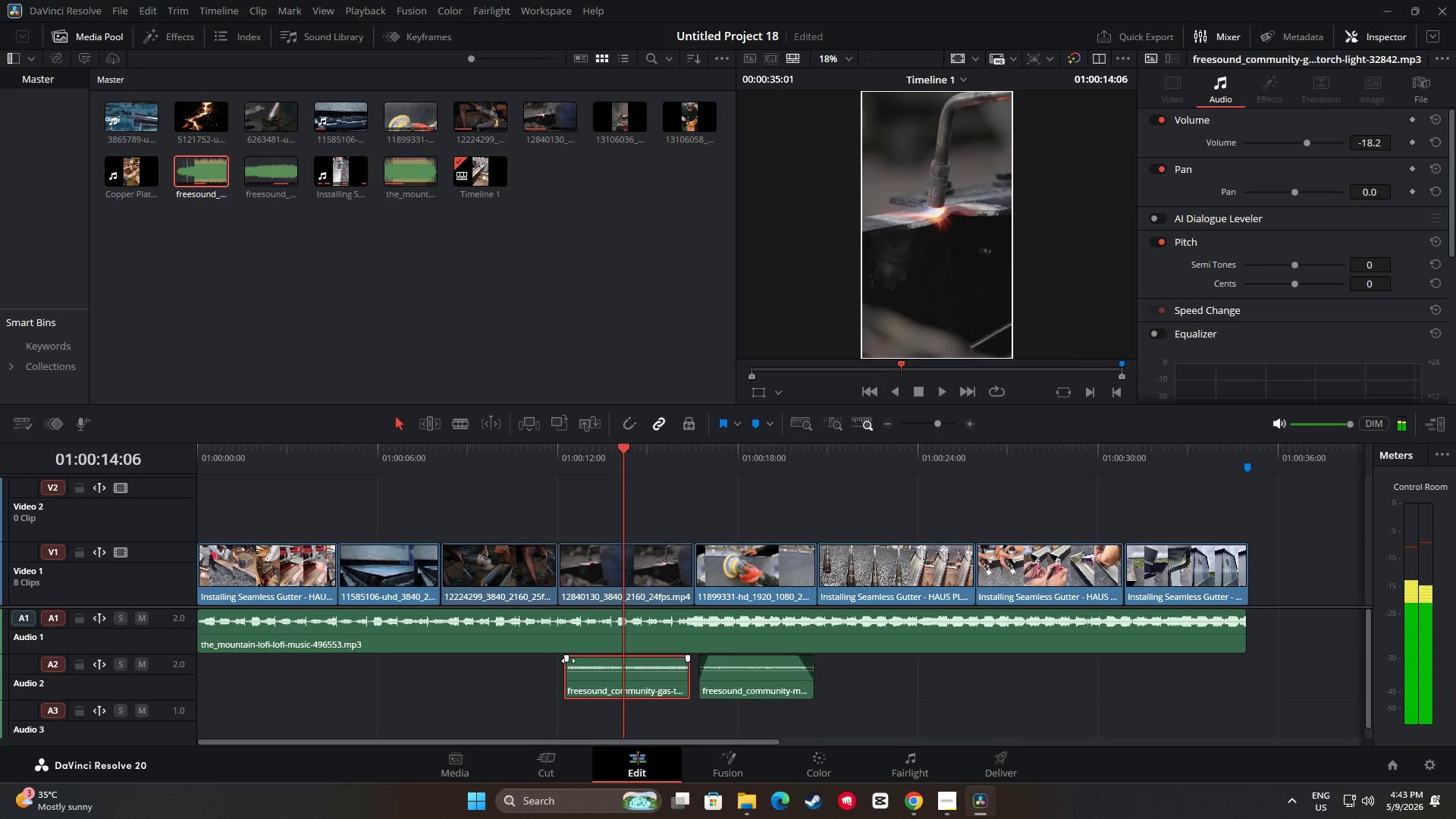 
left_click_drag(start_coordinate=[567, 661], to_coordinate=[573, 661])
 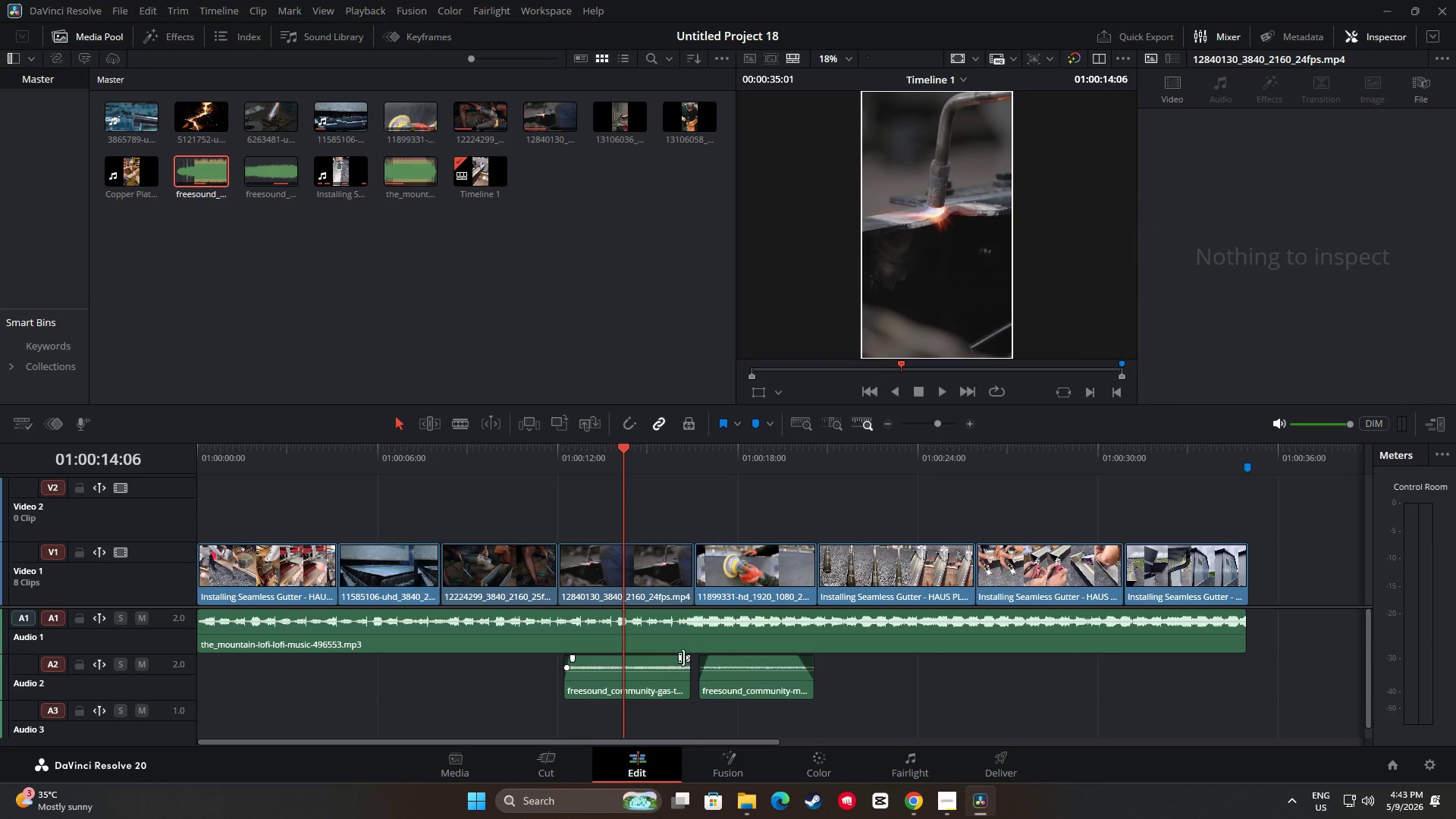 
left_click_drag(start_coordinate=[690, 656], to_coordinate=[680, 656])
 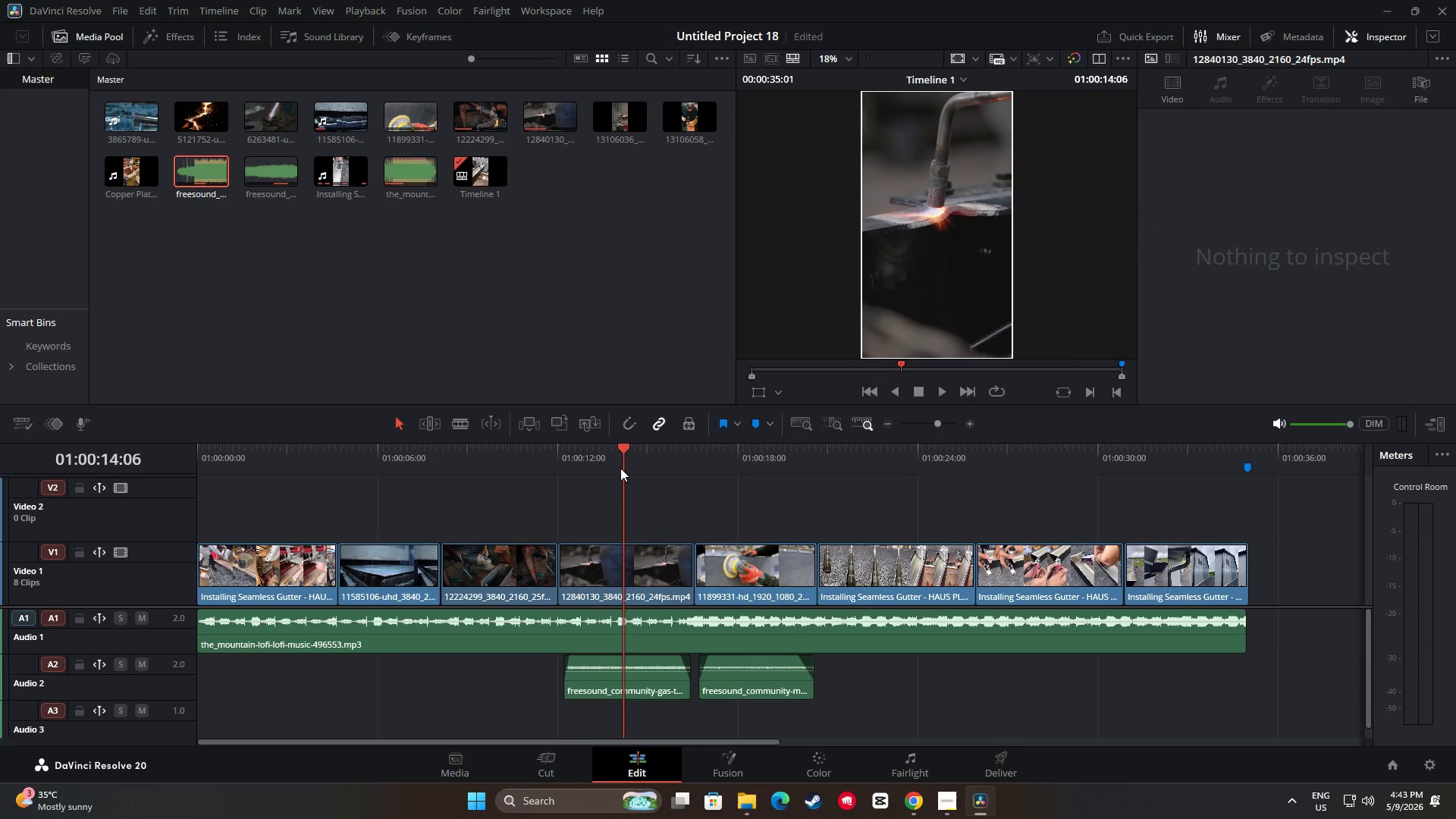 
left_click_drag(start_coordinate=[620, 457], to_coordinate=[538, 460])
 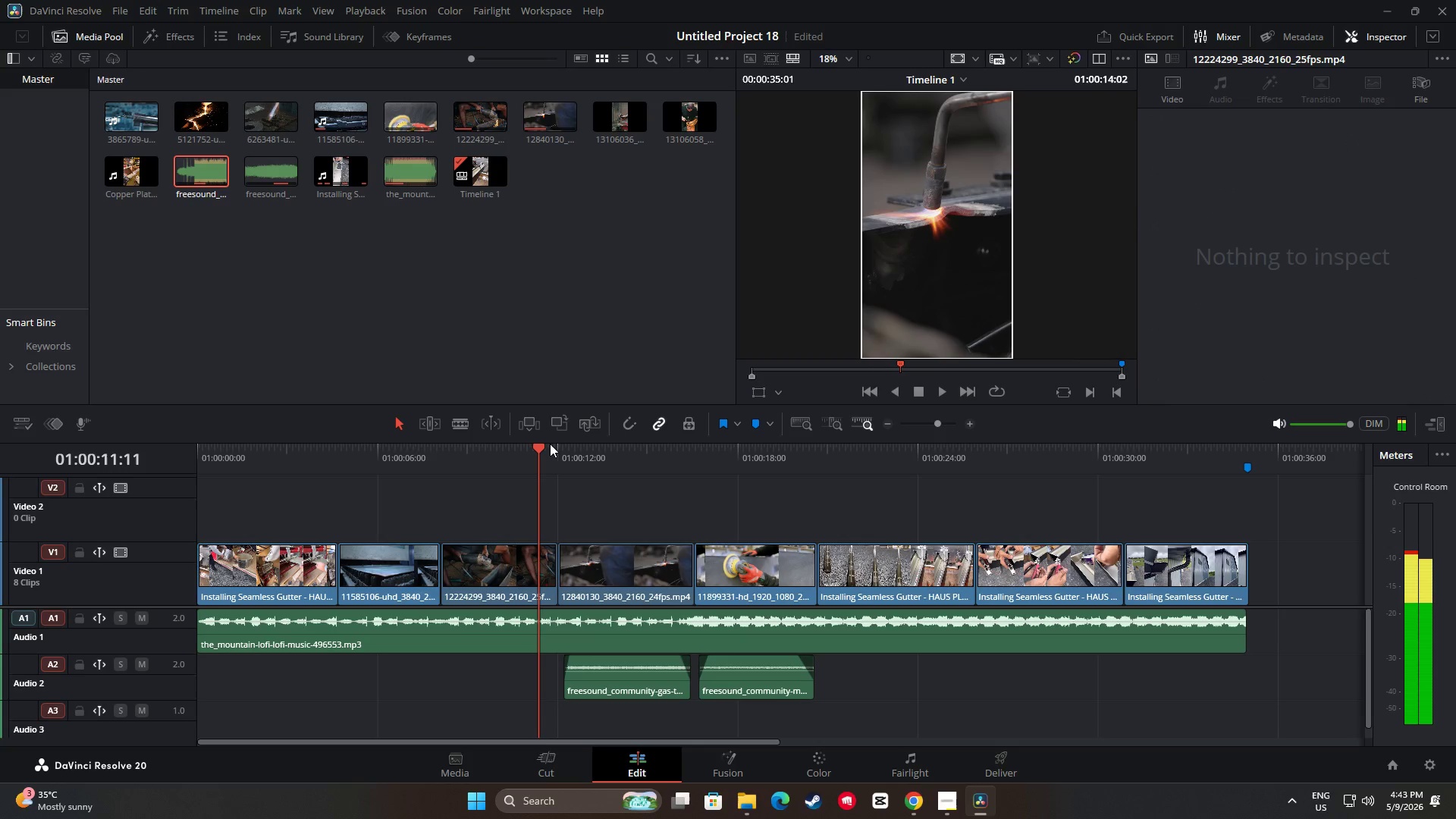 
key(Space)
 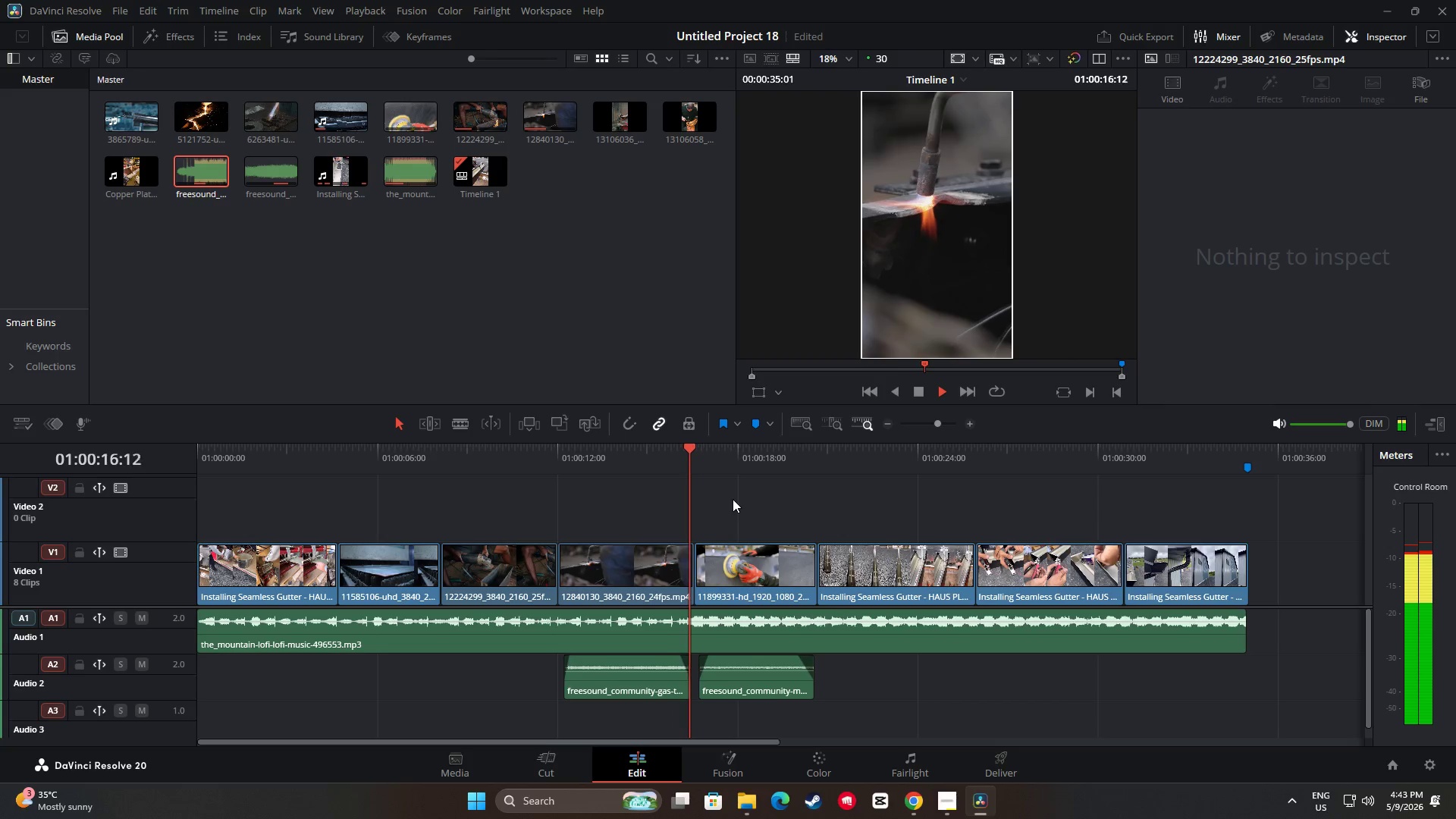 
wait(7.5)
 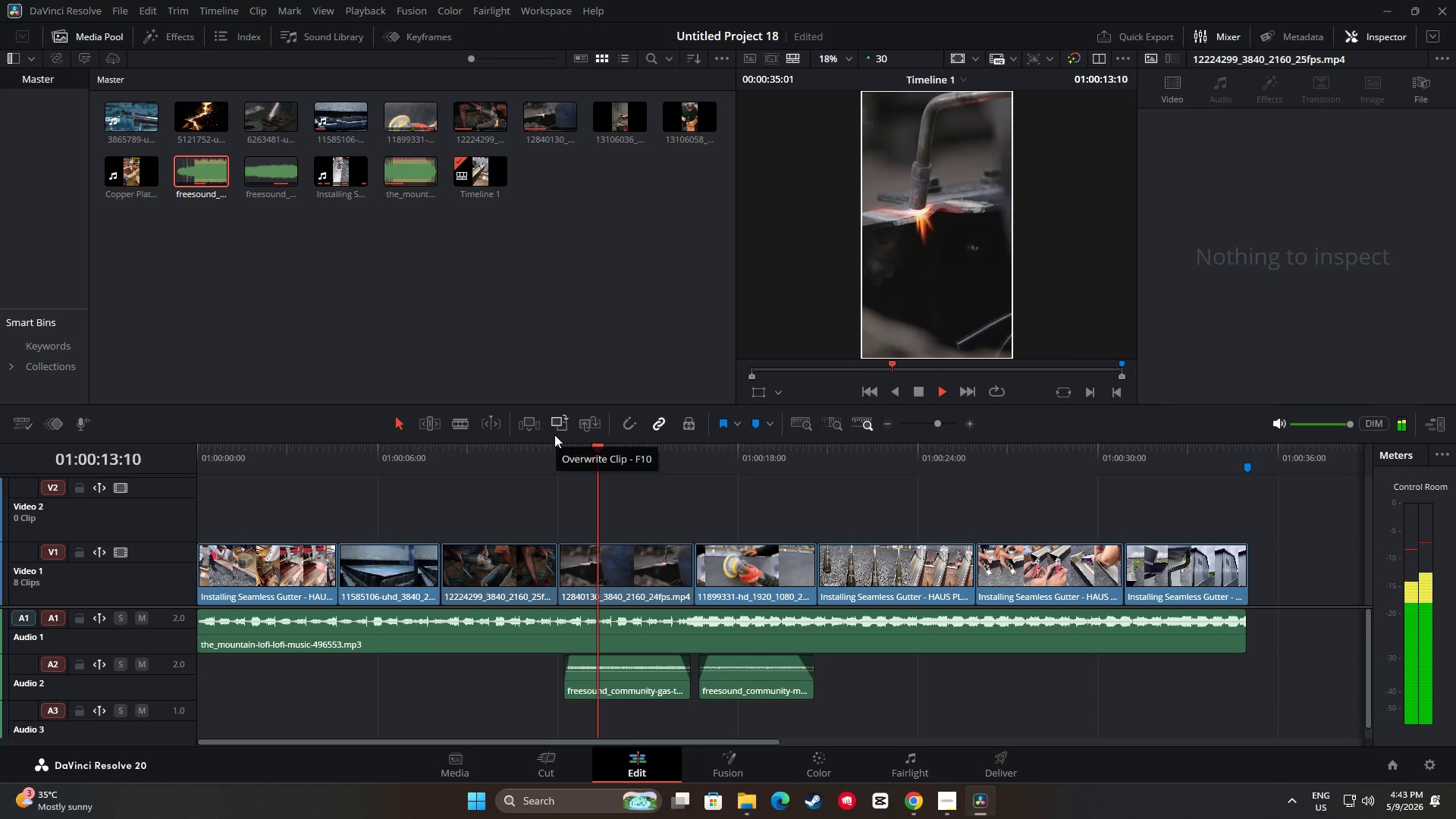 
key(Space)
 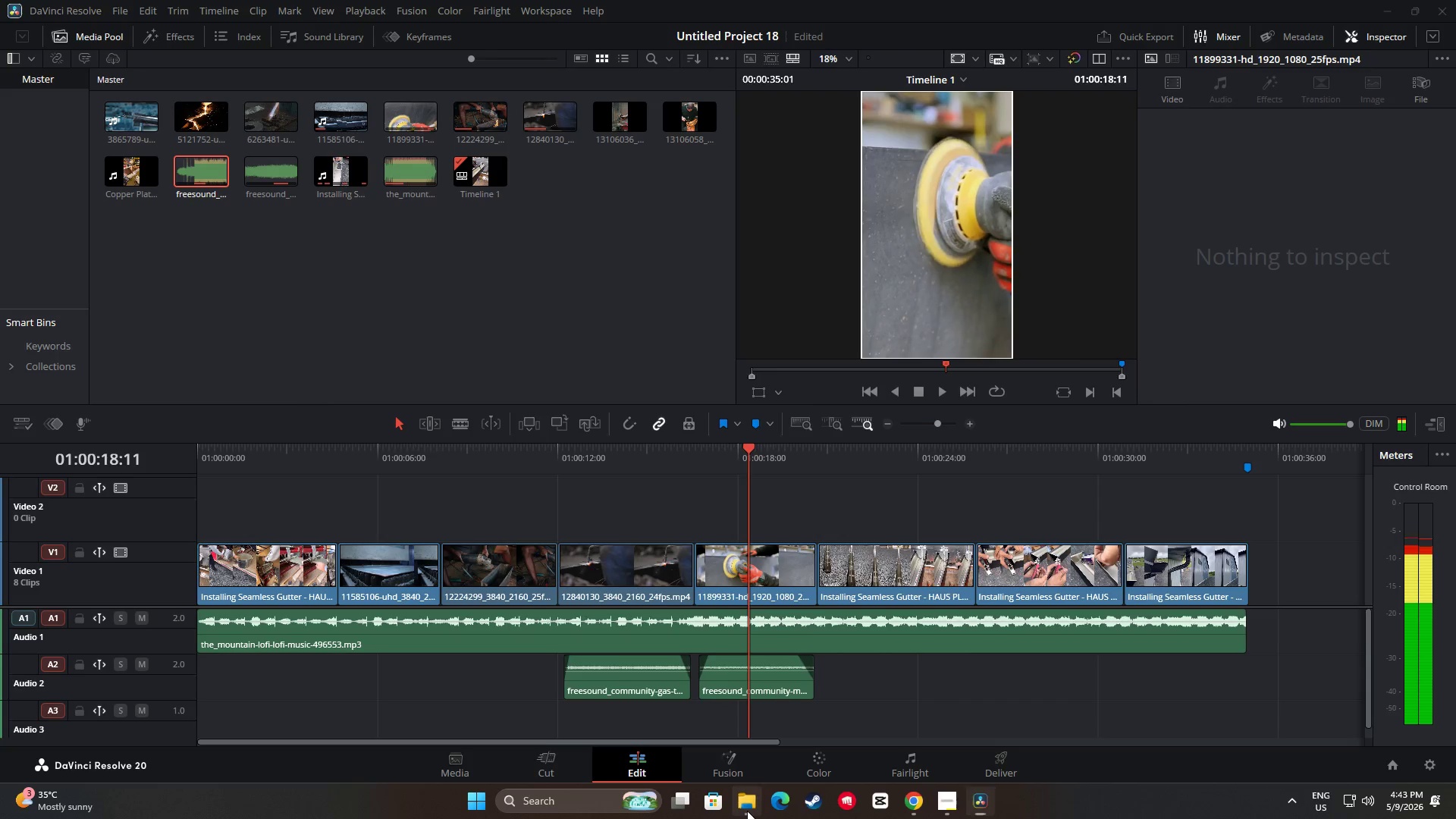 
left_click([747, 811])
 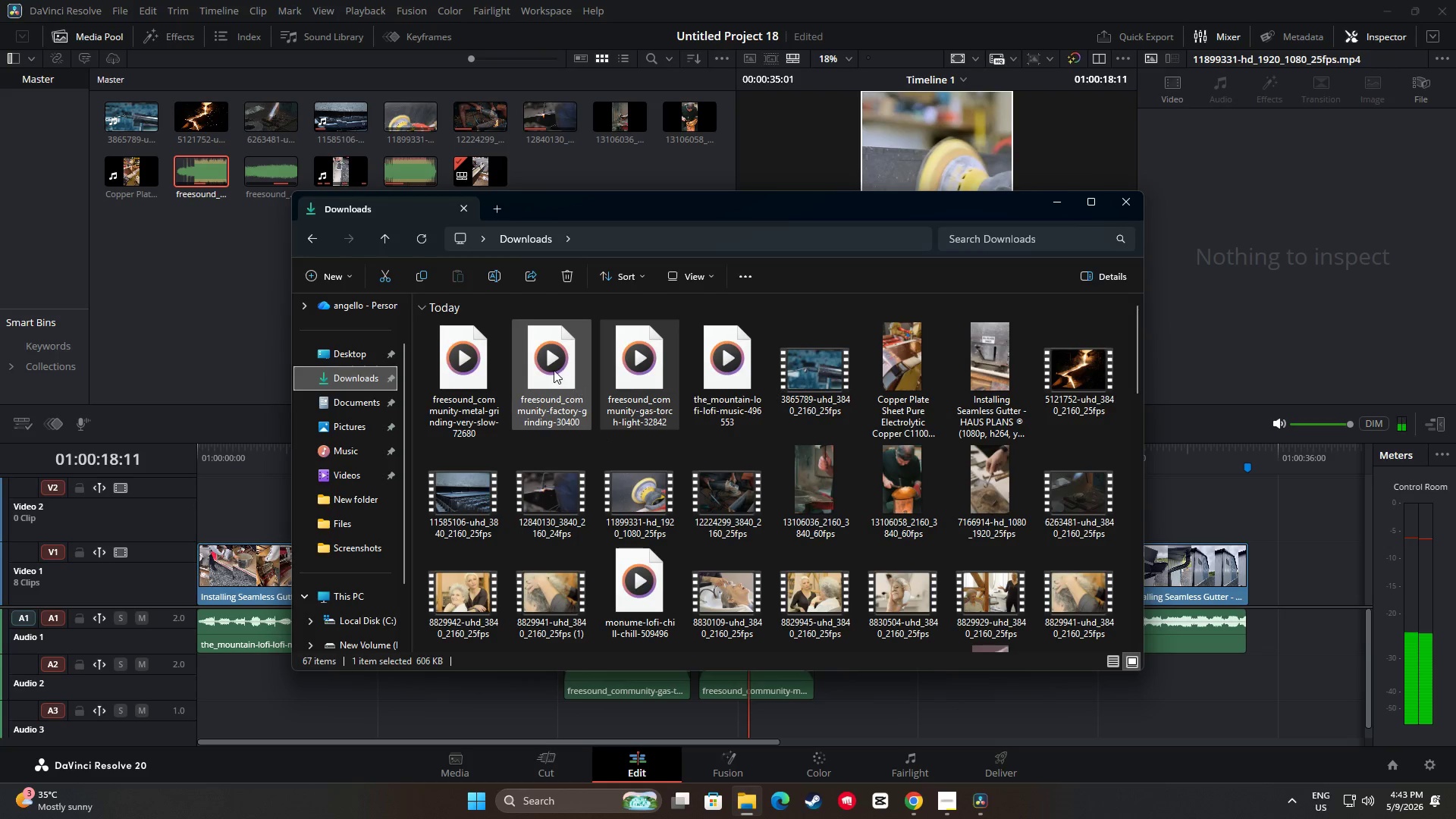 
left_click_drag(start_coordinate=[552, 366], to_coordinate=[389, 717])
 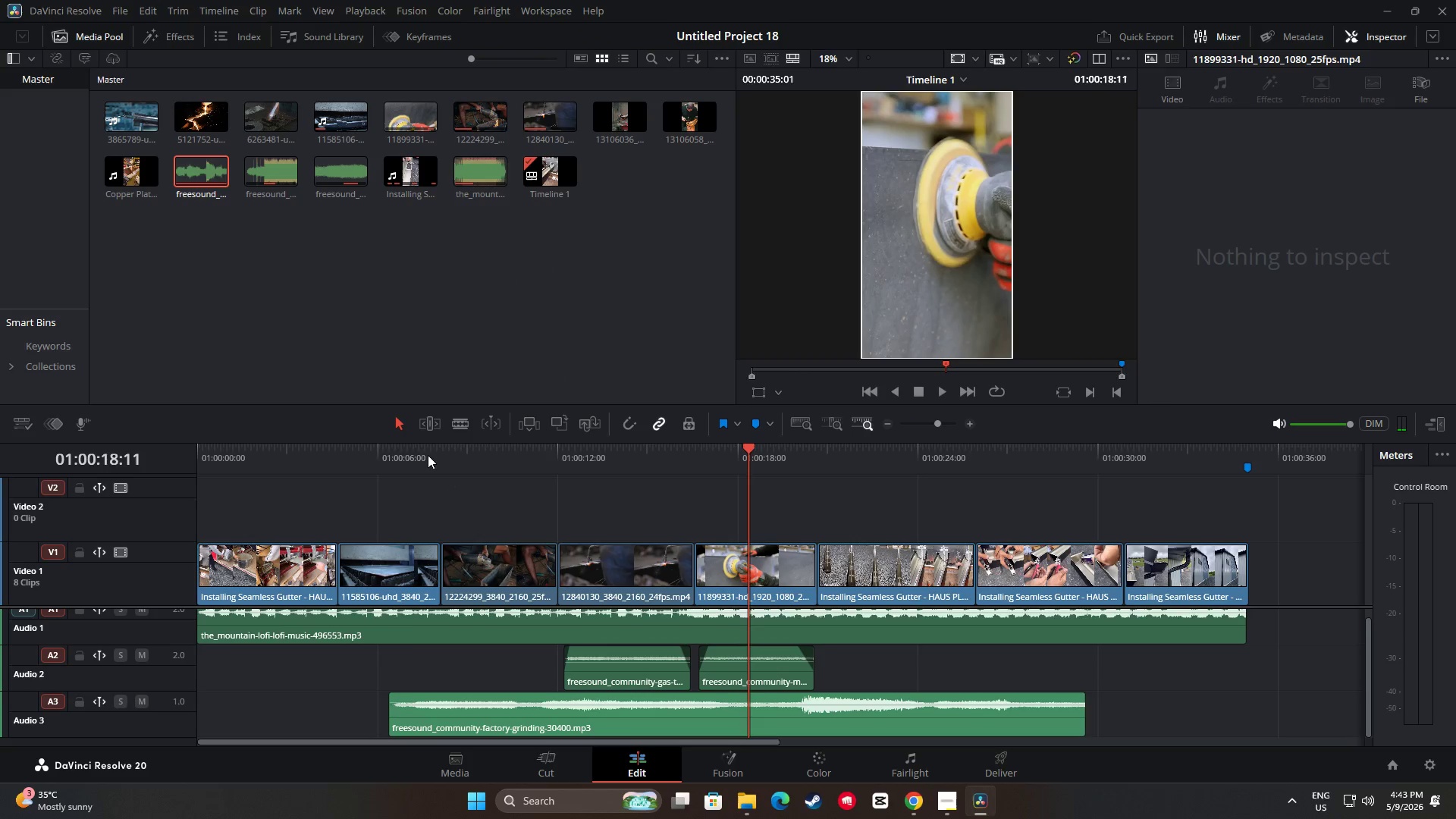 
key(Space)
 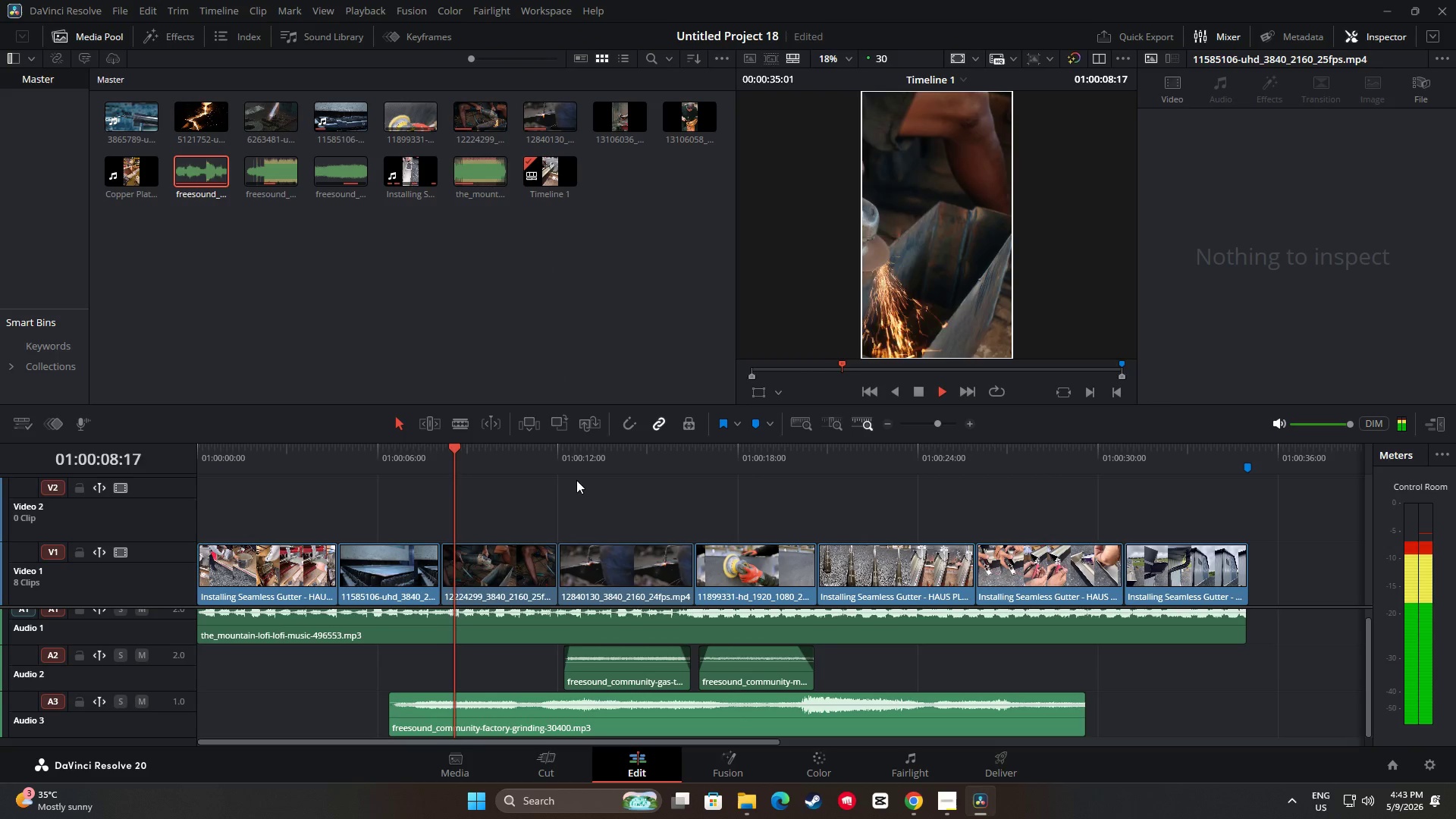 
left_click([546, 453])
 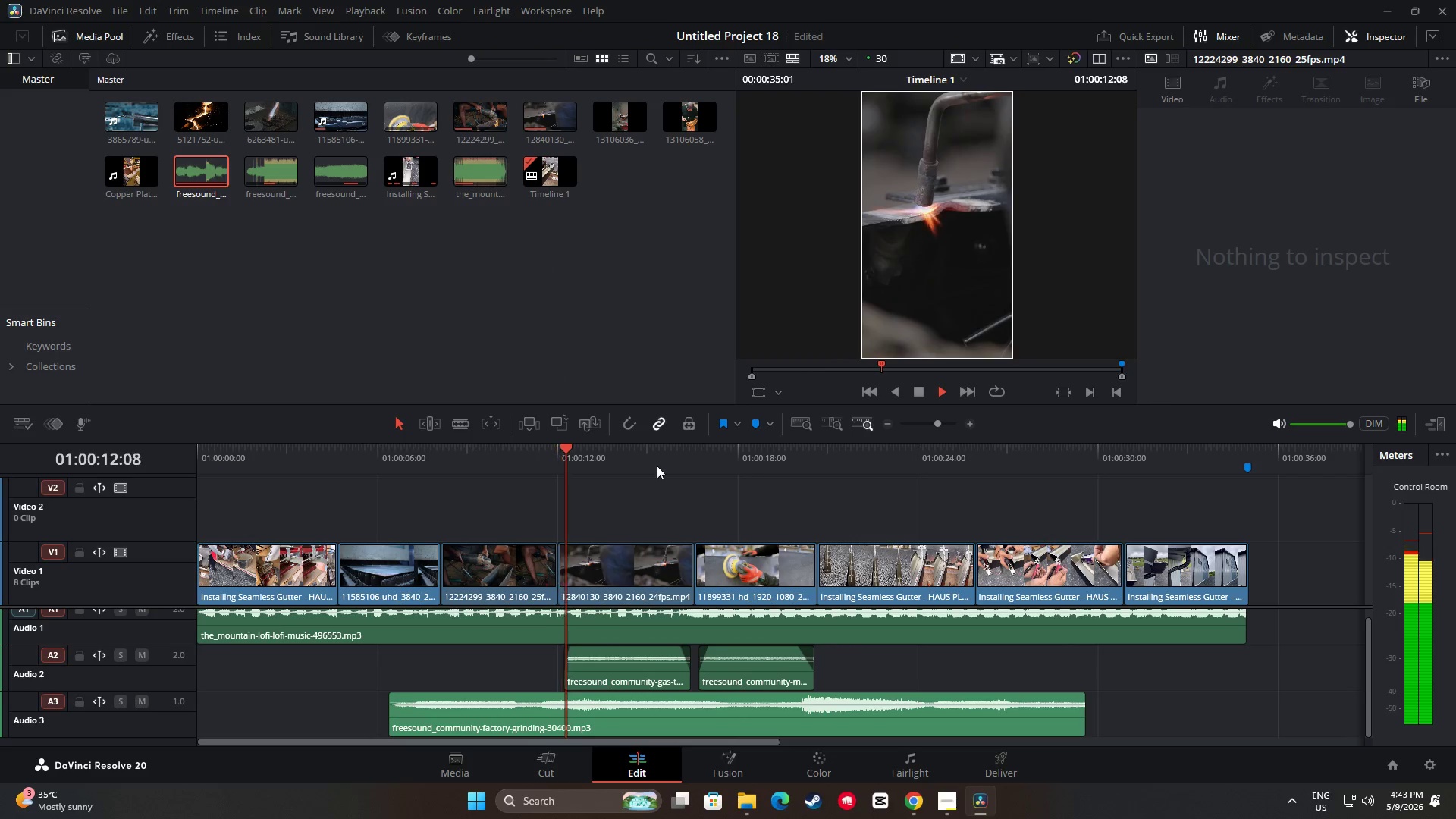 
left_click([777, 469])
 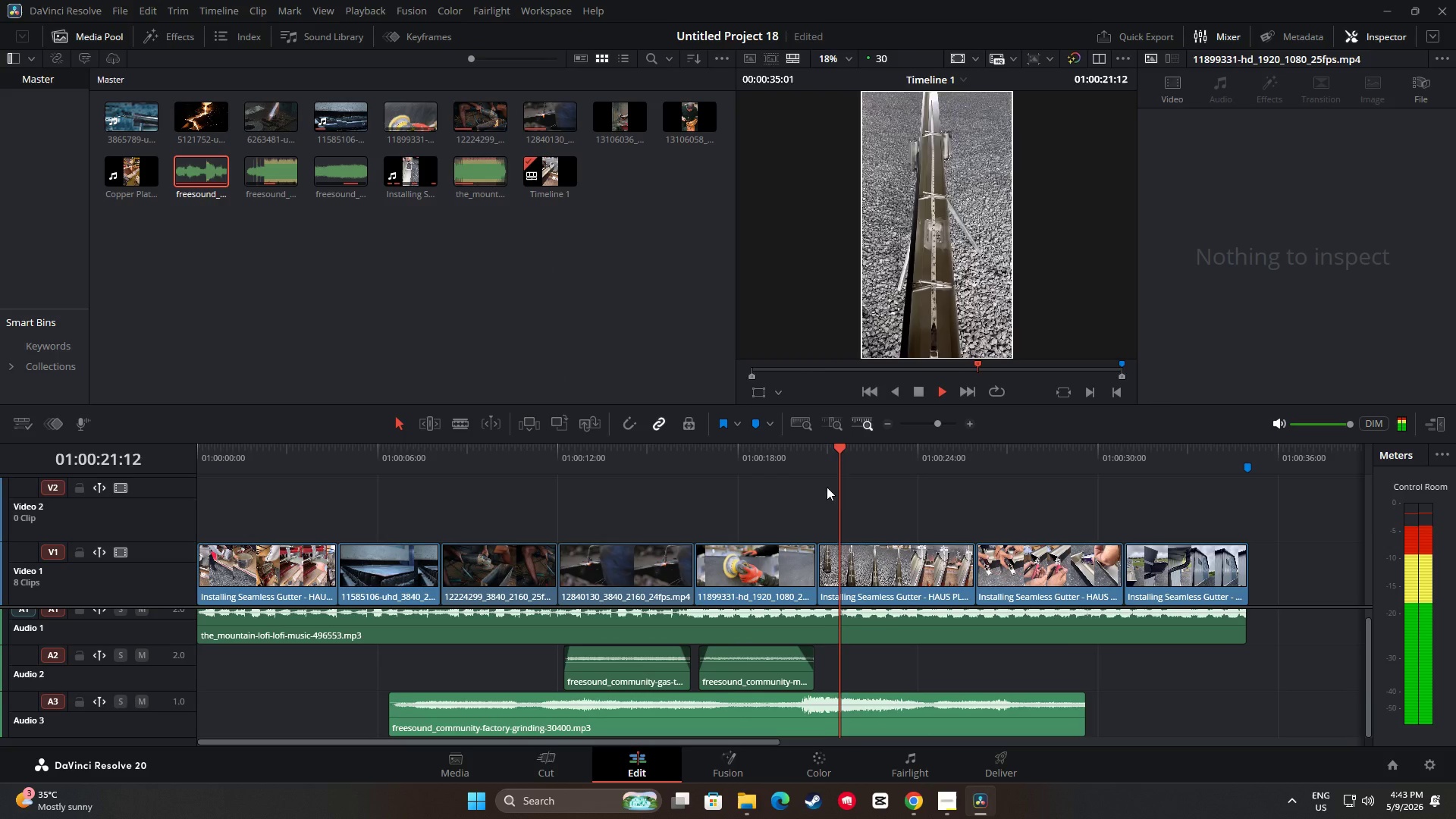 
key(Space)
 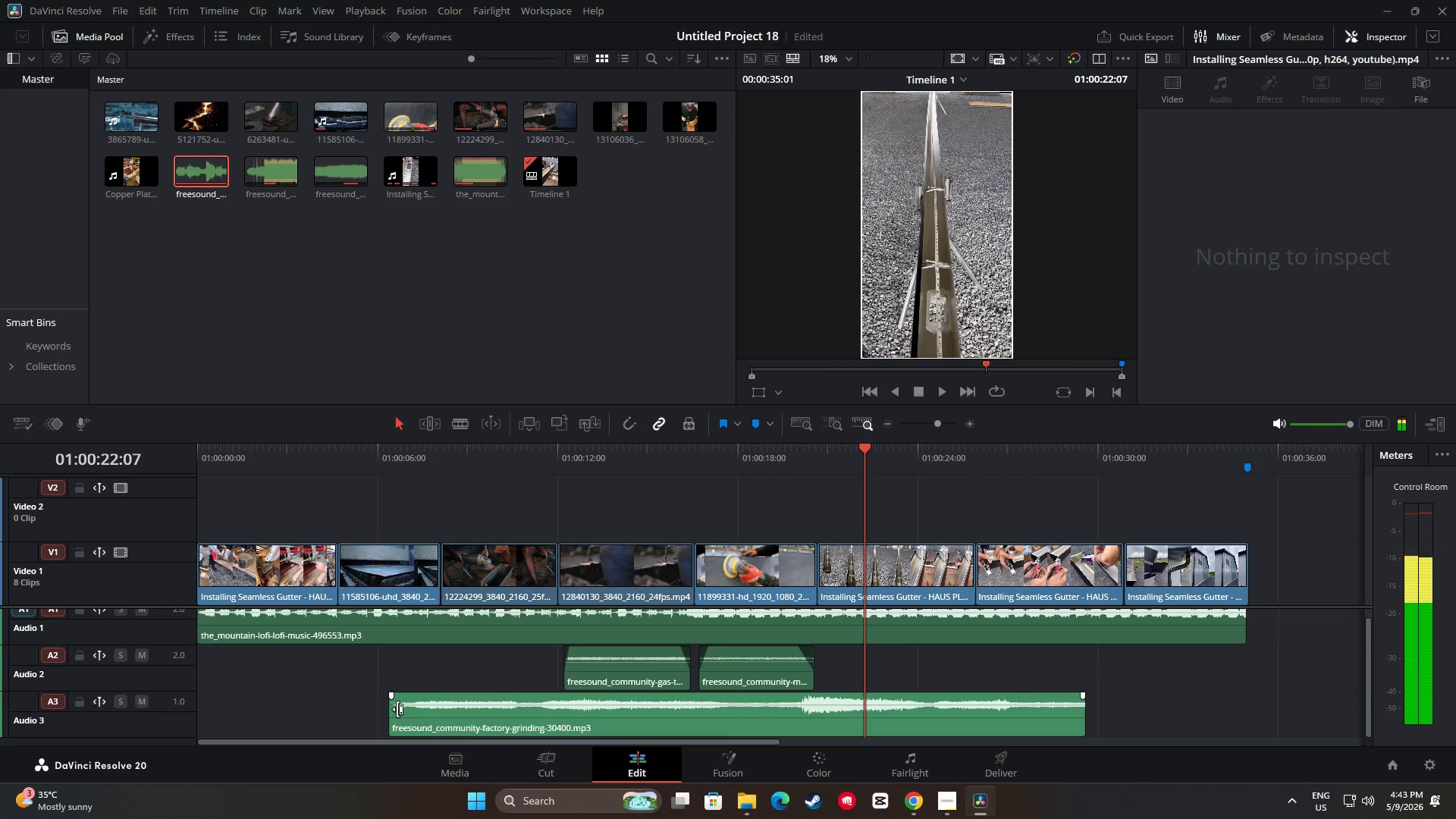 
left_click_drag(start_coordinate=[397, 709], to_coordinate=[805, 720])
 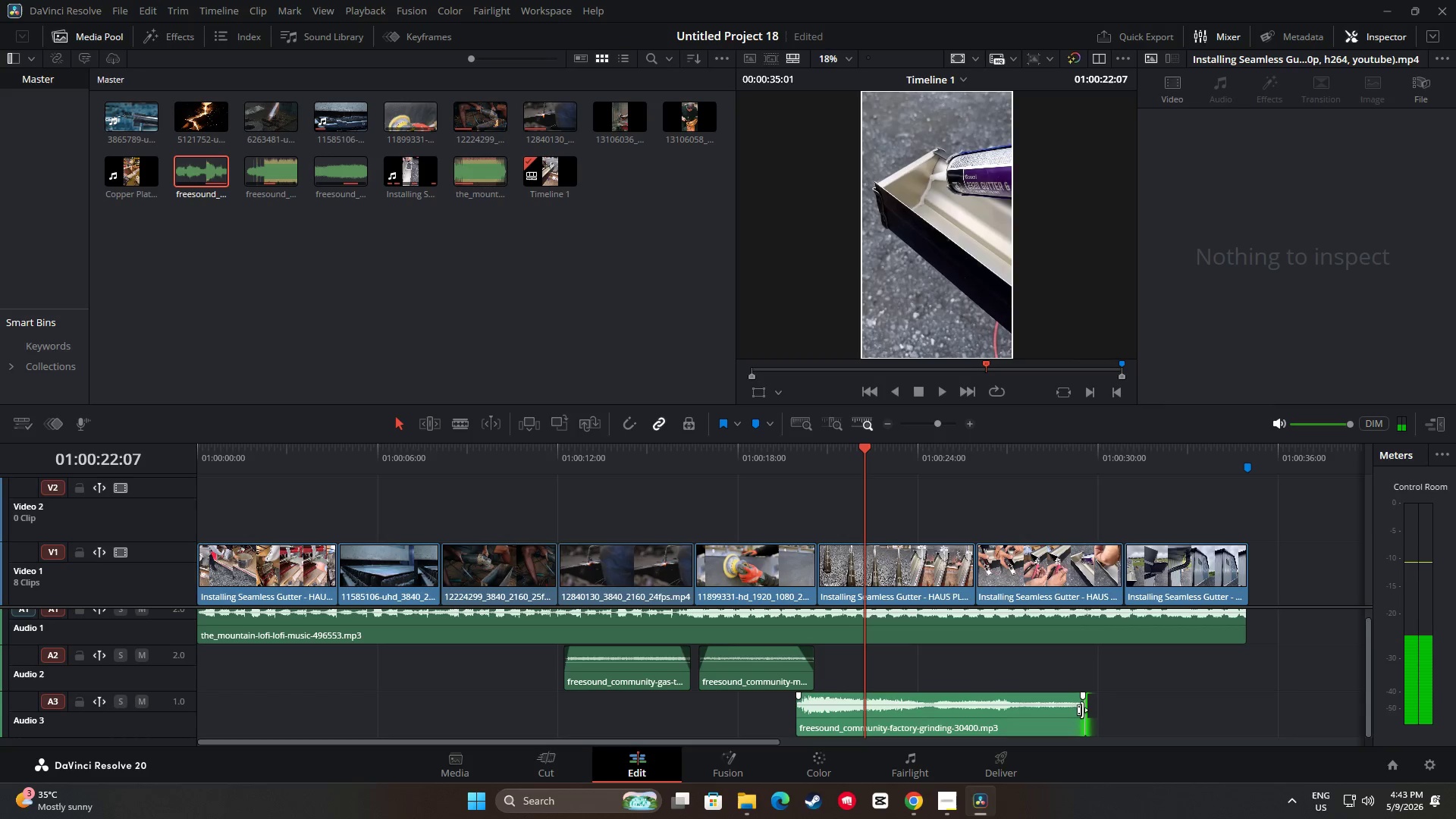 
left_click_drag(start_coordinate=[1075, 711], to_coordinate=[885, 719])
 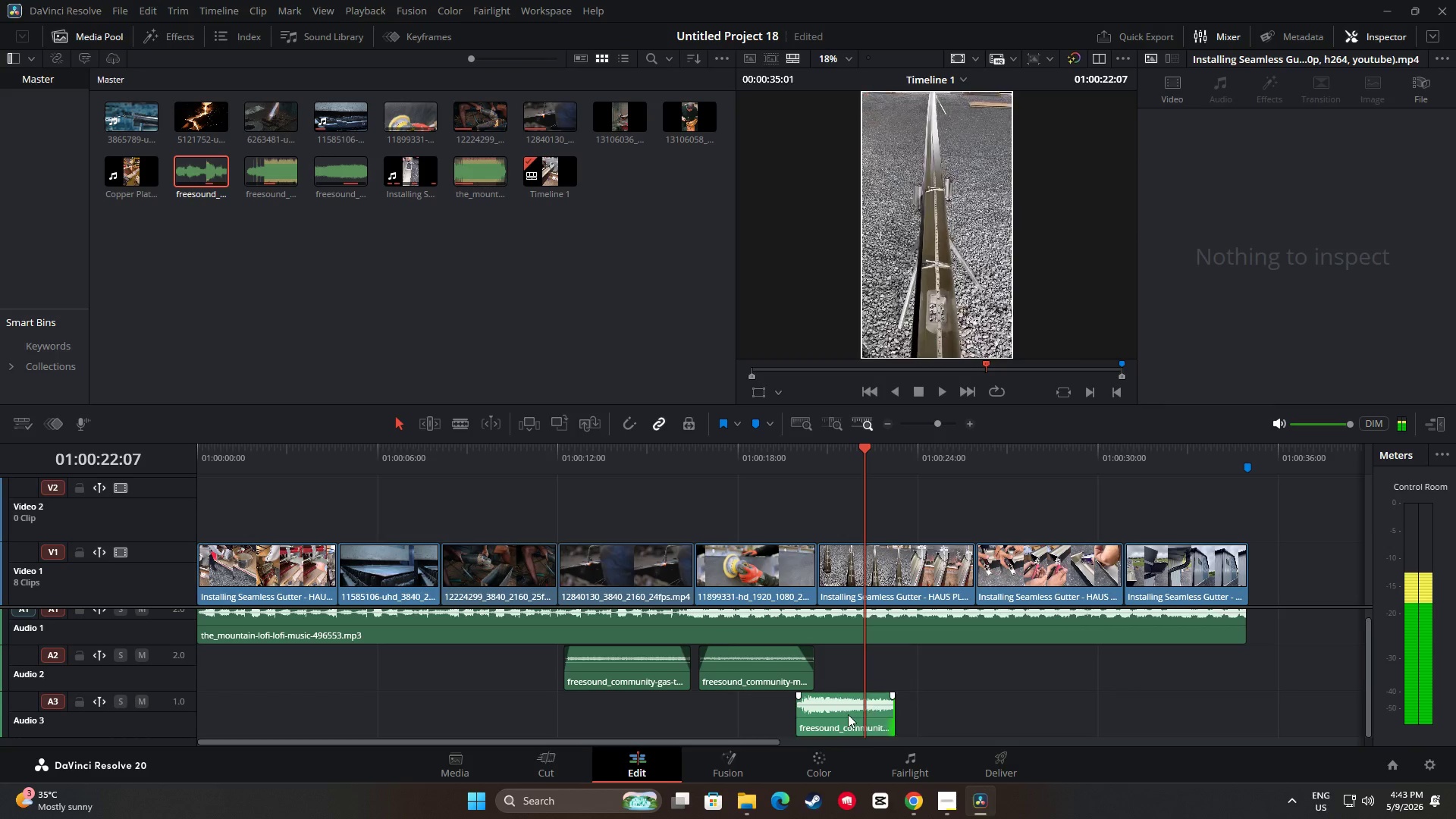 
left_click_drag(start_coordinate=[846, 714], to_coordinate=[499, 654])
 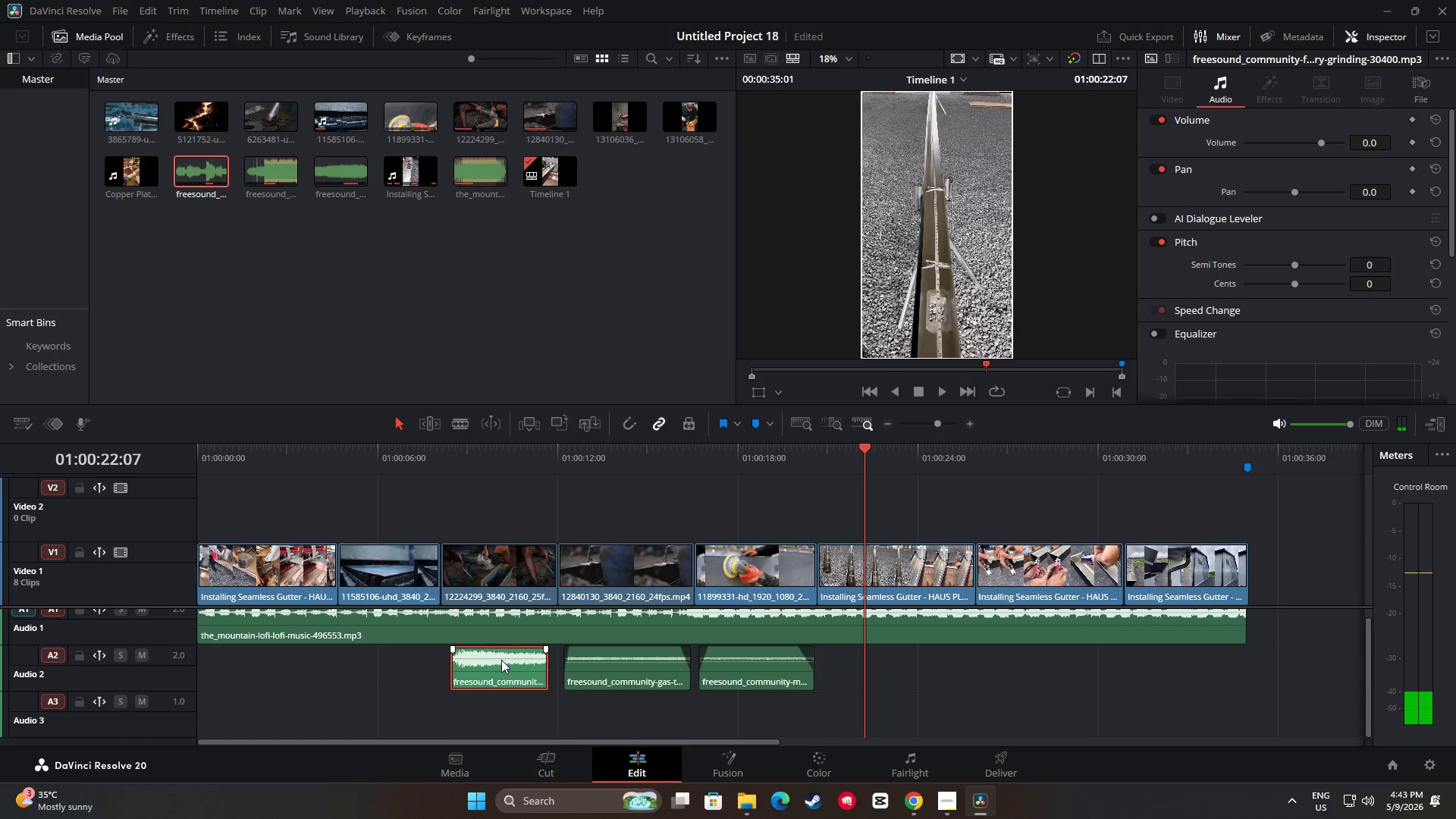 
left_click([594, 667])
 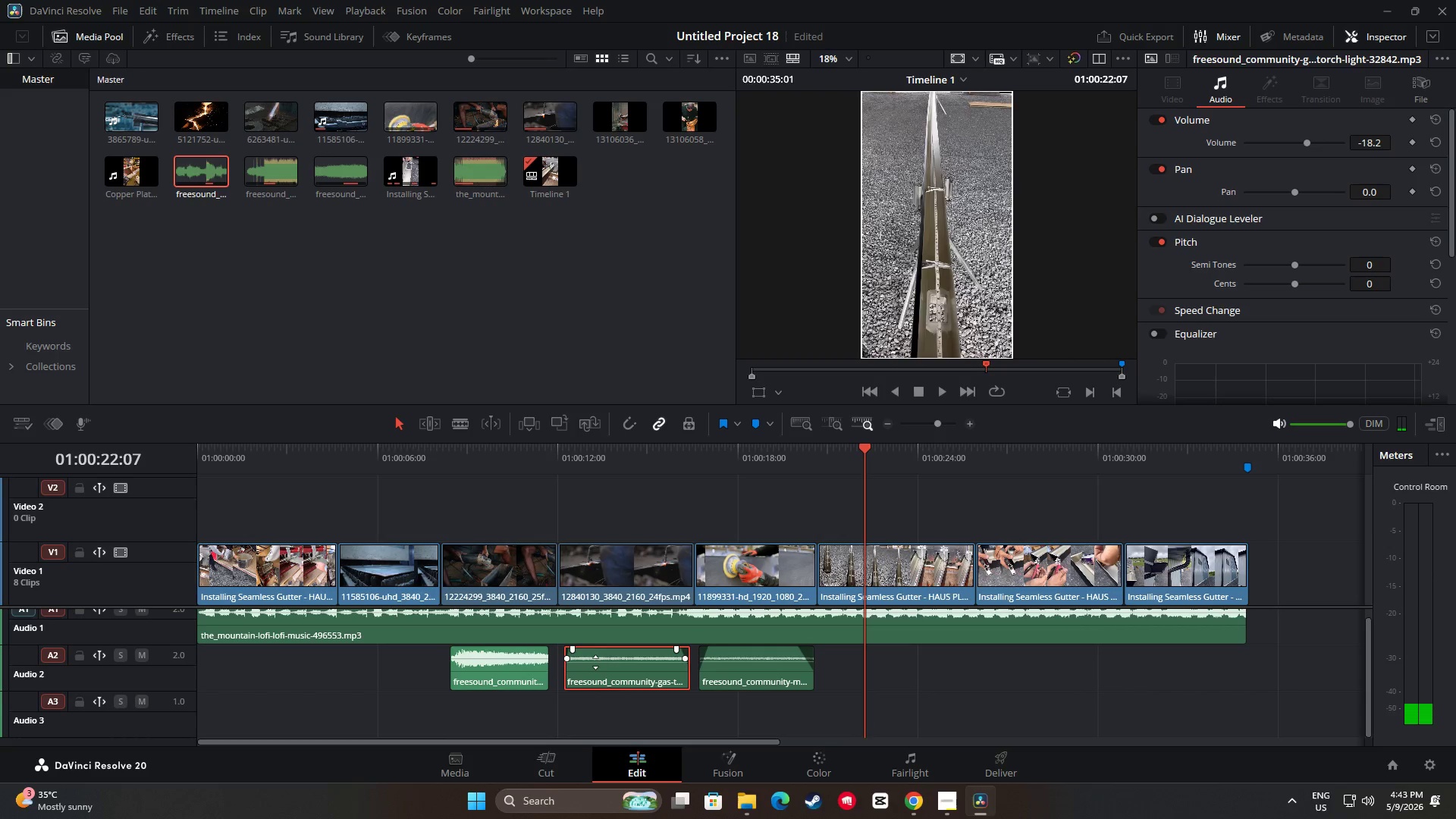 
left_click([595, 662])
 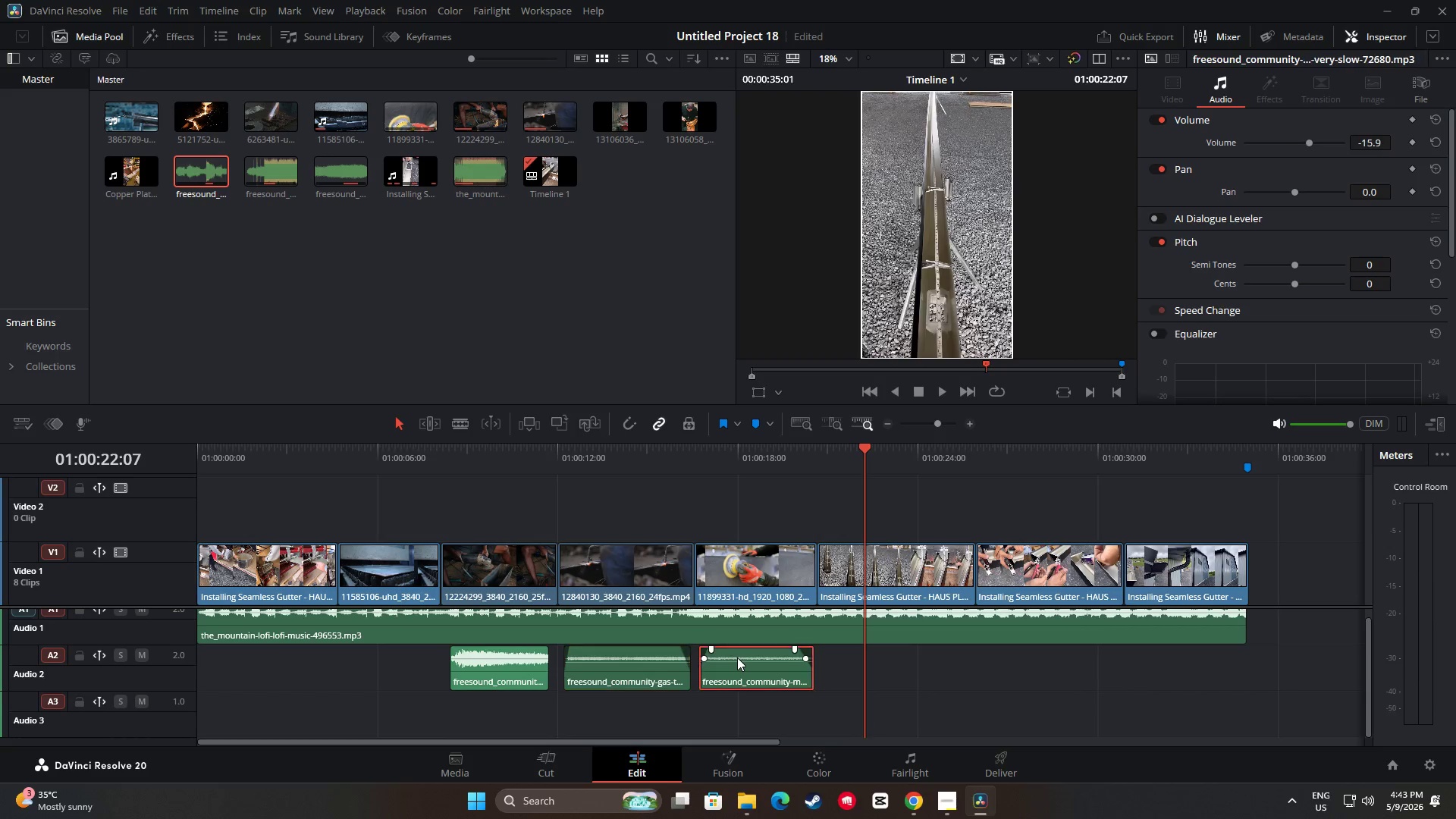 
double_click([739, 661])
 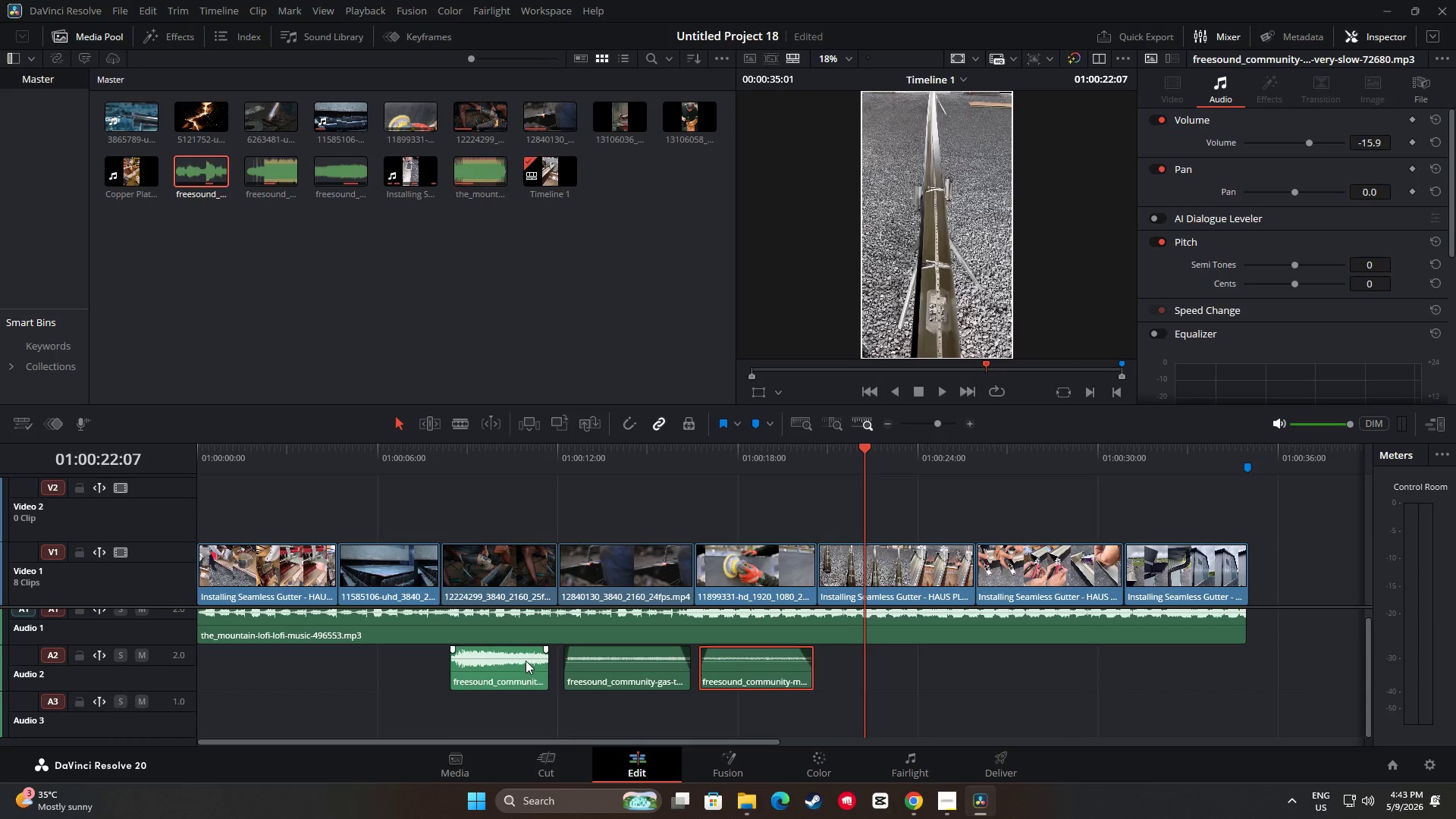 
left_click([524, 658])
 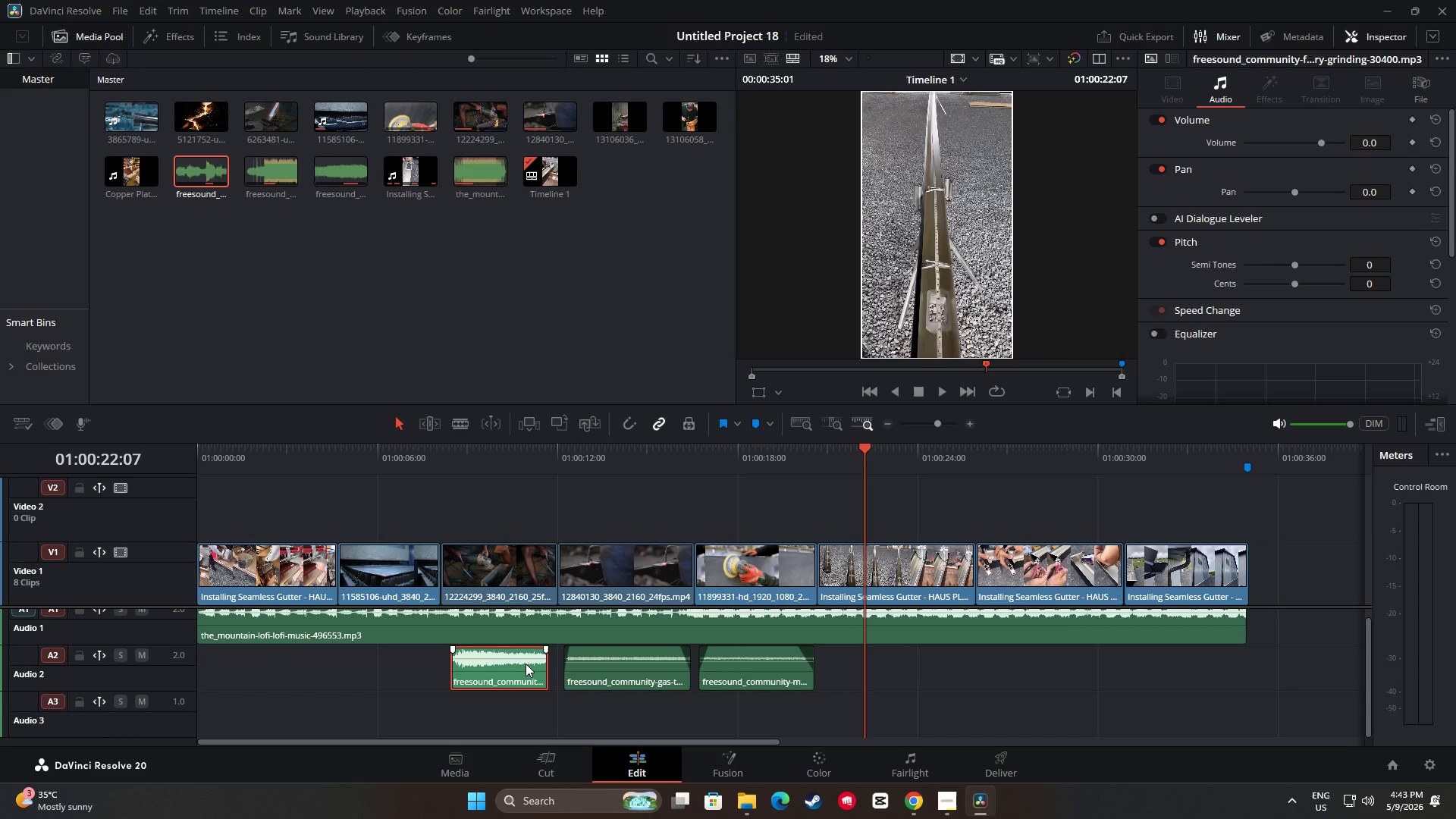 
left_click([526, 664])
 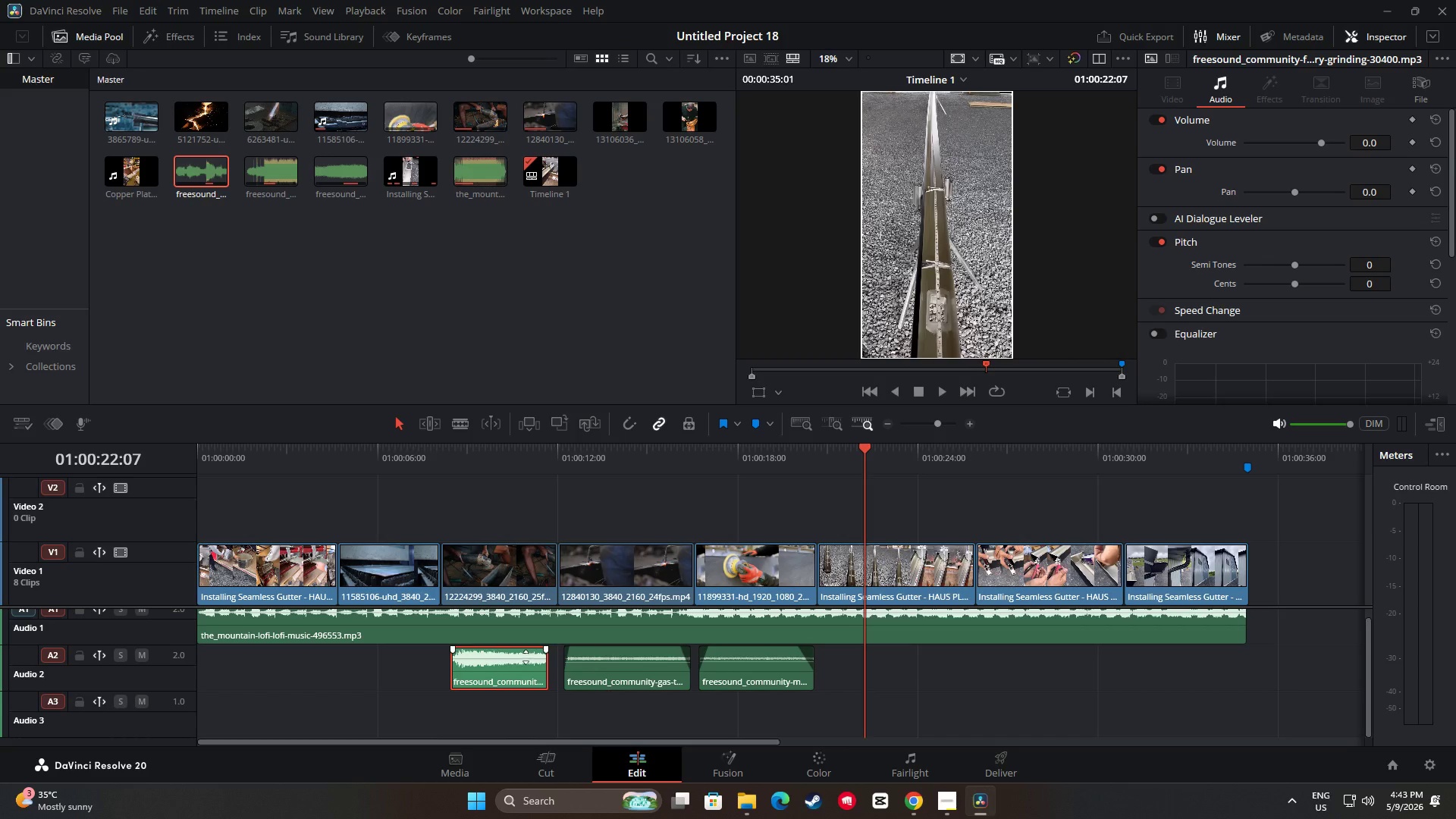 
left_click_drag(start_coordinate=[526, 657], to_coordinate=[526, 662])
 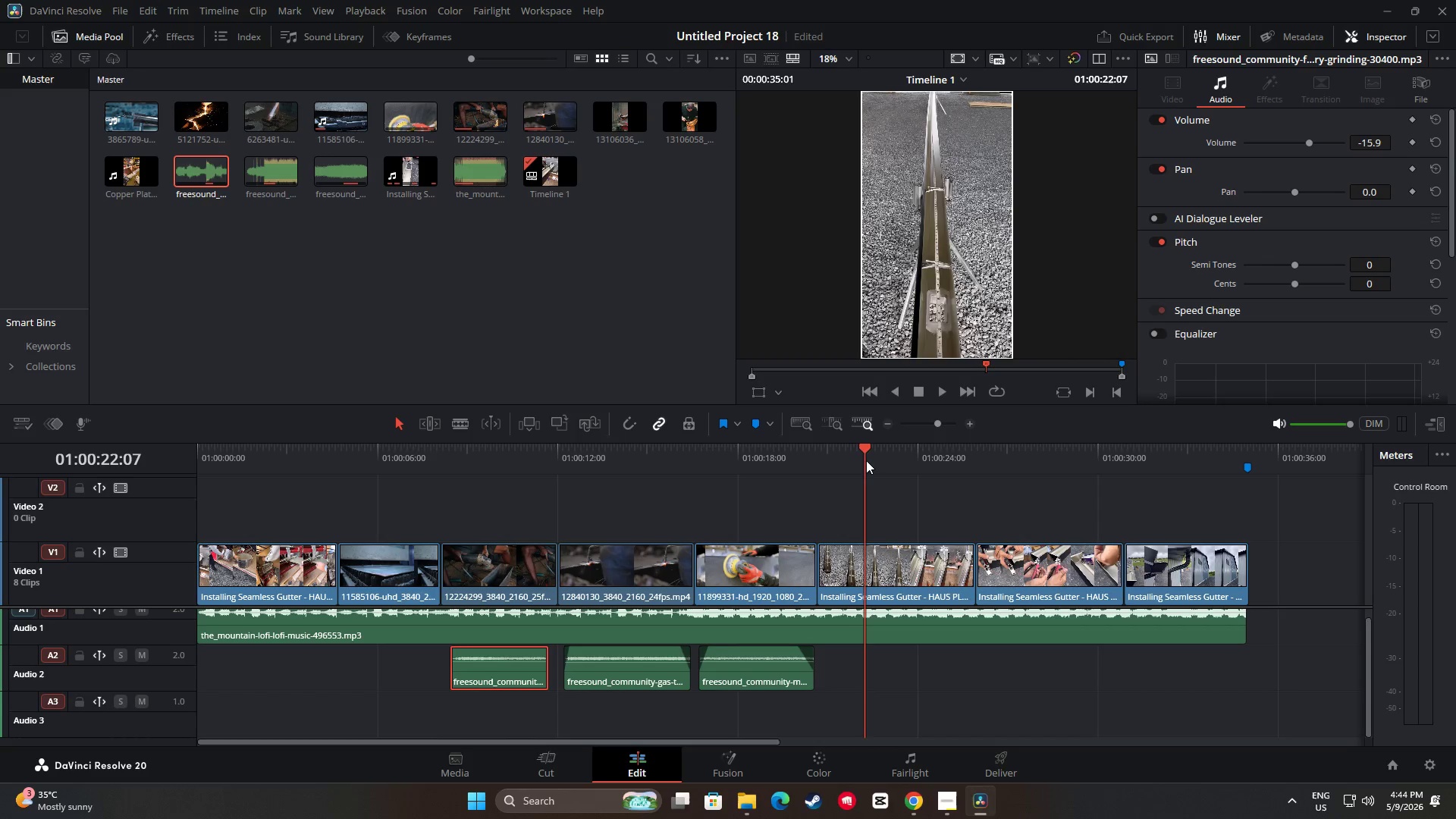 
left_click_drag(start_coordinate=[865, 460], to_coordinate=[429, 488])
 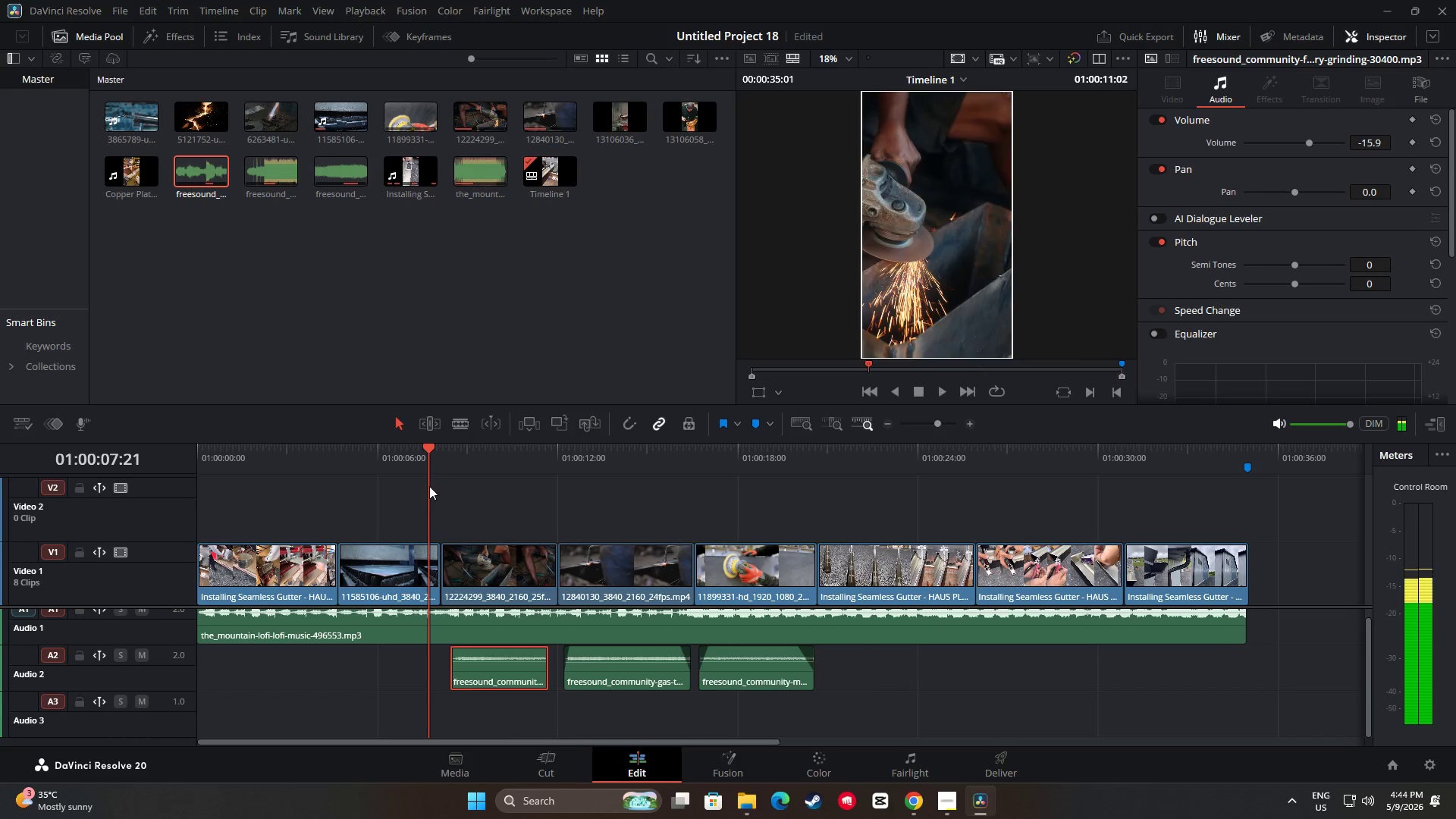 
key(Space)
 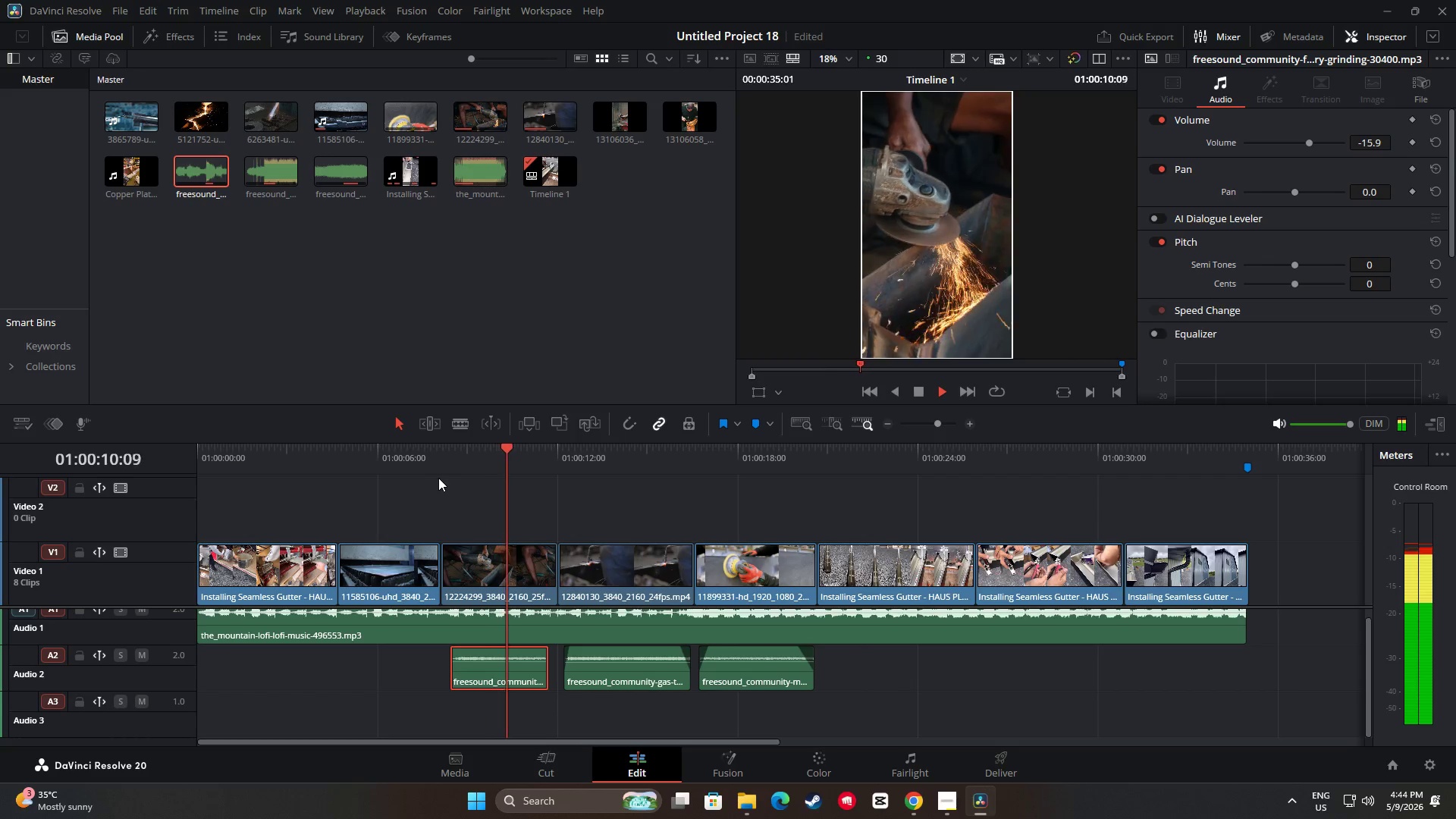 
key(Space)
 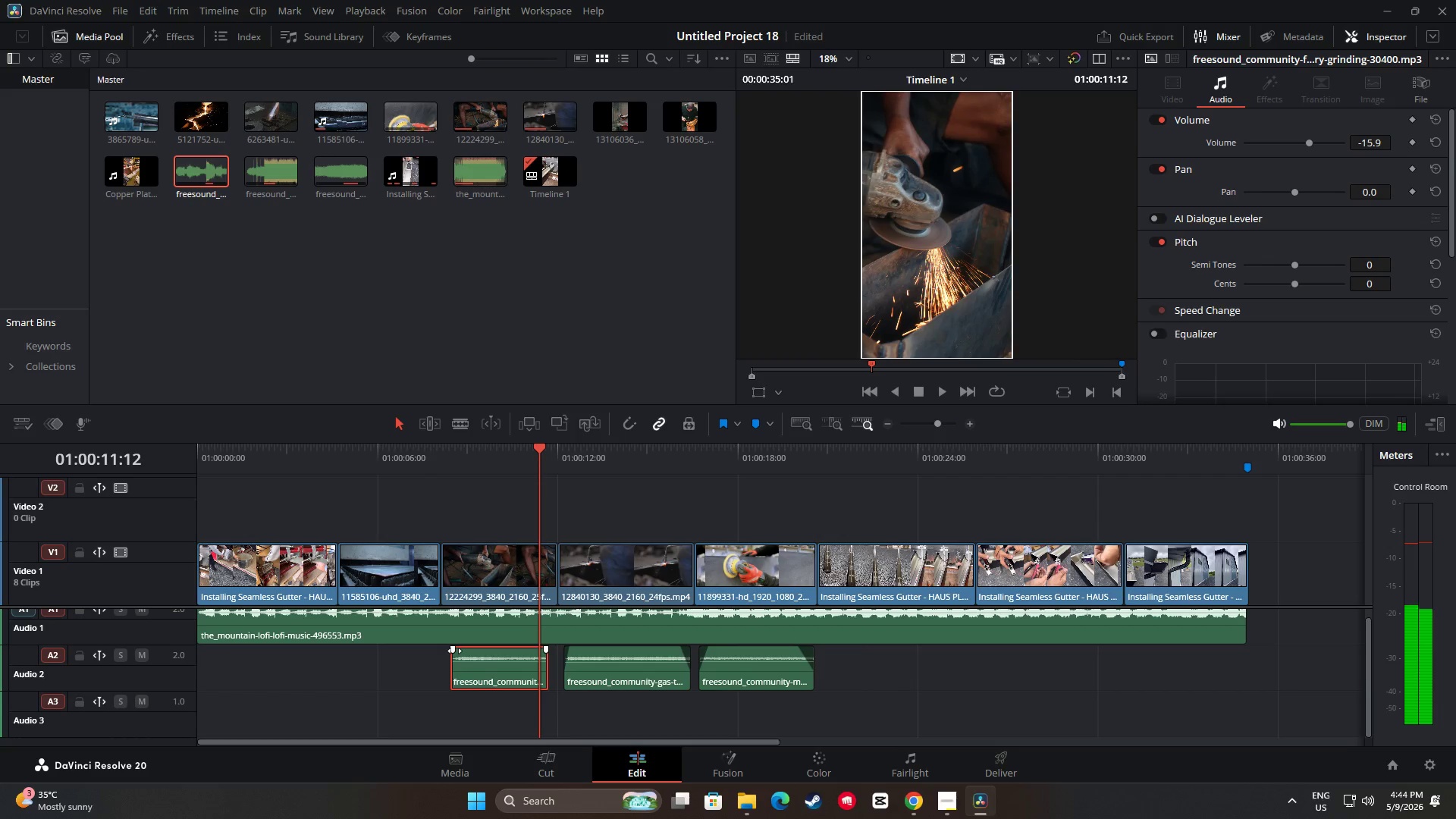 
left_click_drag(start_coordinate=[454, 650], to_coordinate=[459, 650])
 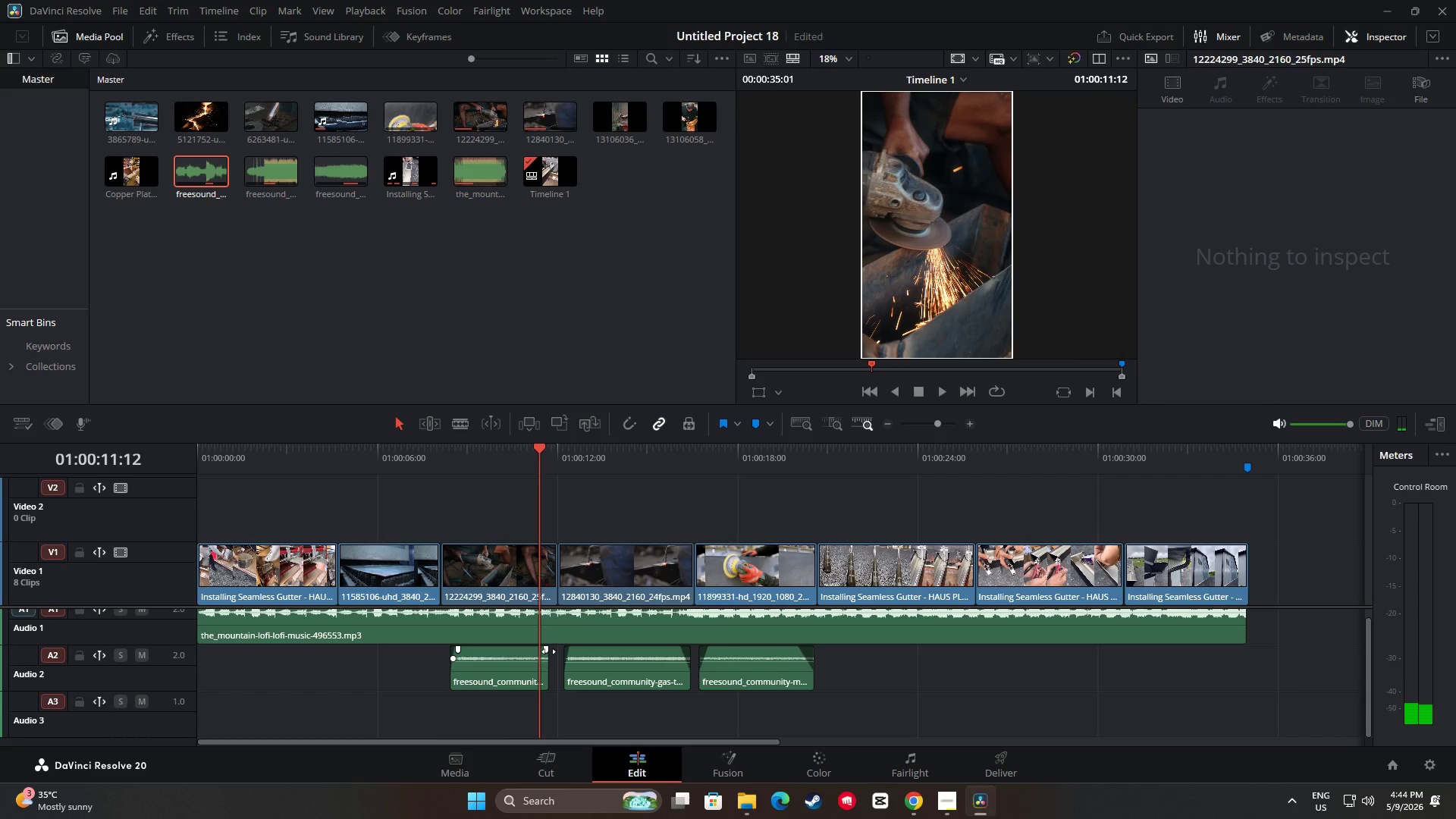 
left_click_drag(start_coordinate=[548, 651], to_coordinate=[539, 651])
 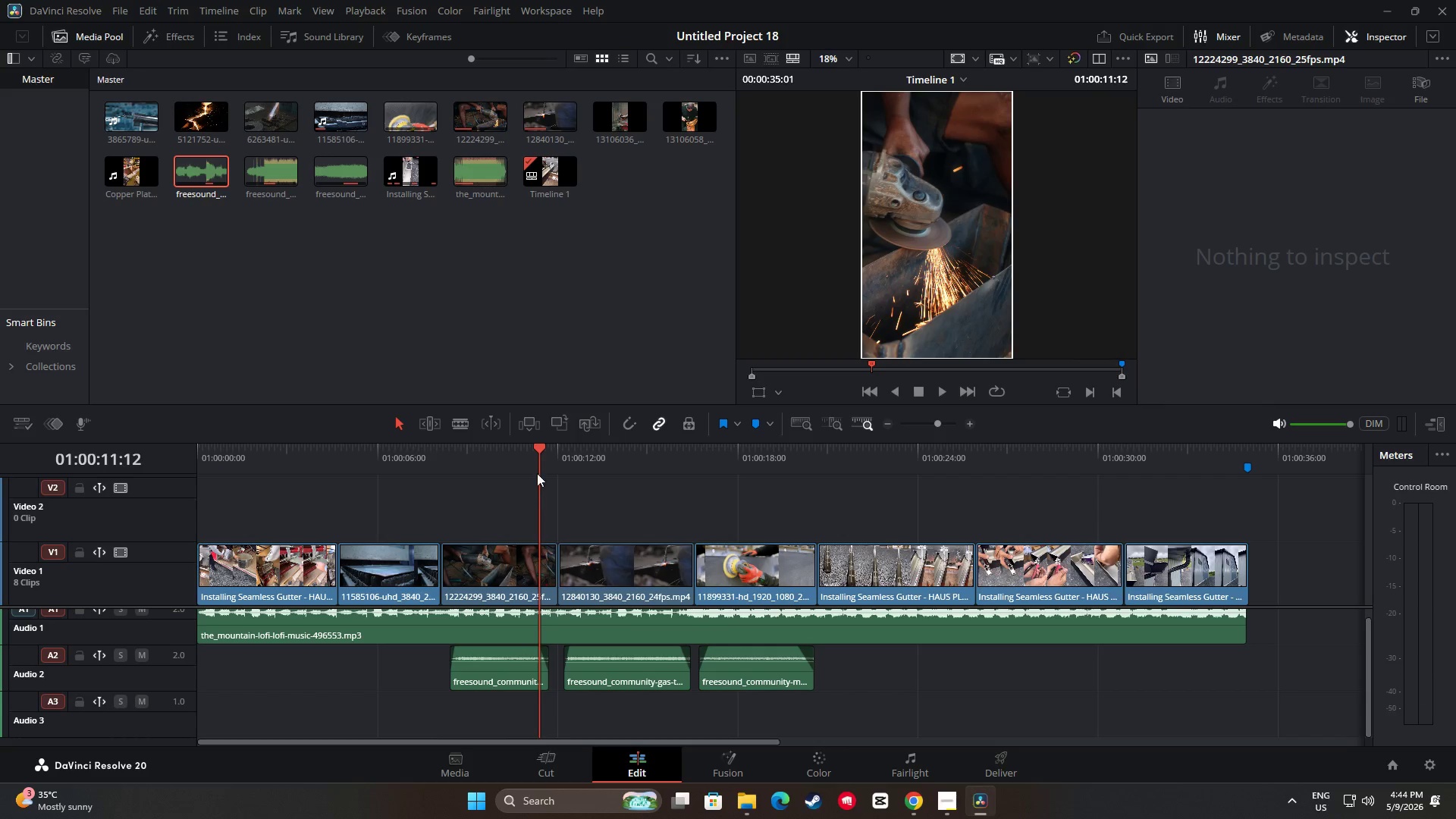 
left_click_drag(start_coordinate=[536, 457], to_coordinate=[428, 464])
 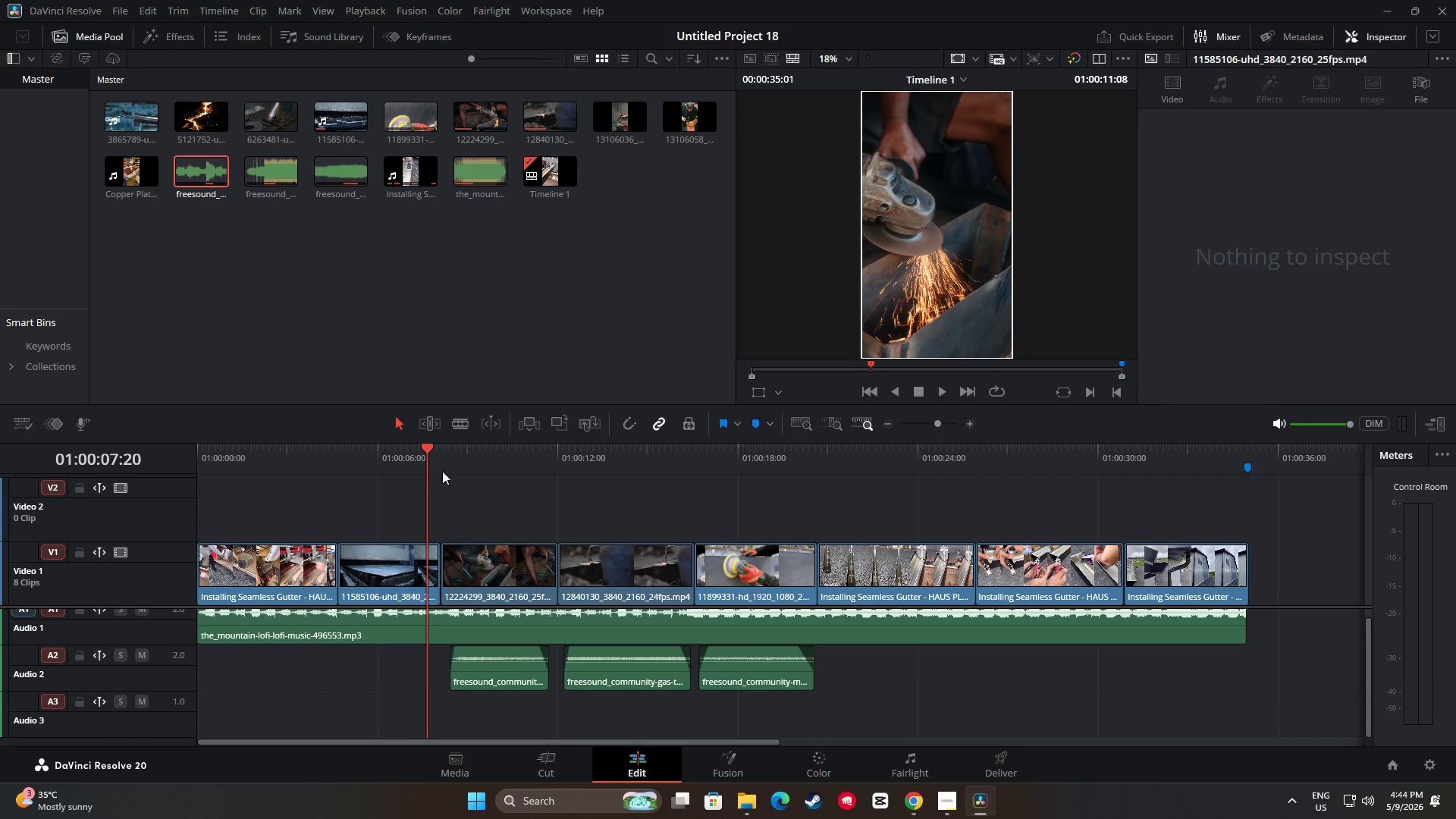 
key(Space)
 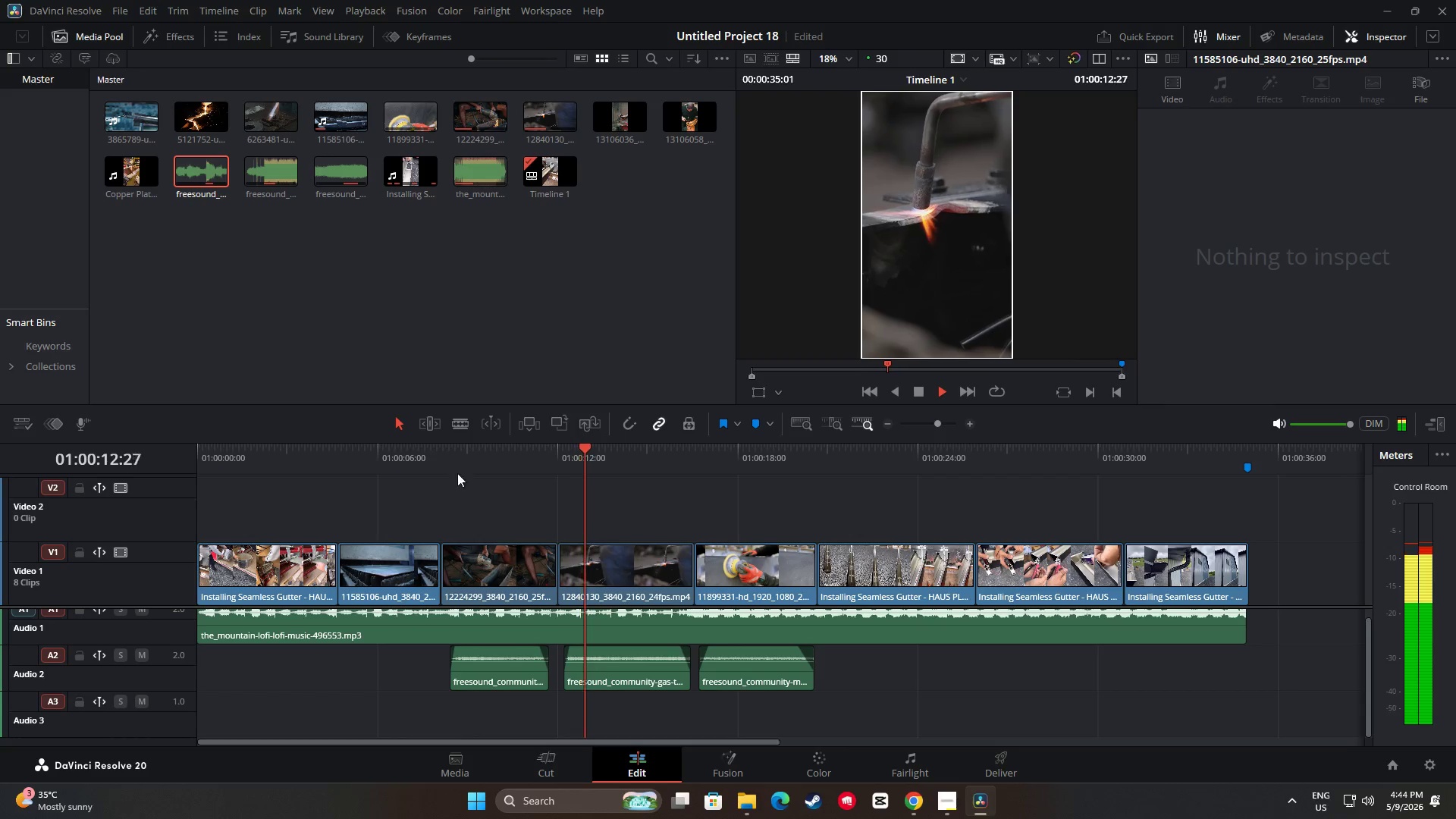 
wait(7.45)
 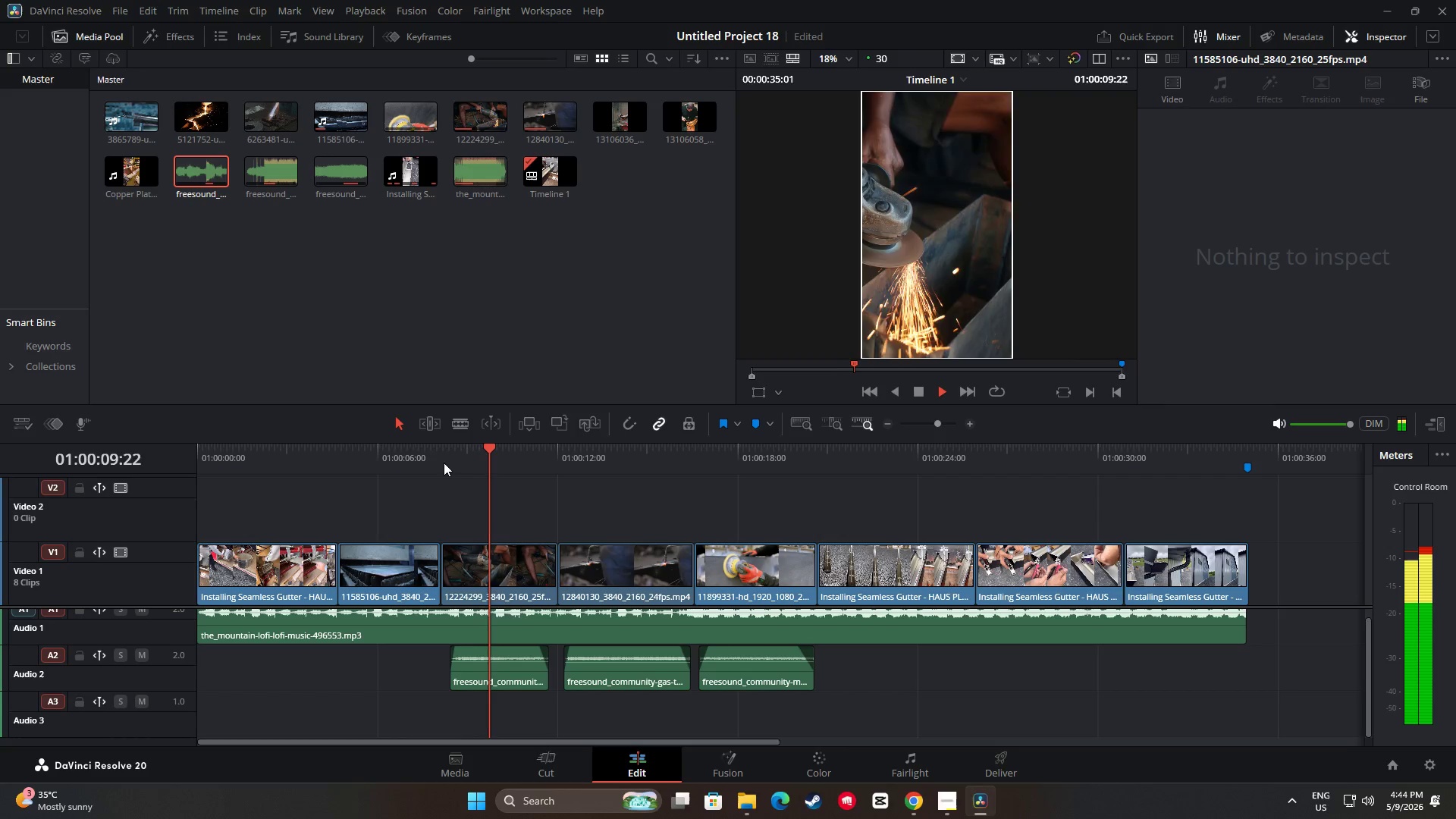 
key(Space)
 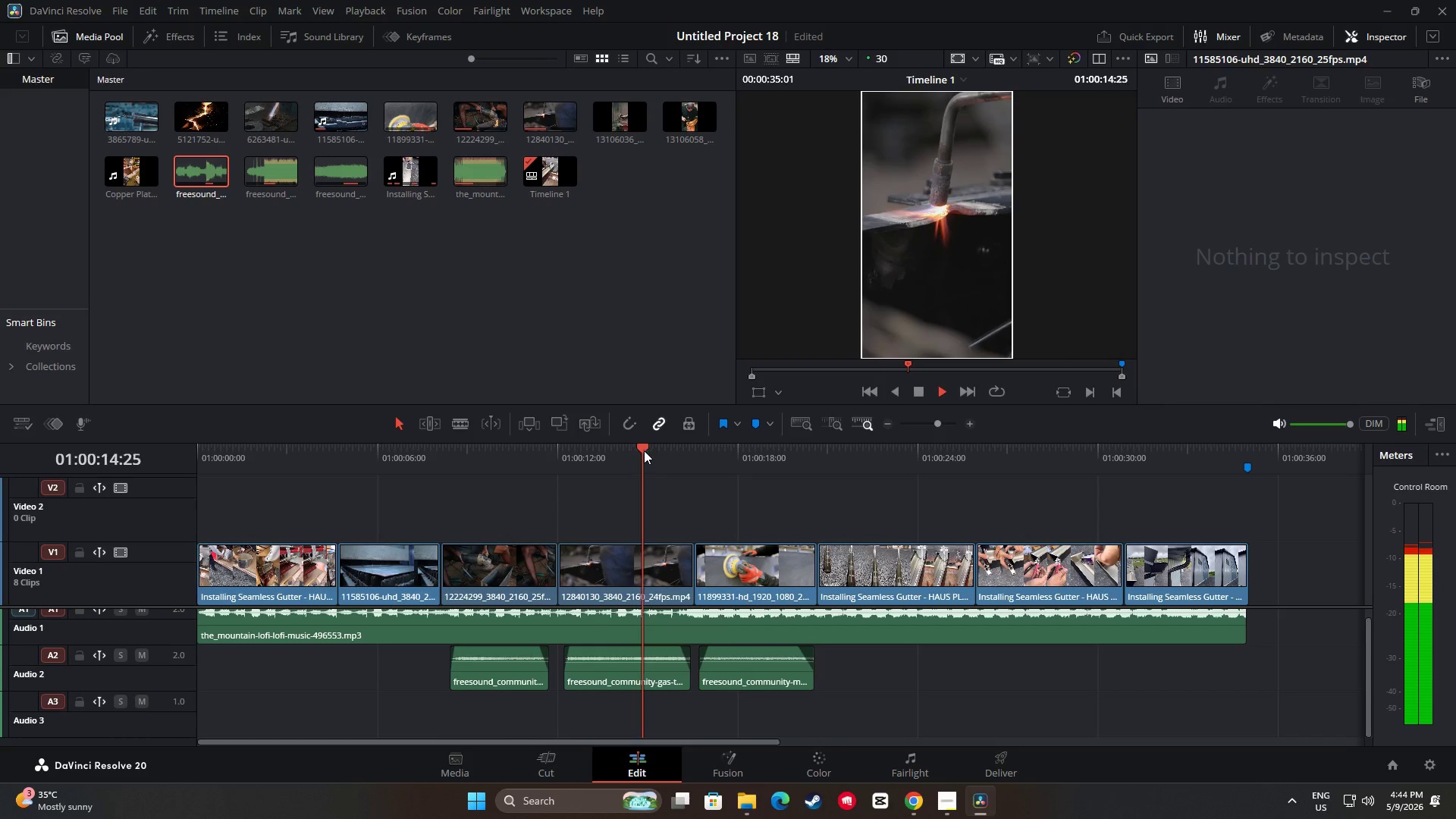 
left_click_drag(start_coordinate=[621, 454], to_coordinate=[199, 488])
 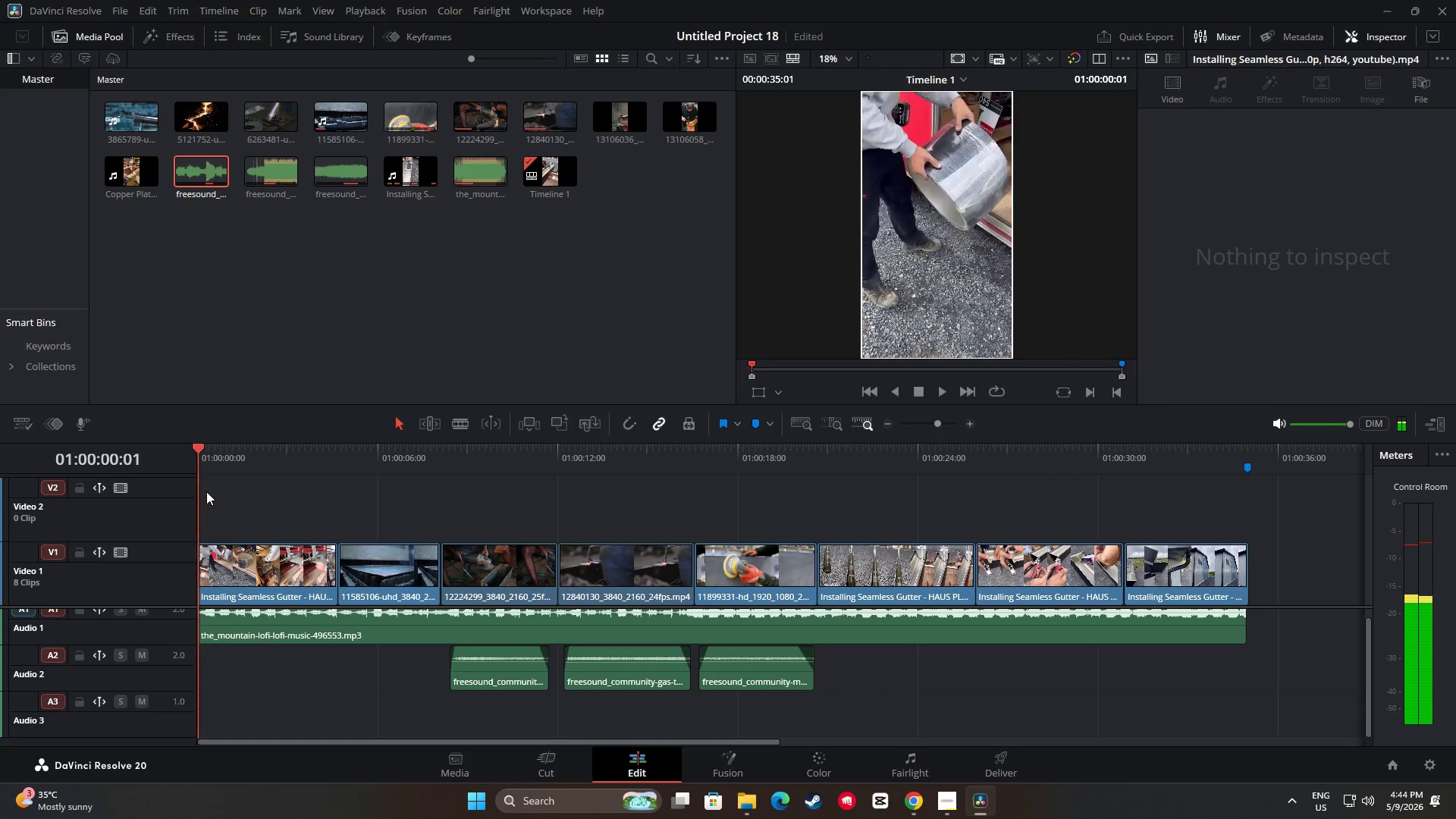 
key(Space)
 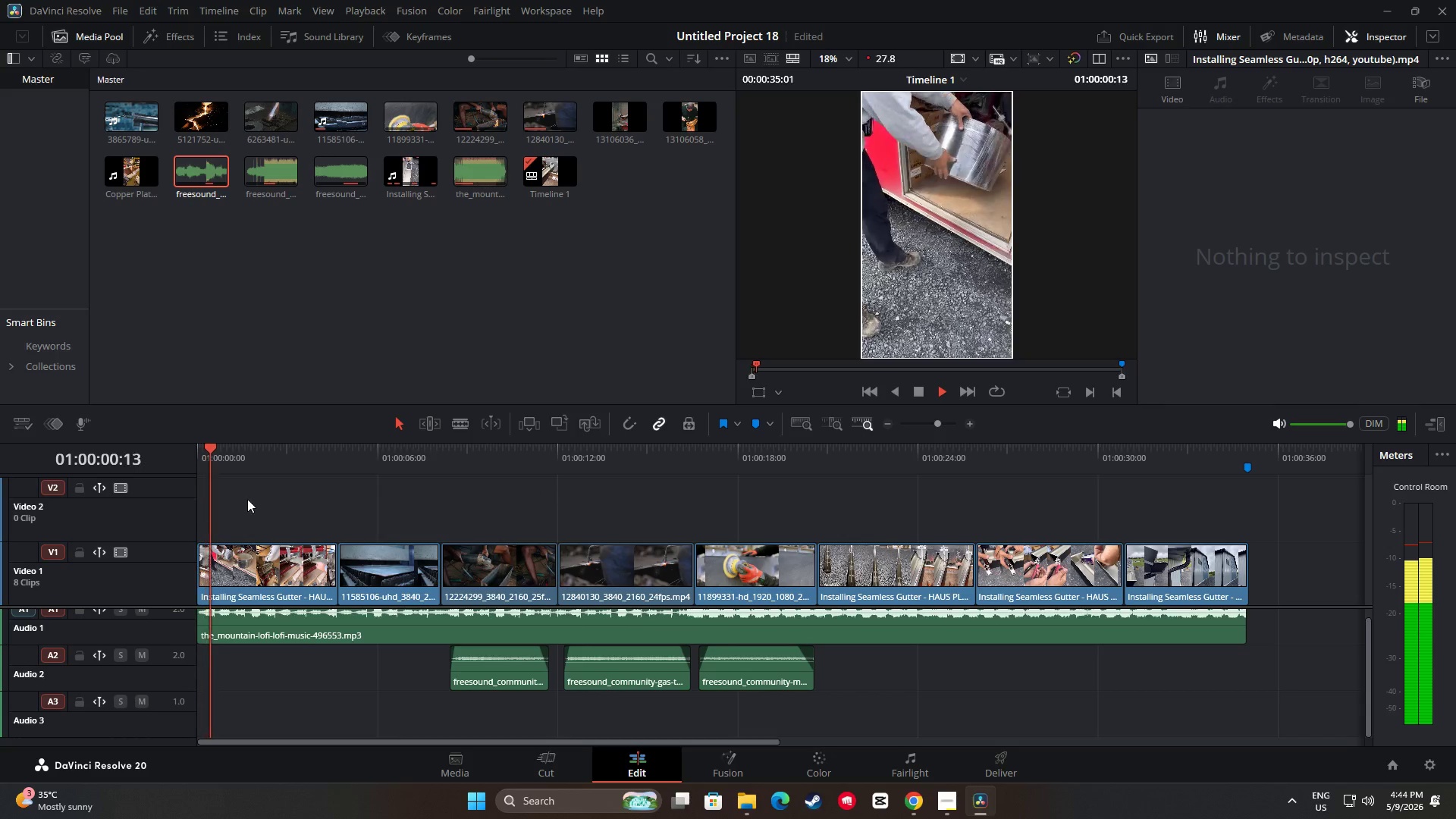 
key(Space)
 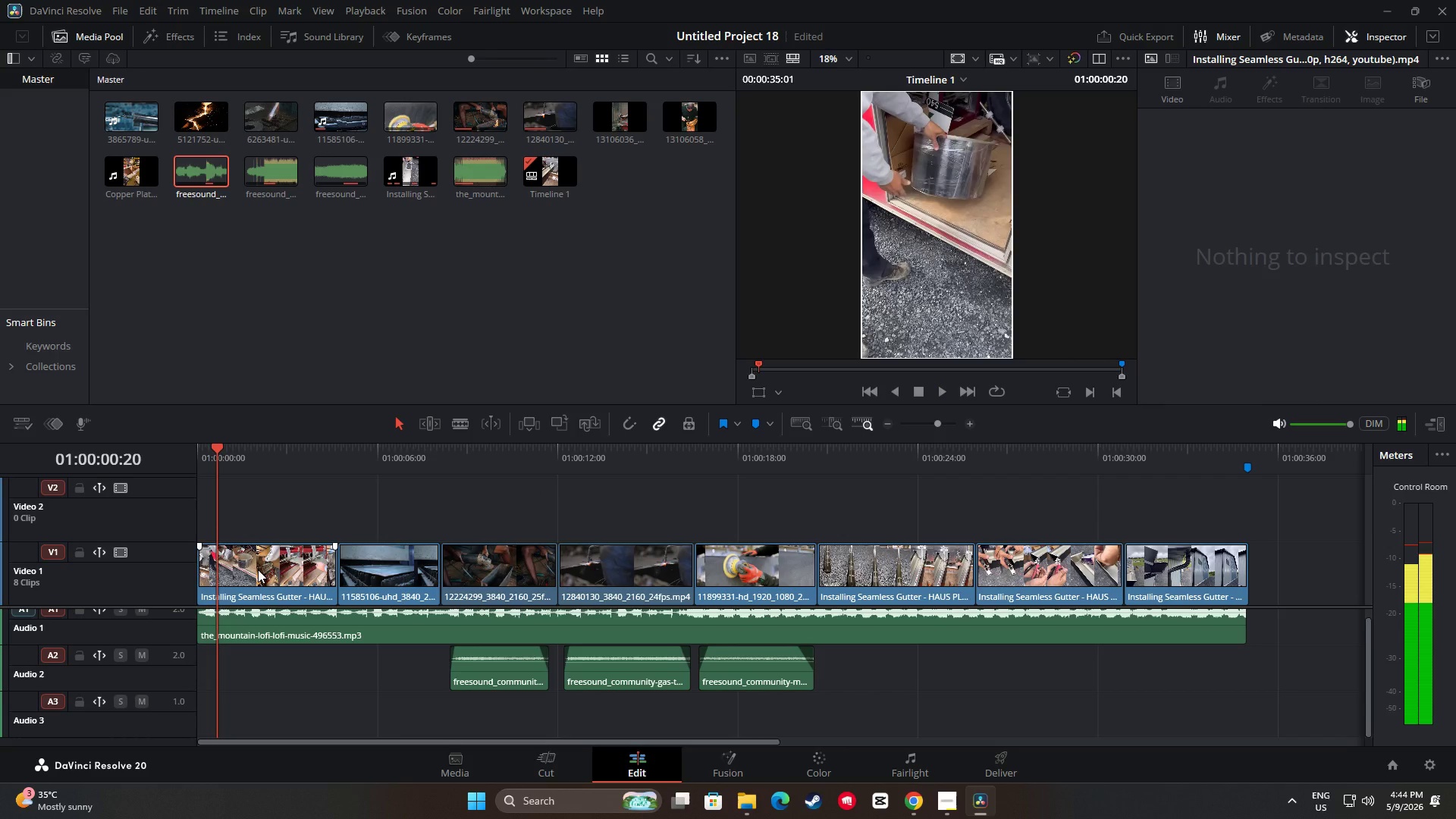 
left_click([258, 569])
 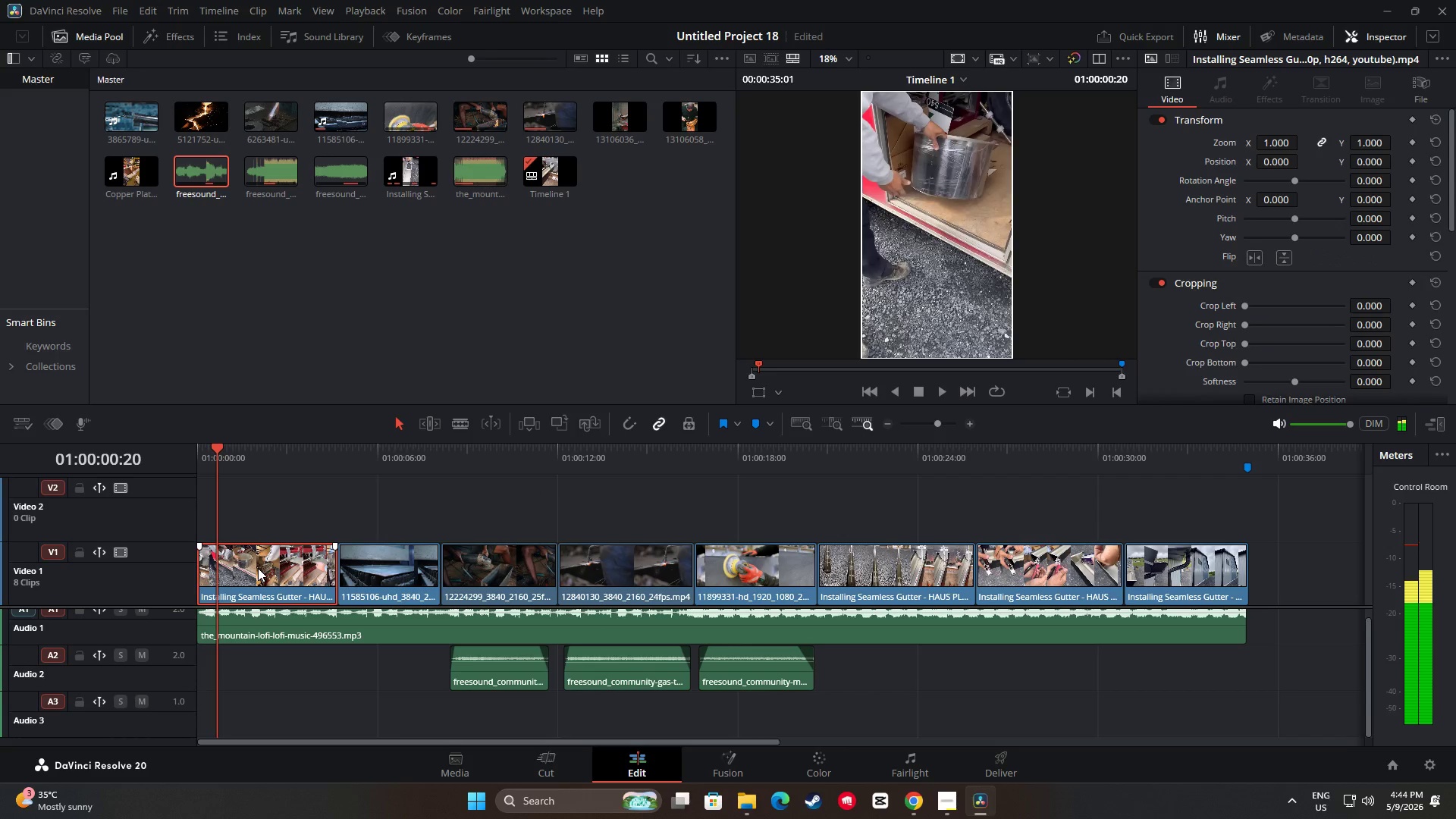 
key(Control+R)
 